 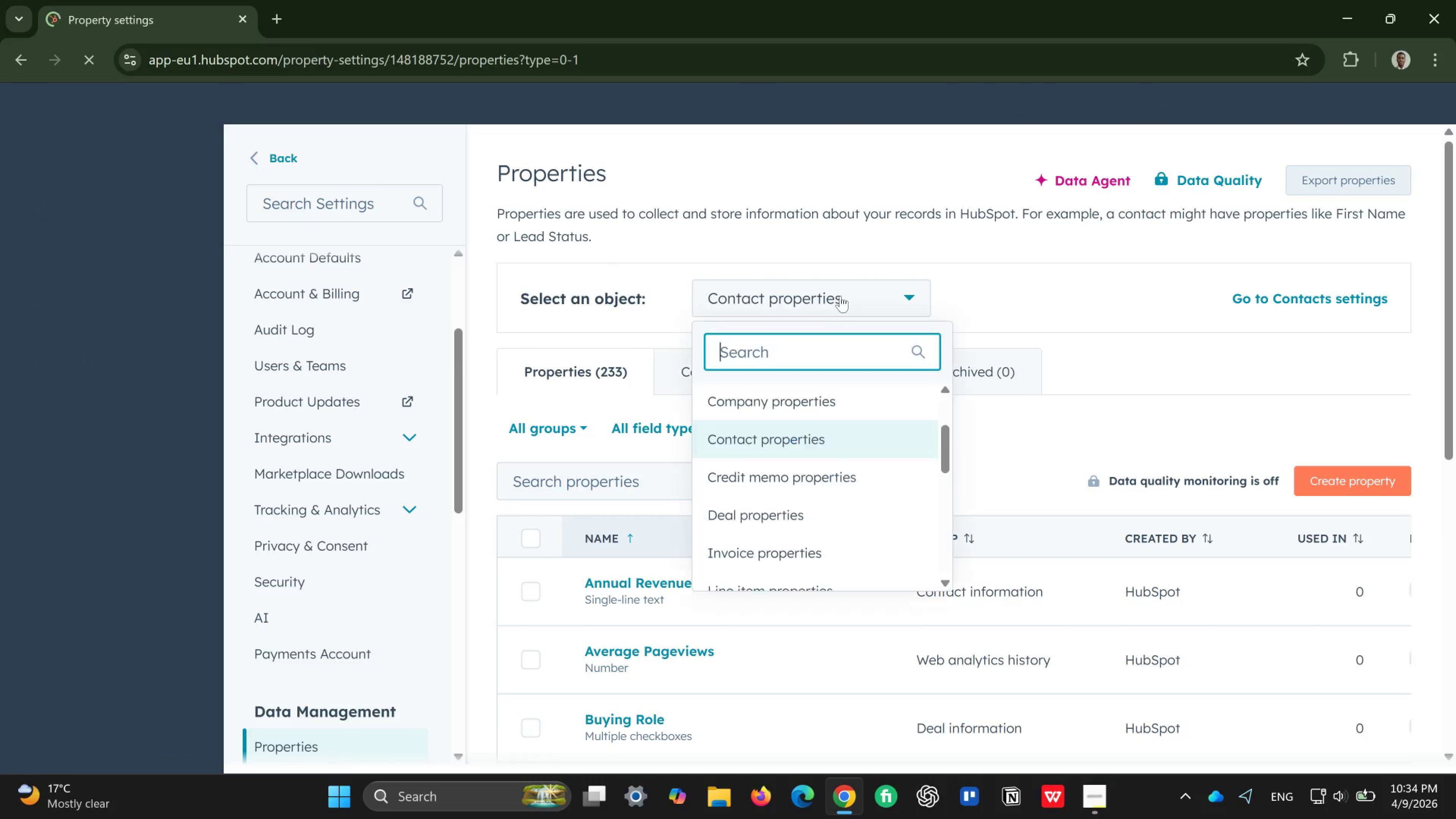 
left_click([785, 516])
 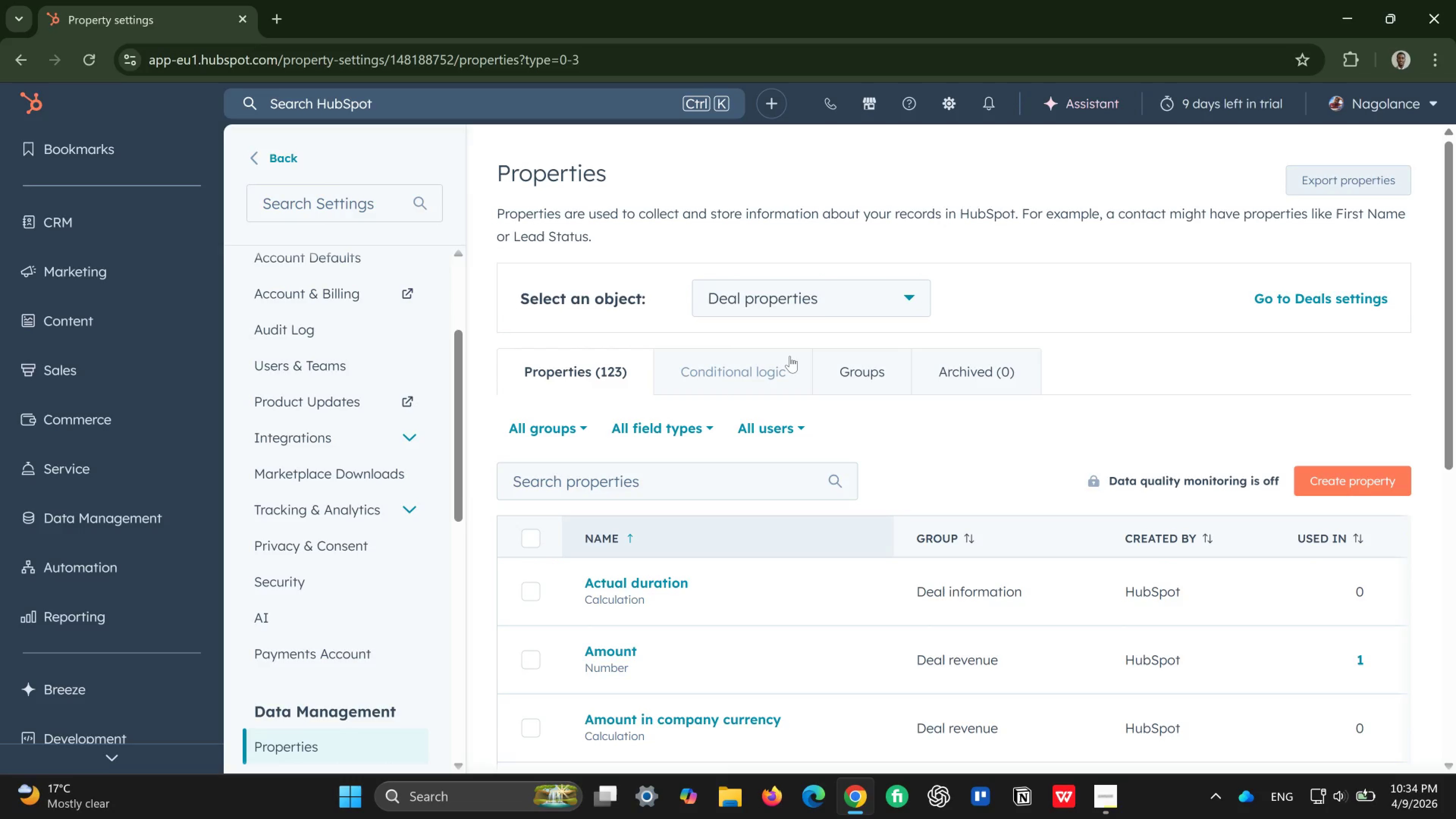 
wait(13.38)
 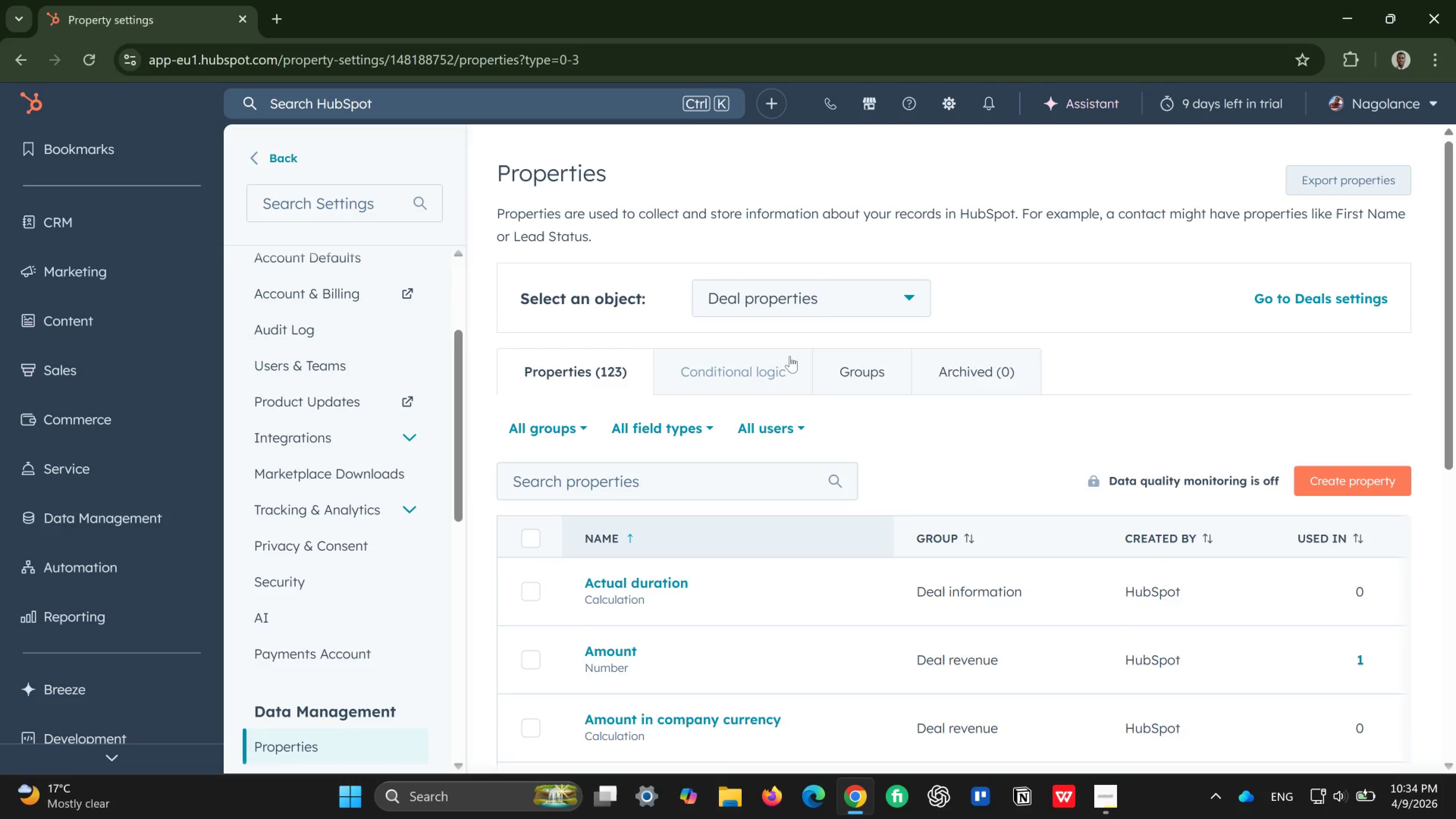 
left_click([944, 102])
 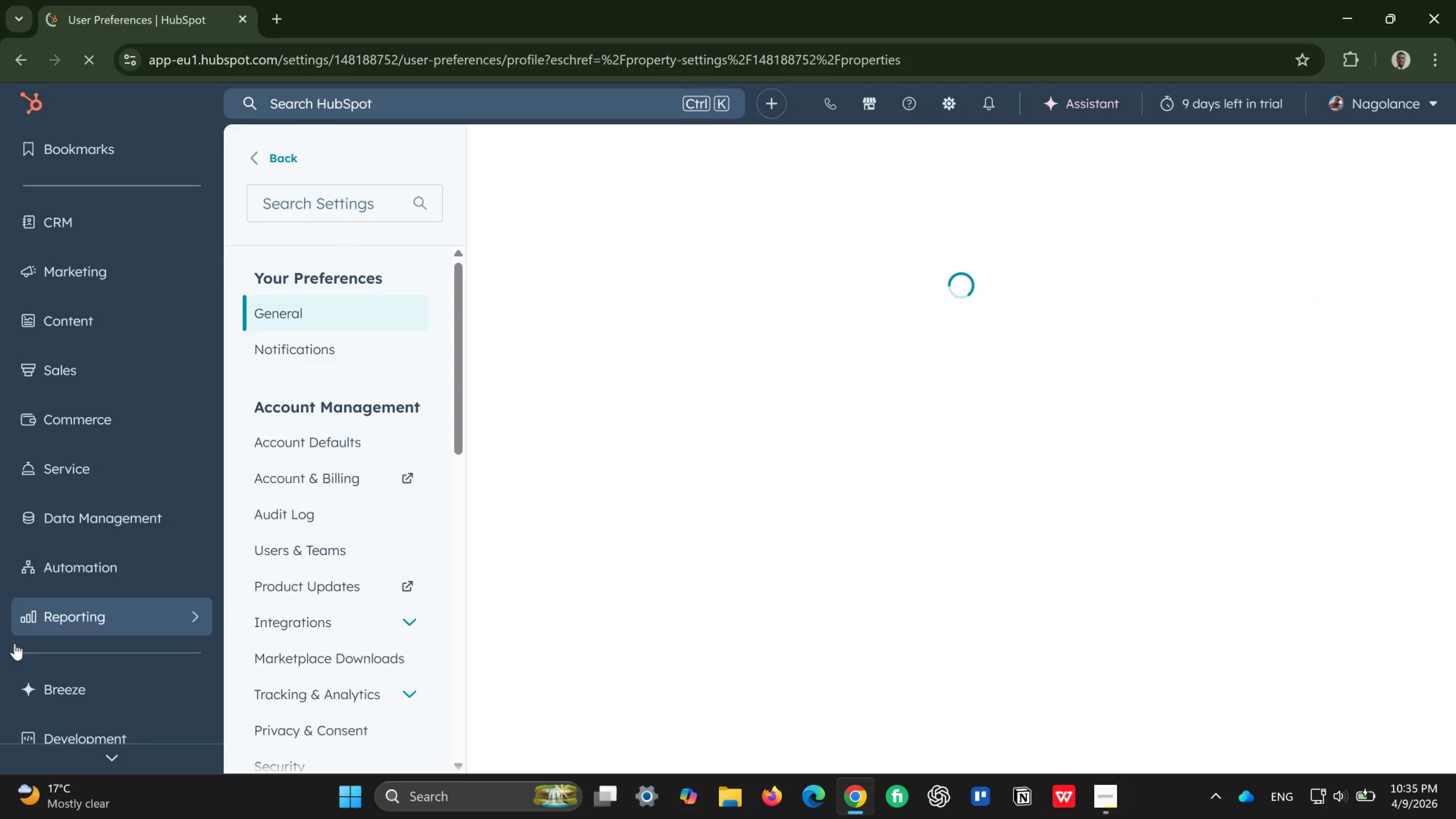 
scroll: coordinate [392, 609], scroll_direction: down, amount: 4.0
 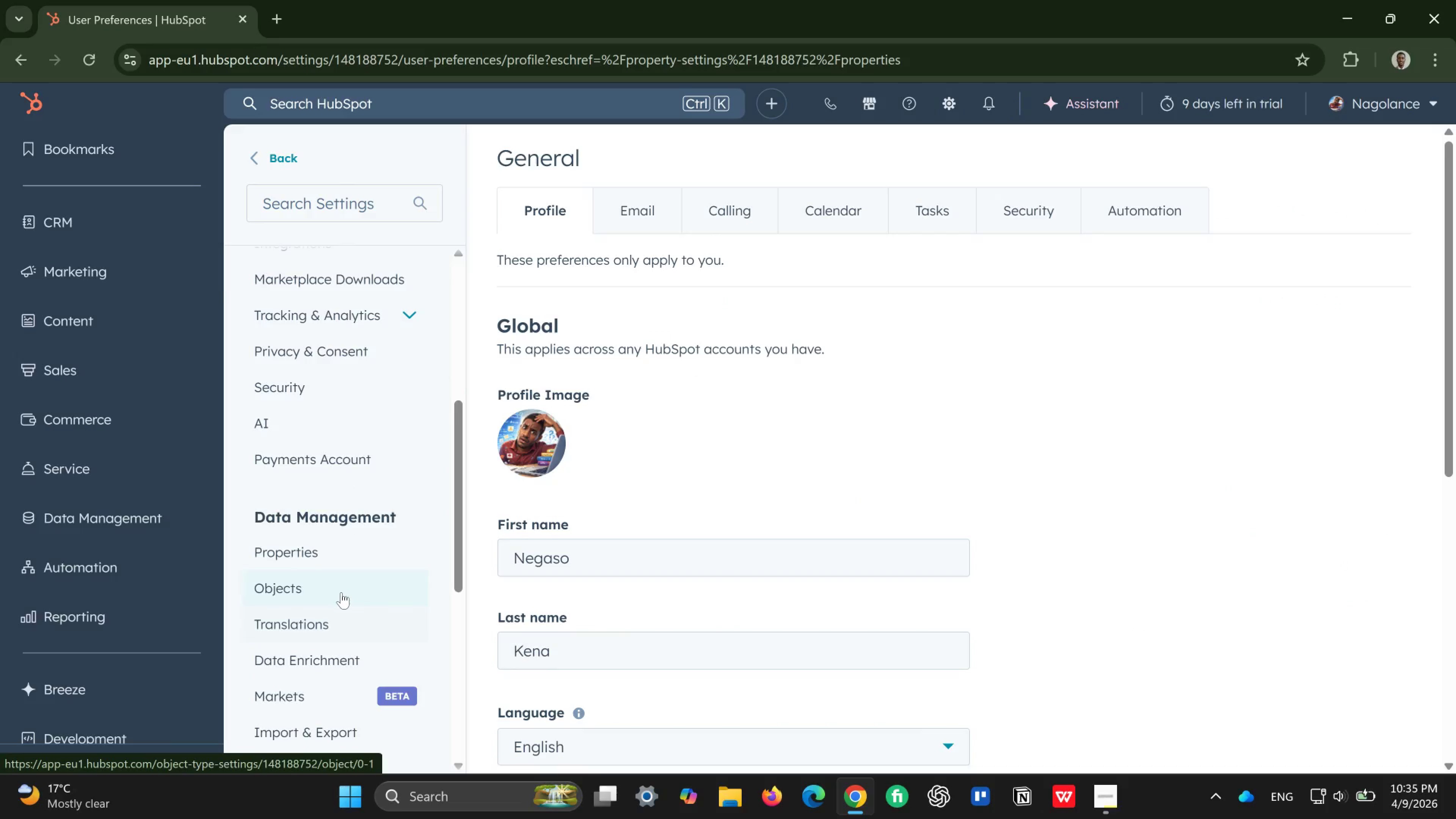 
left_click([341, 592])
 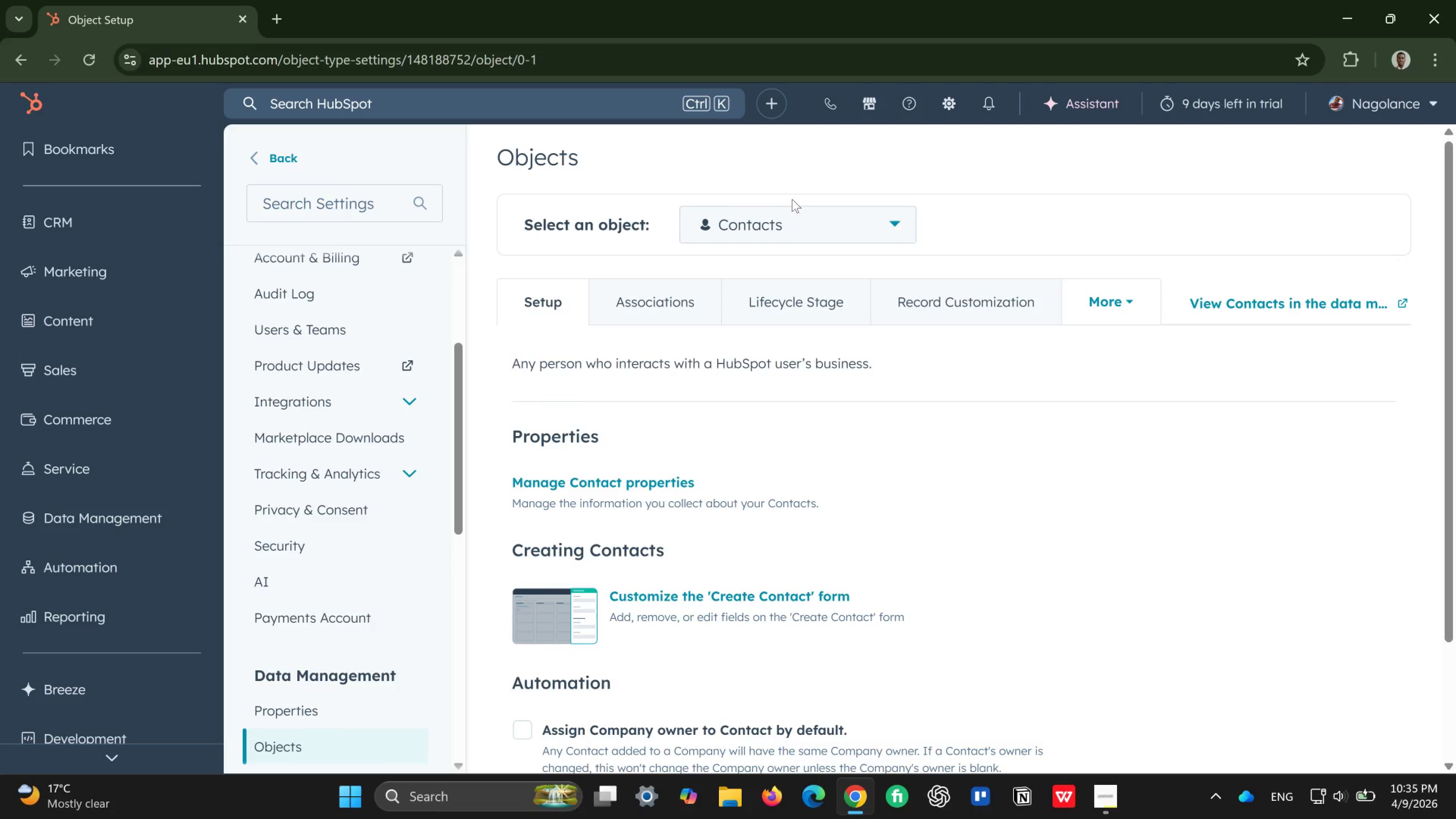 
wait(5.98)
 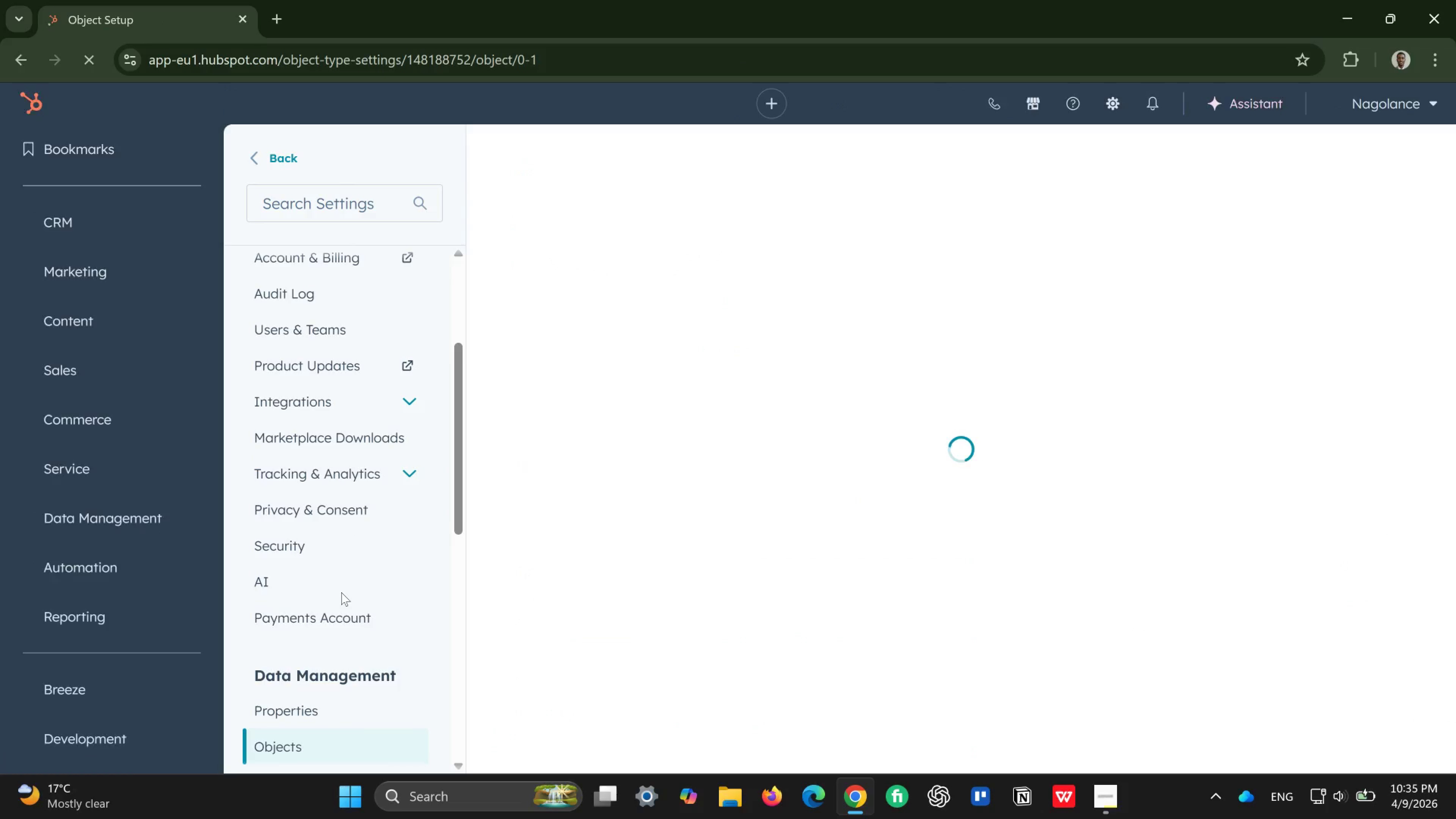 
left_click([801, 220])
 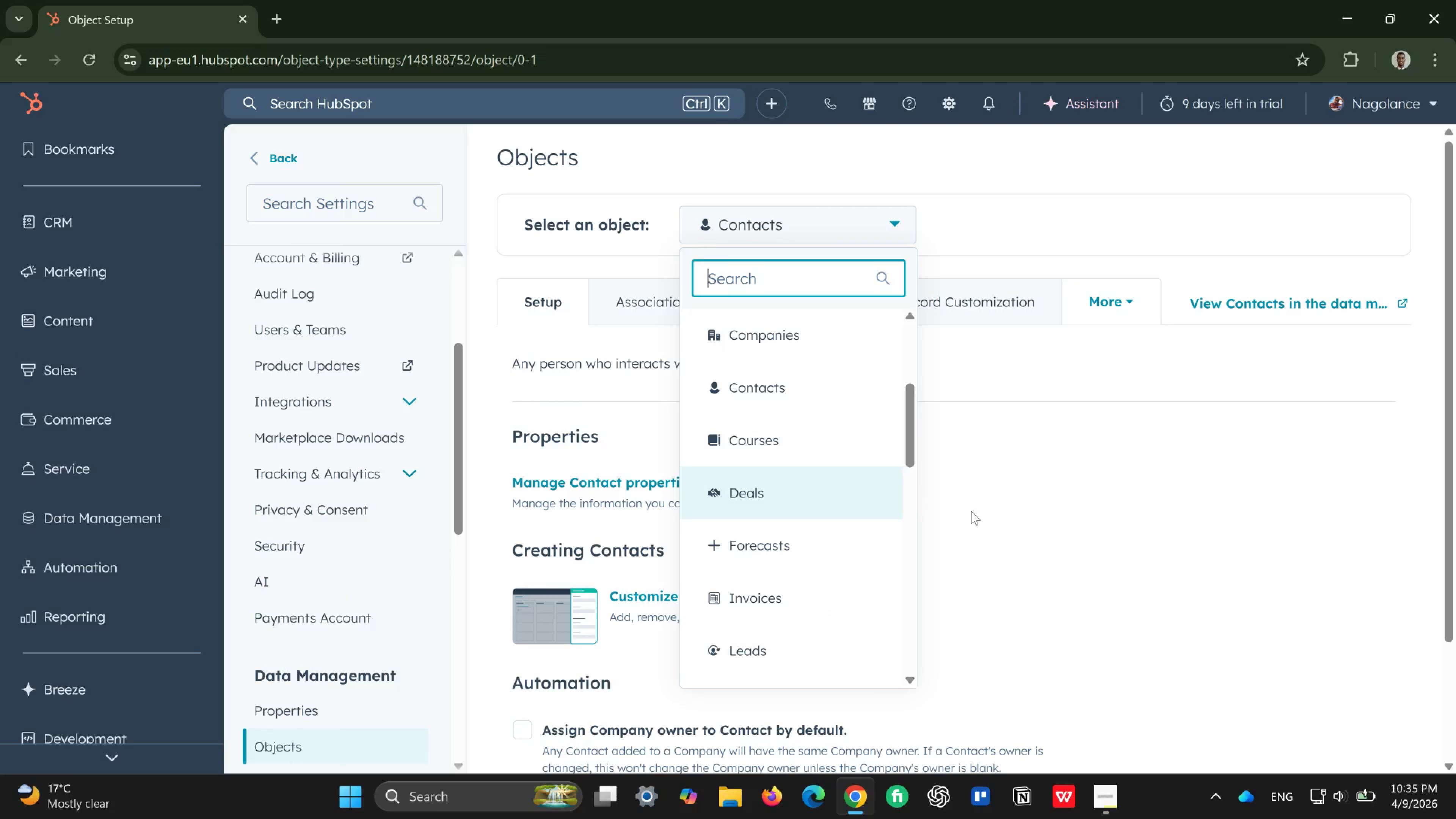 
left_click([797, 494])
 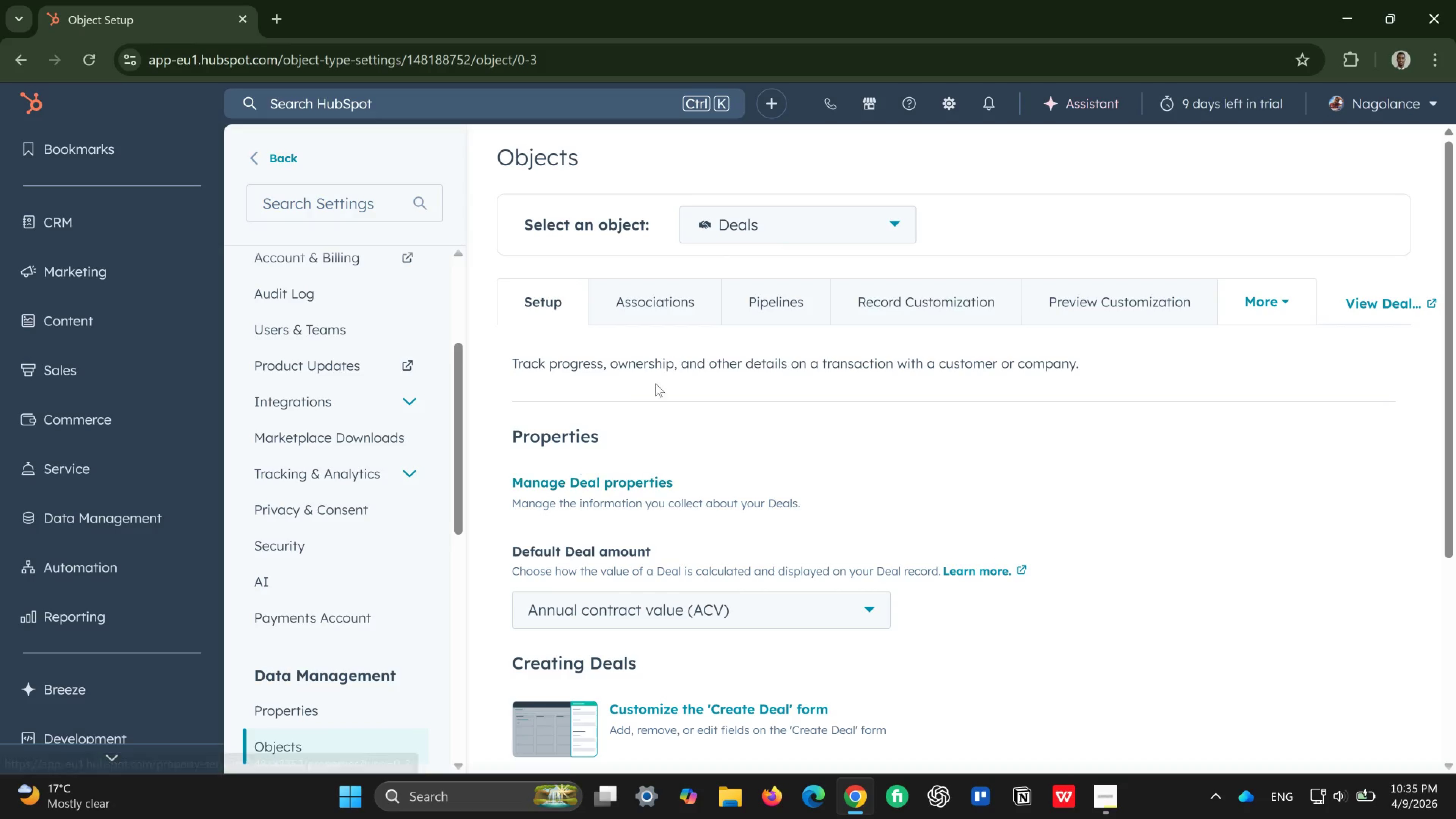 
wait(7.26)
 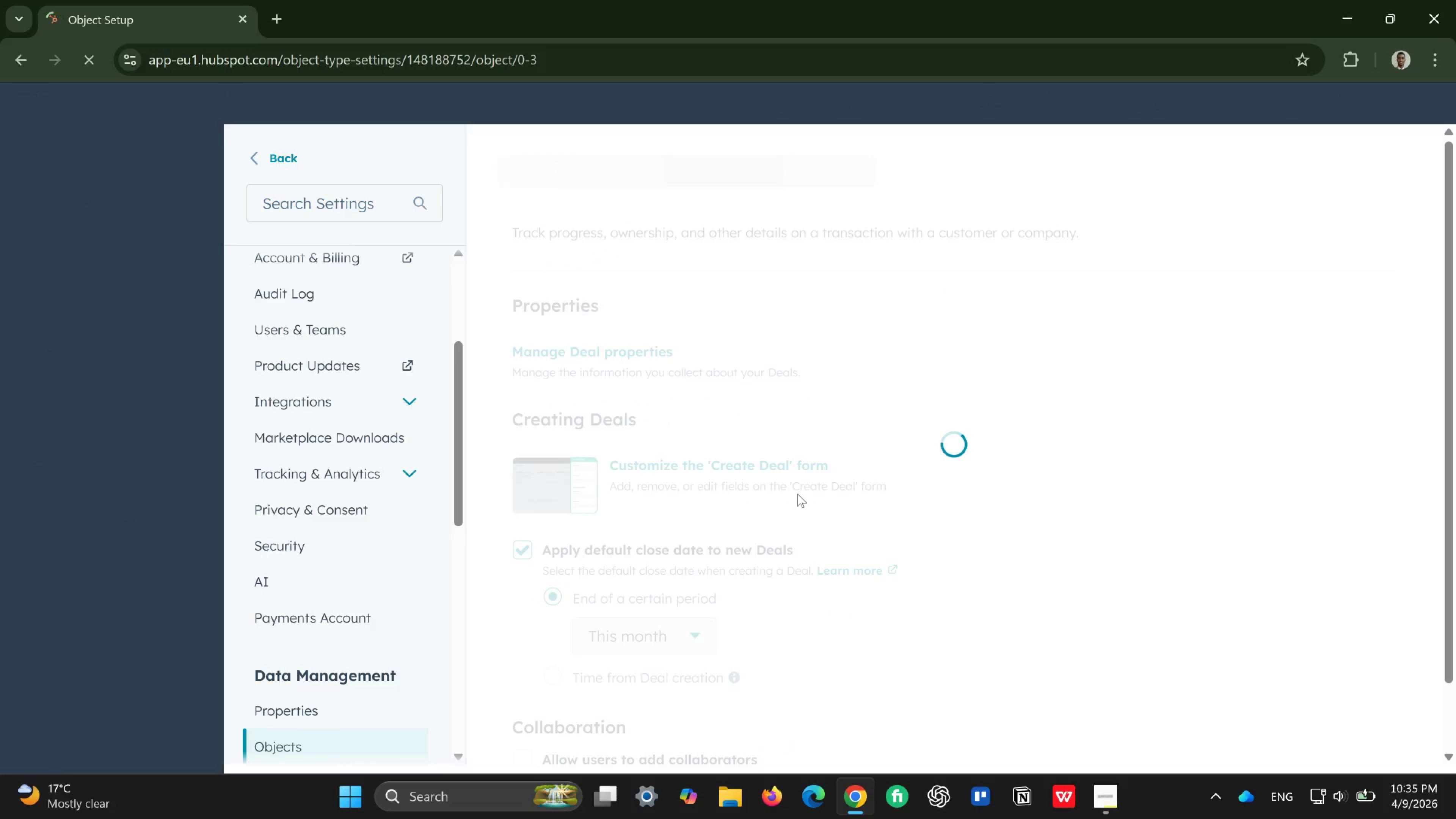 
left_click([774, 310])
 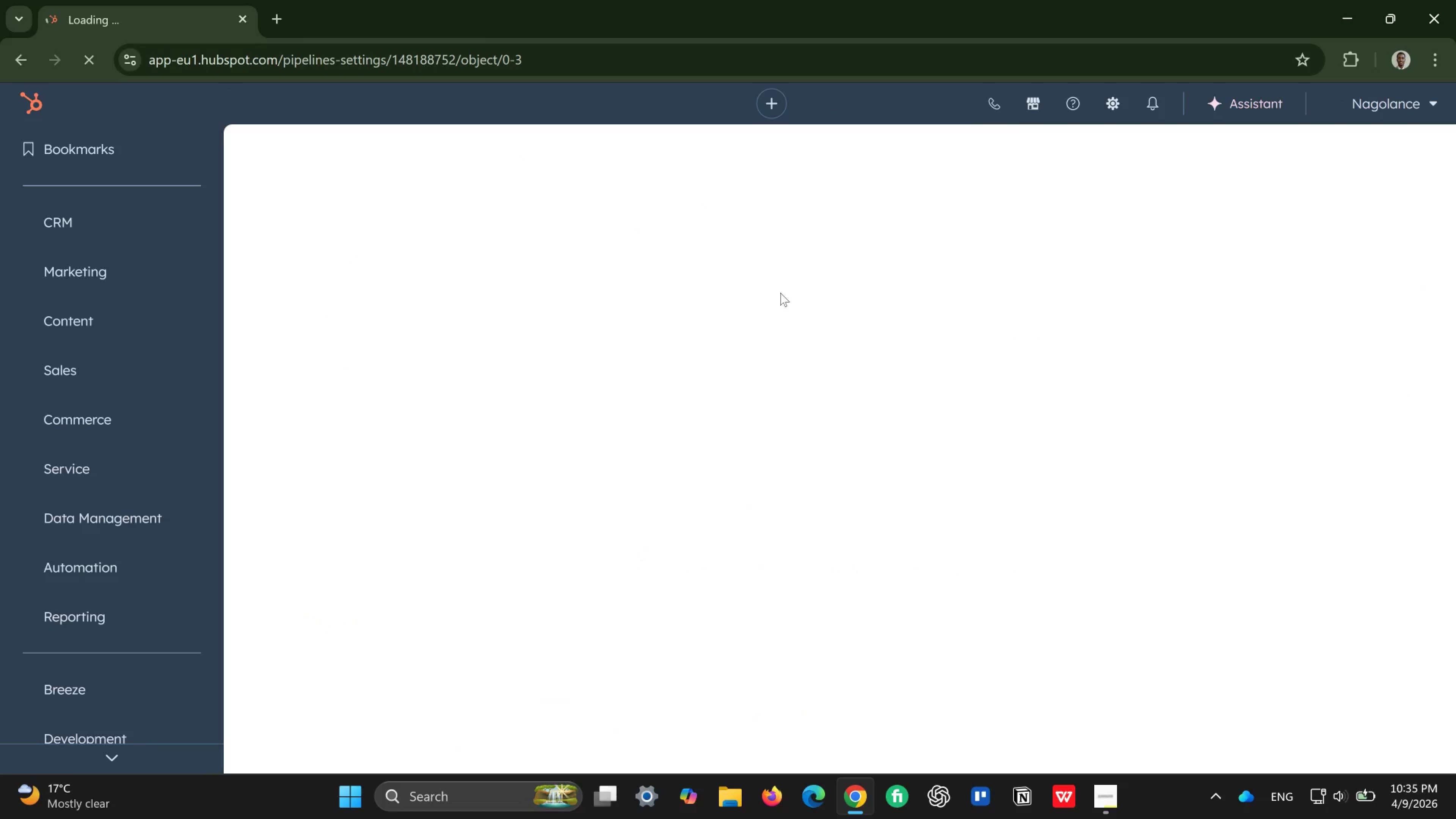 
mouse_move([747, 298])
 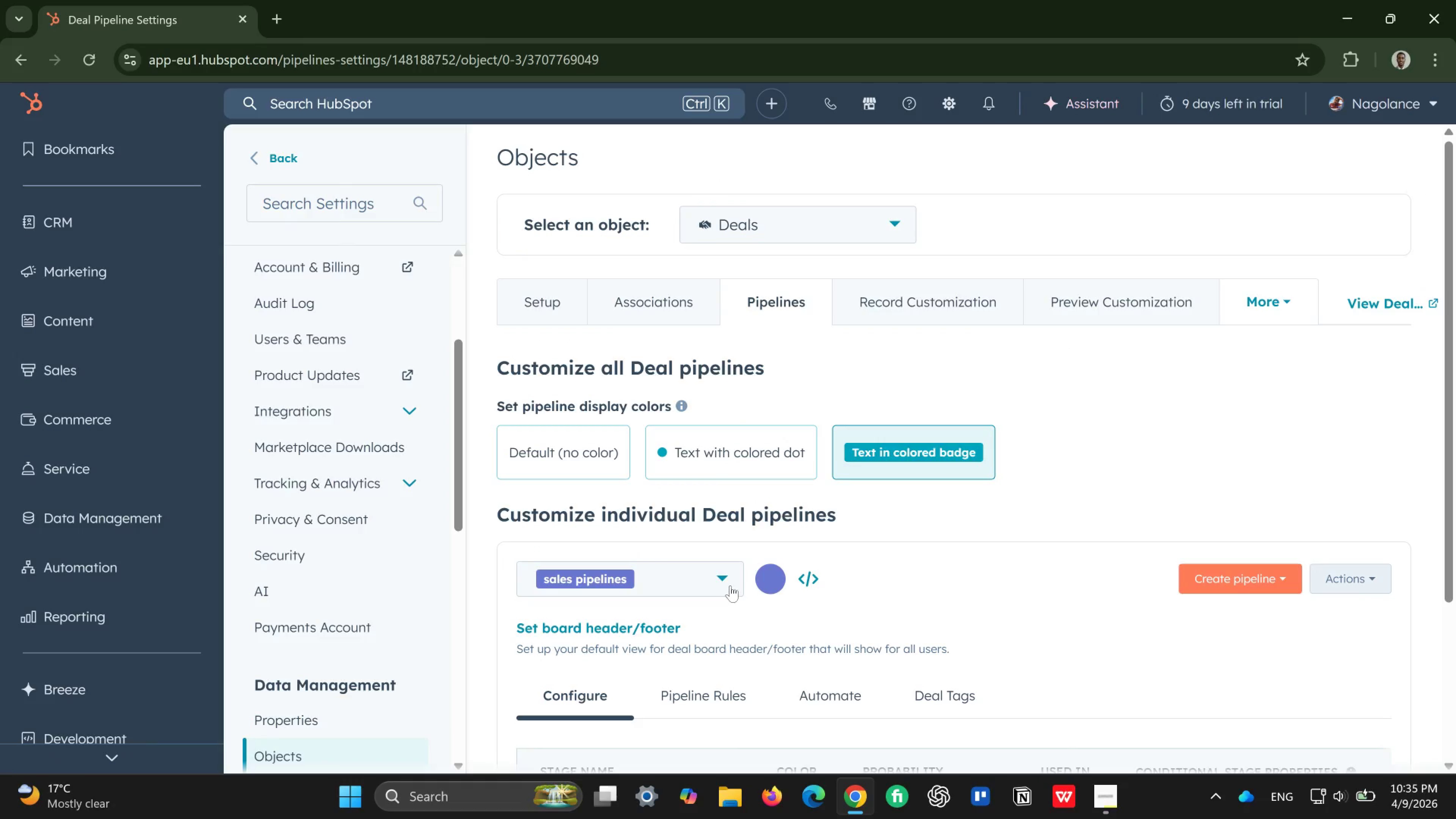 
left_click([730, 584])
 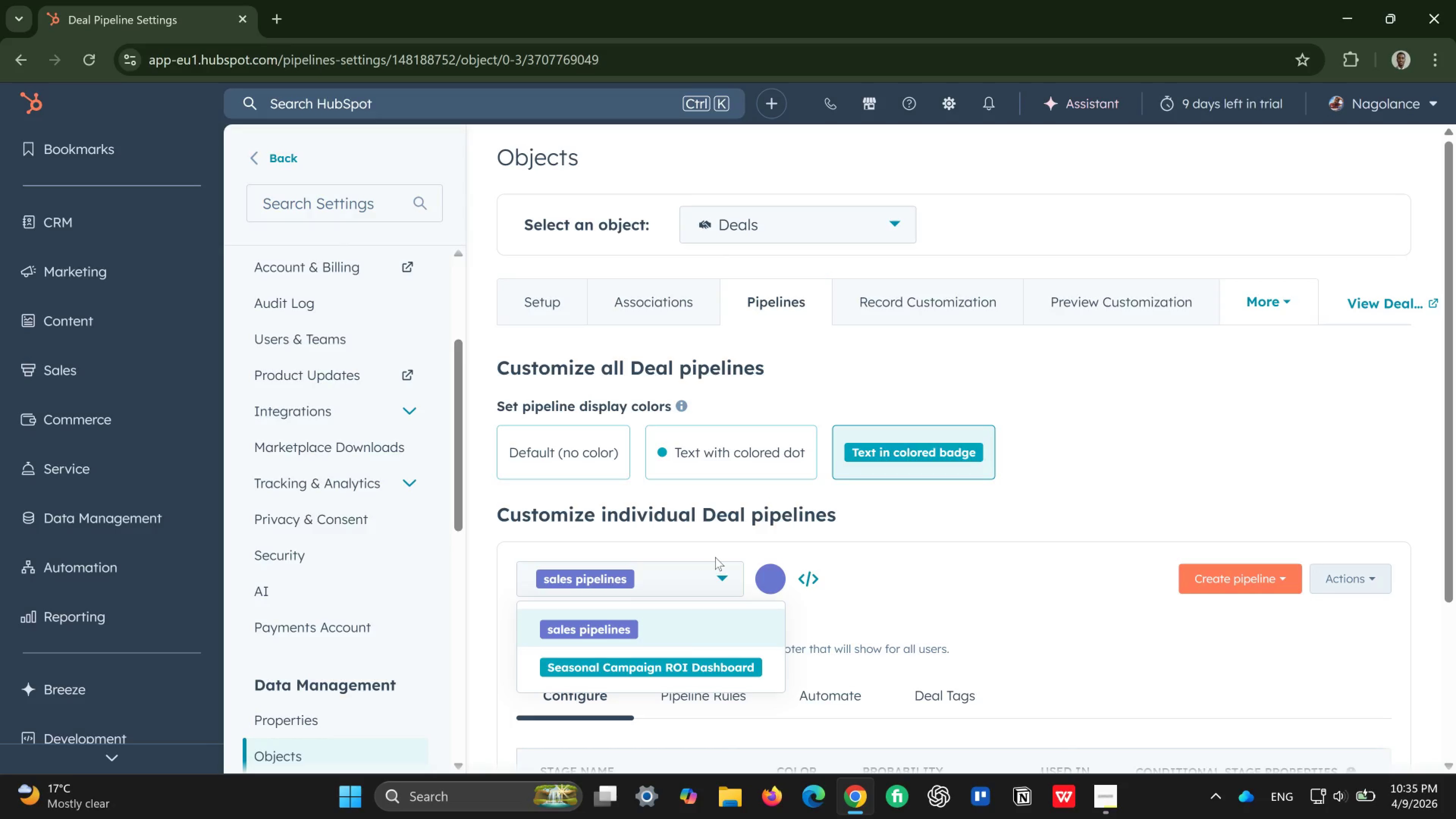 
scroll: coordinate [903, 481], scroll_direction: down, amount: 2.0
 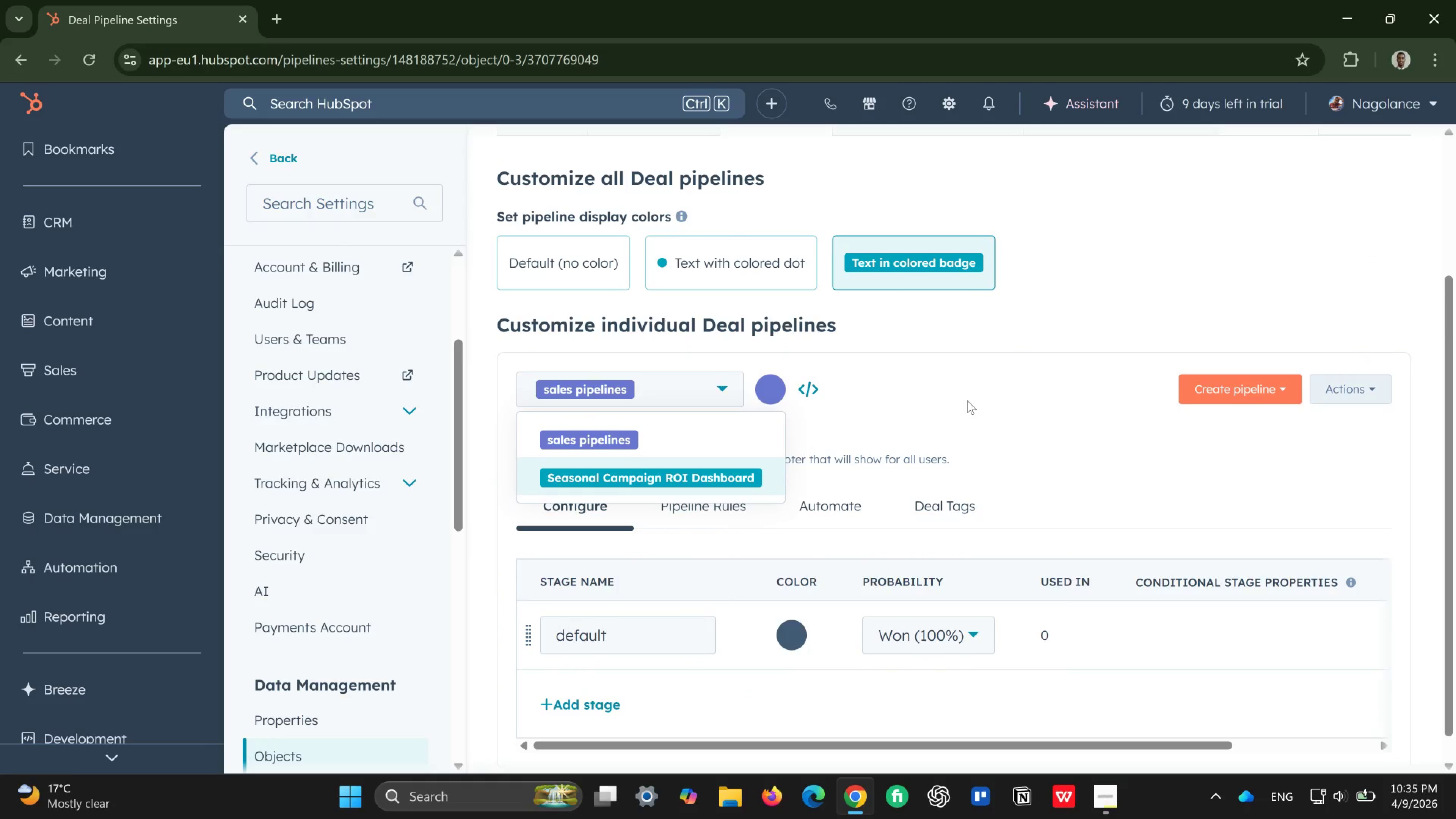 
left_click([967, 385])
 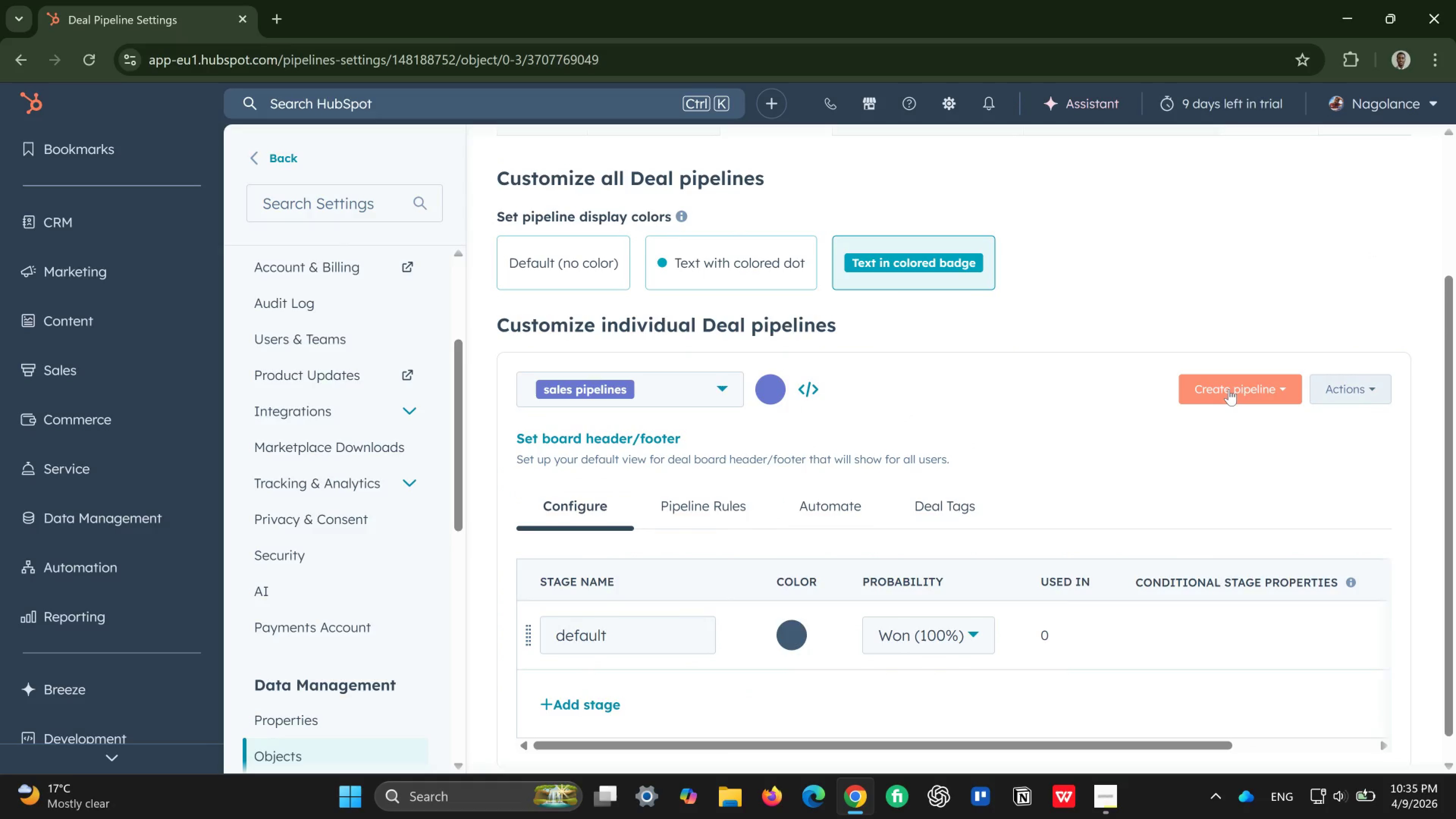 
left_click([1229, 389])
 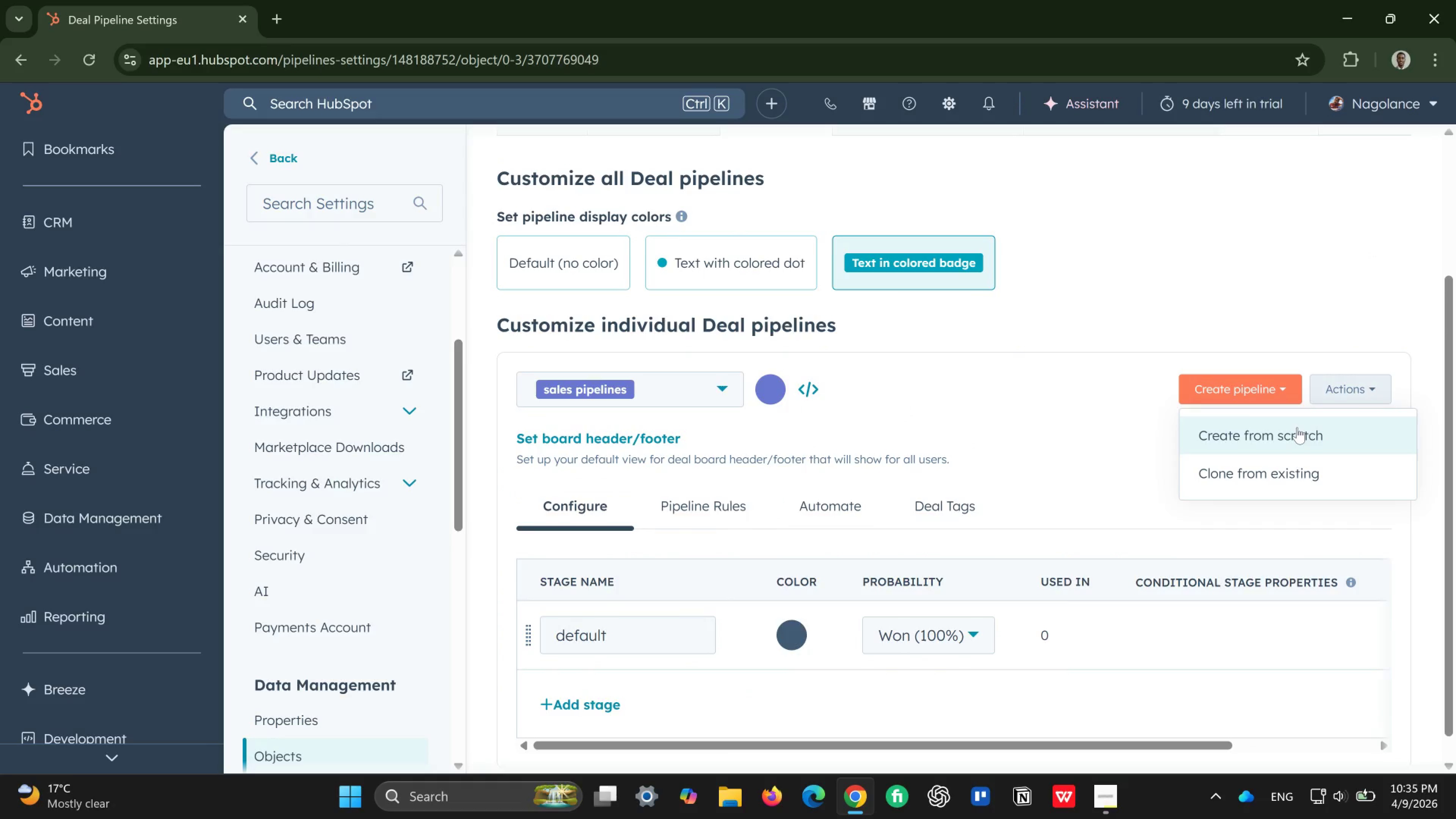 
left_click([1297, 427])
 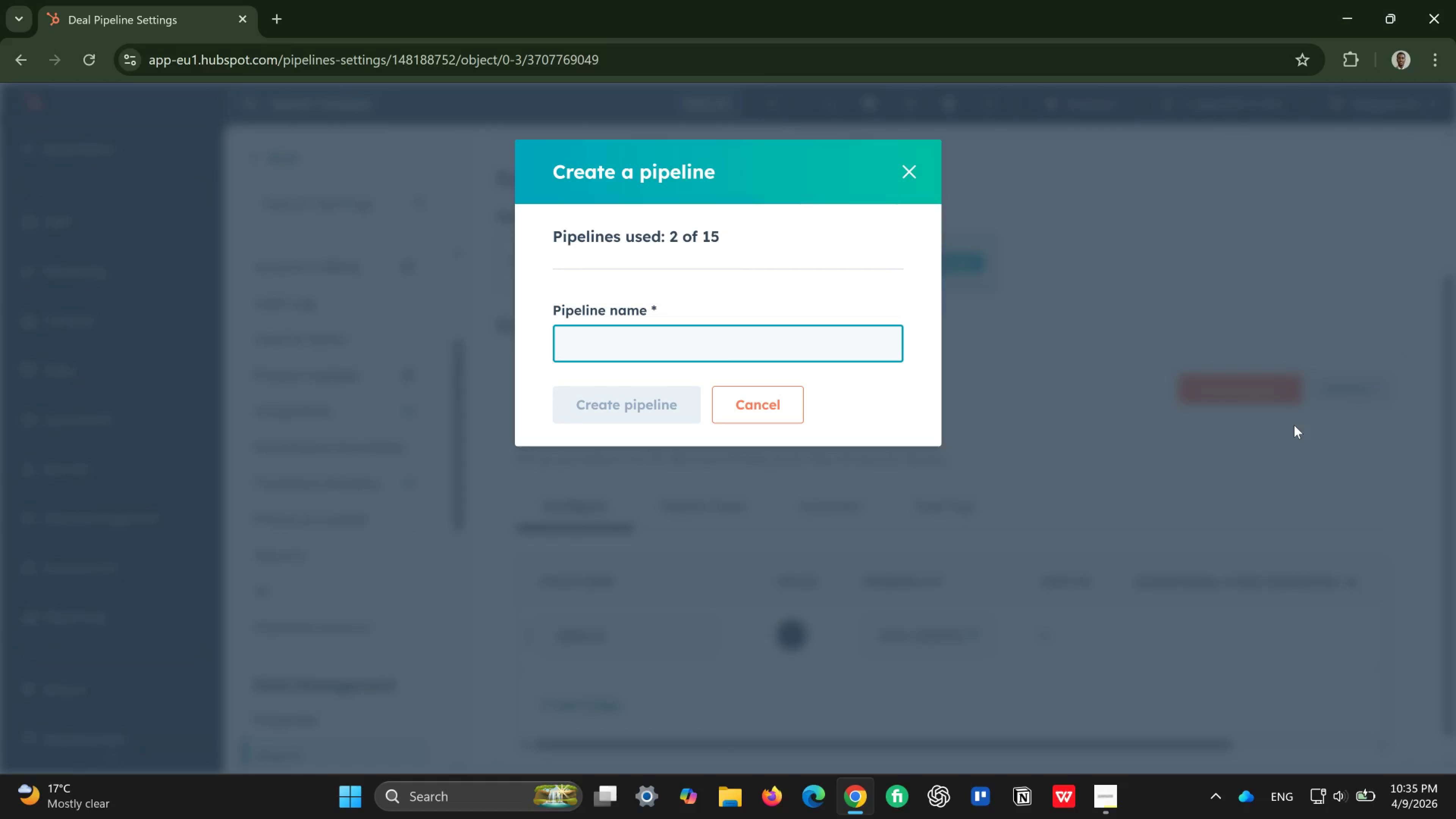 
wait(9.28)
 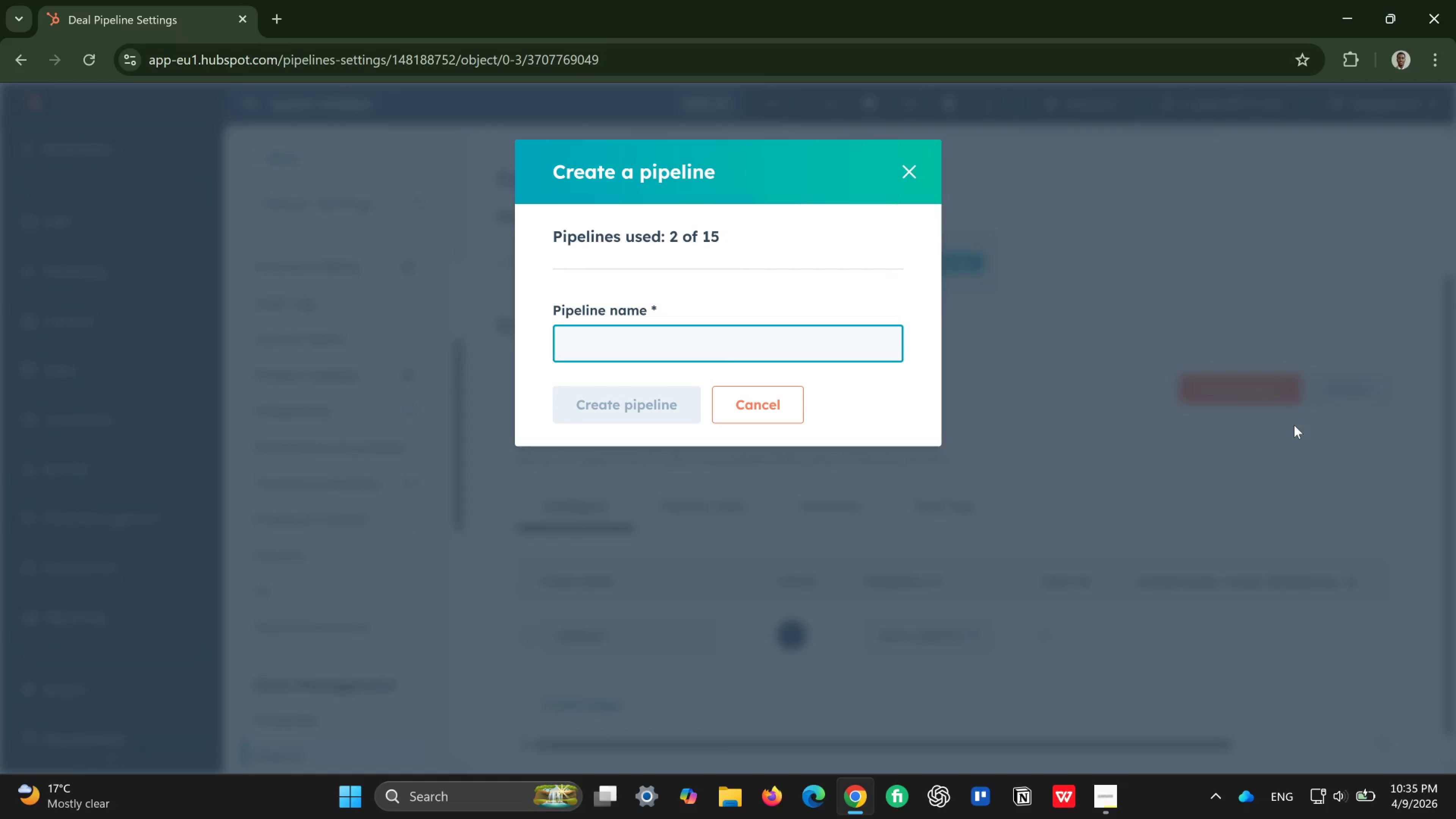 
type(Historic Preservatio A)
 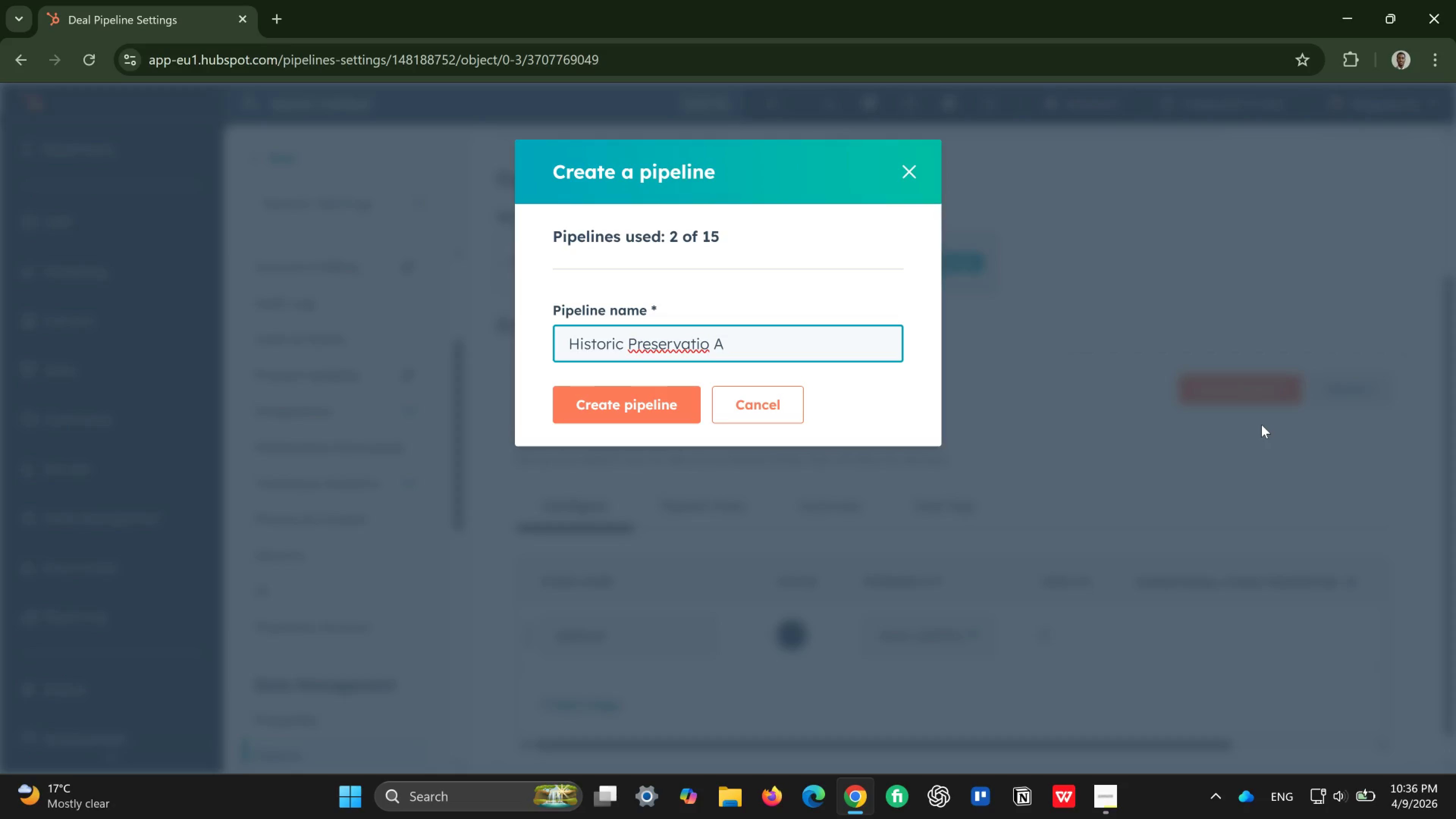 
key(Backspace)
key(Backspace)
type(N )
key(Backspace)
key(Backspace)
type(n Ana)
key(Backspace)
type(d )
 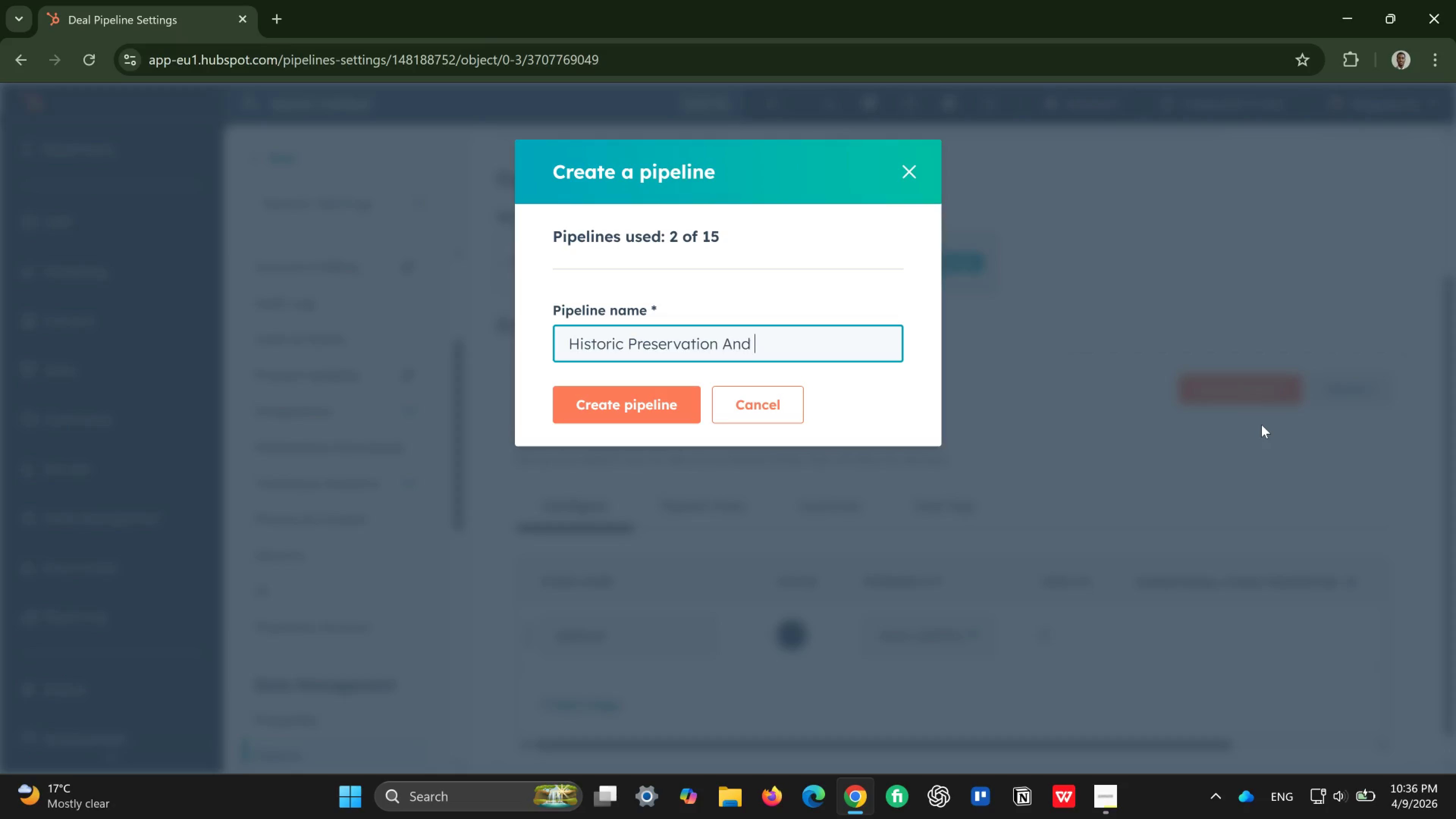 
wait(10.52)
 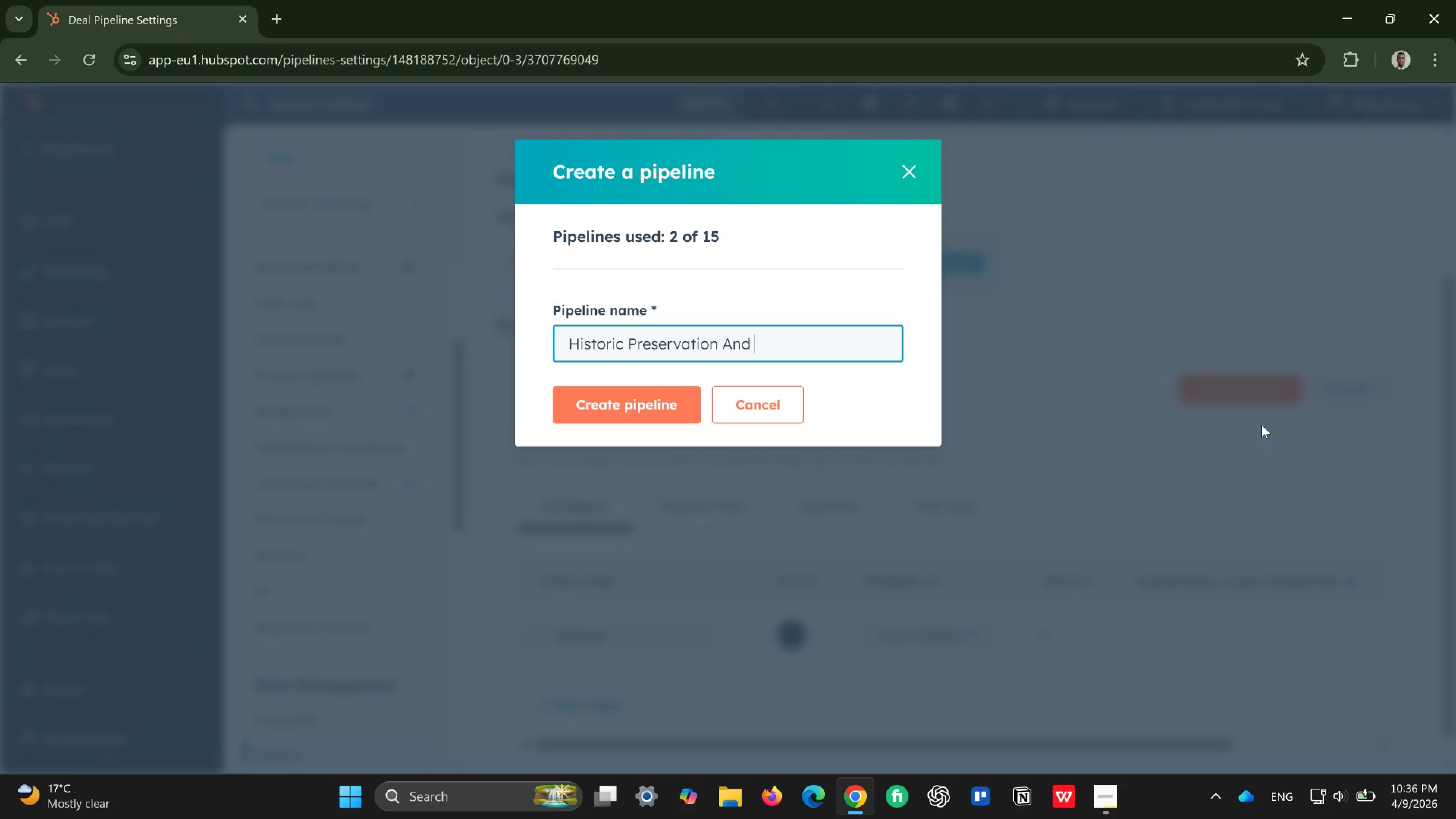 
left_click([631, 341])
 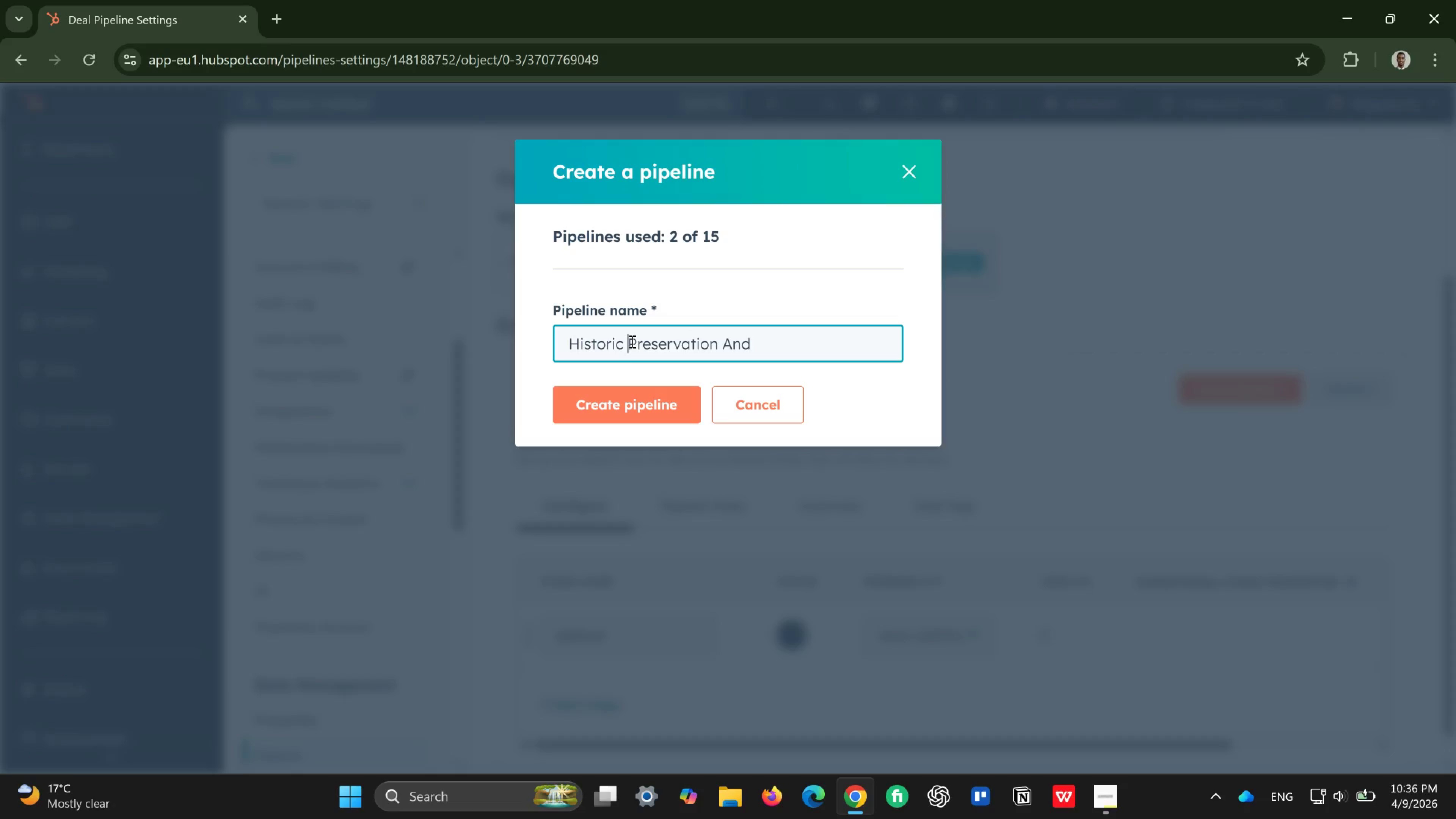 
type(Land )
key(Backspace)
type(mark )
 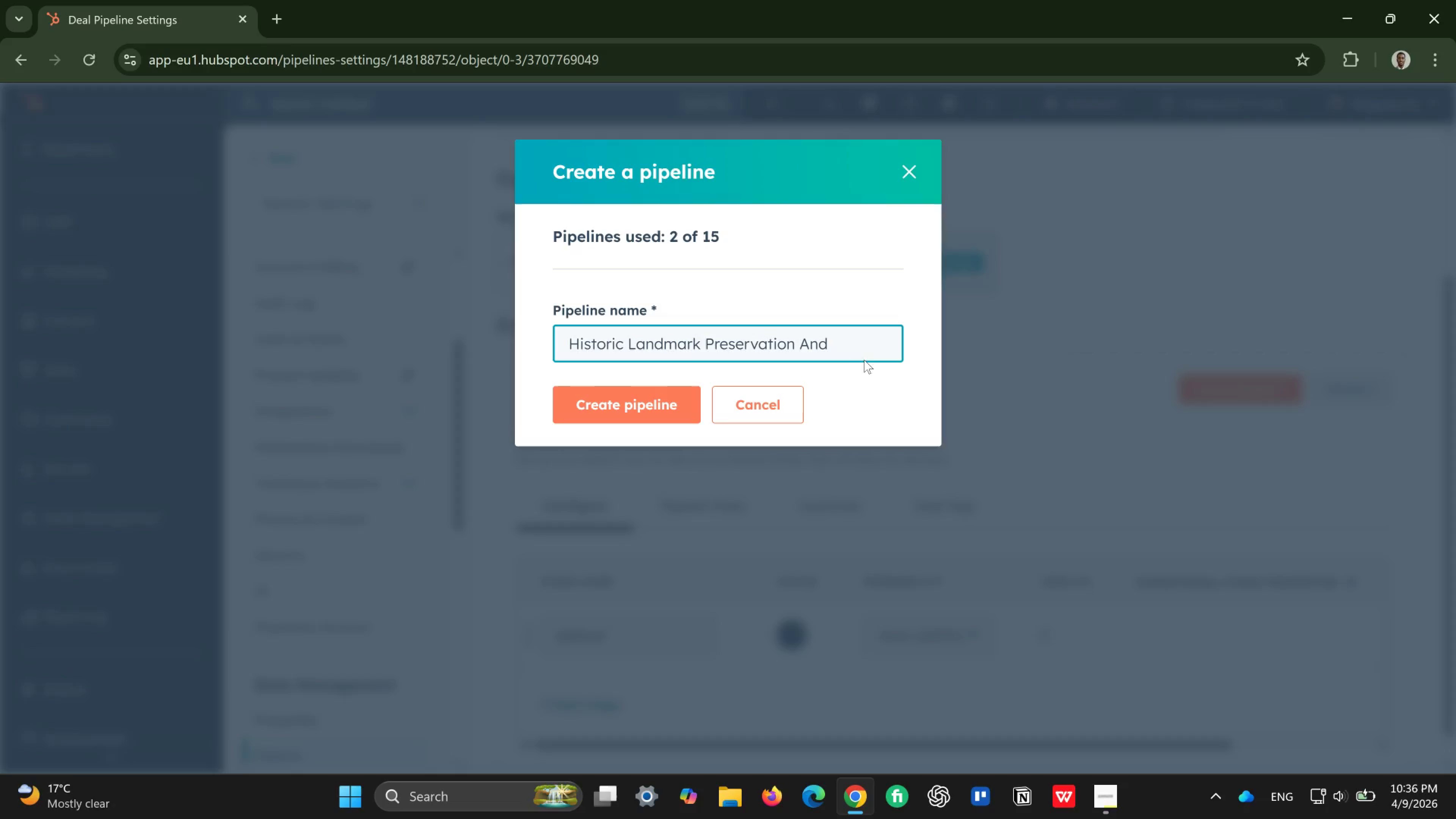 
left_click([852, 350])
 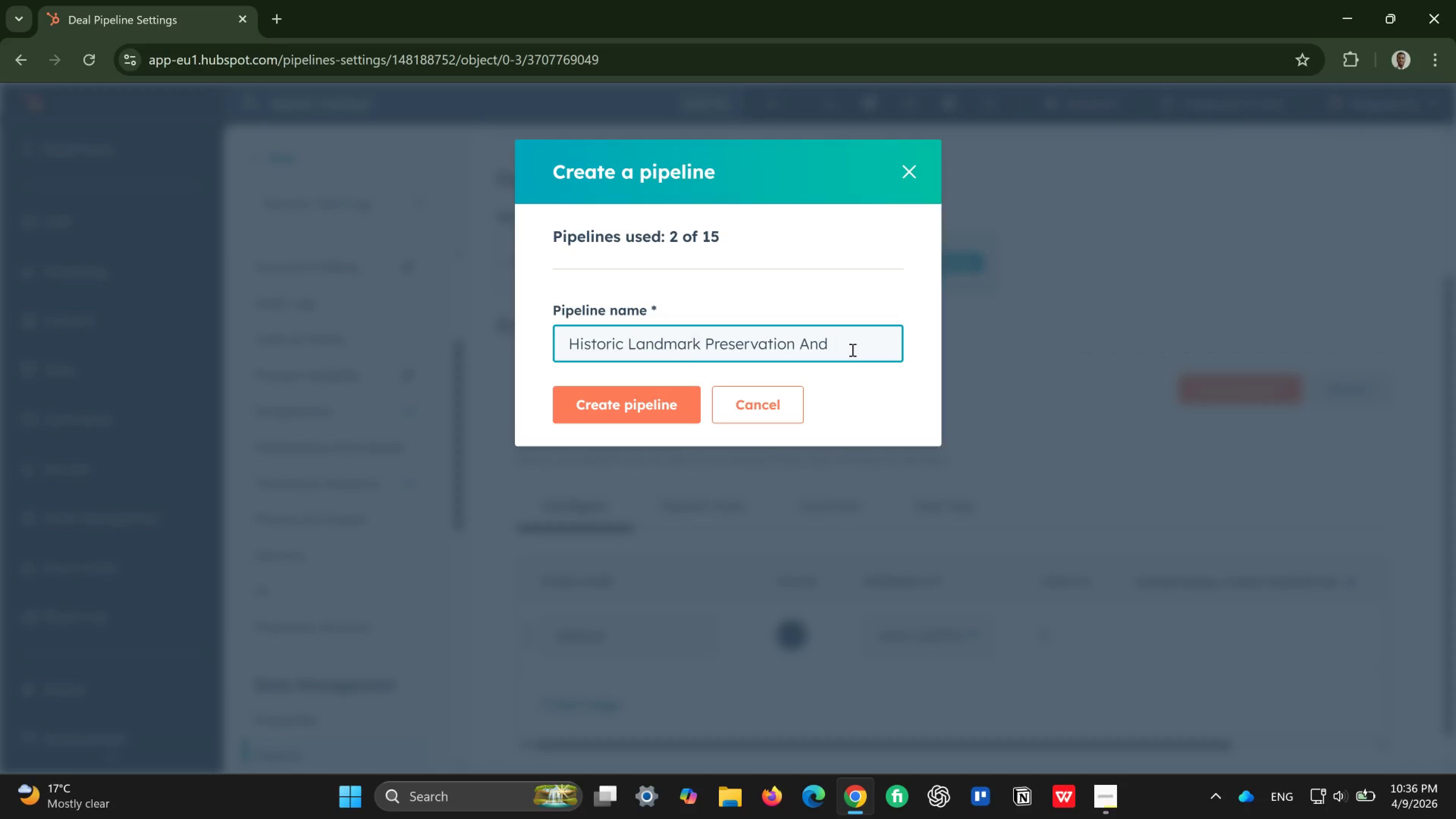 
type(Ina)
key(Backspace)
type(spection U)
key(Backspace)
key(Backspace)
type(Funnel)
 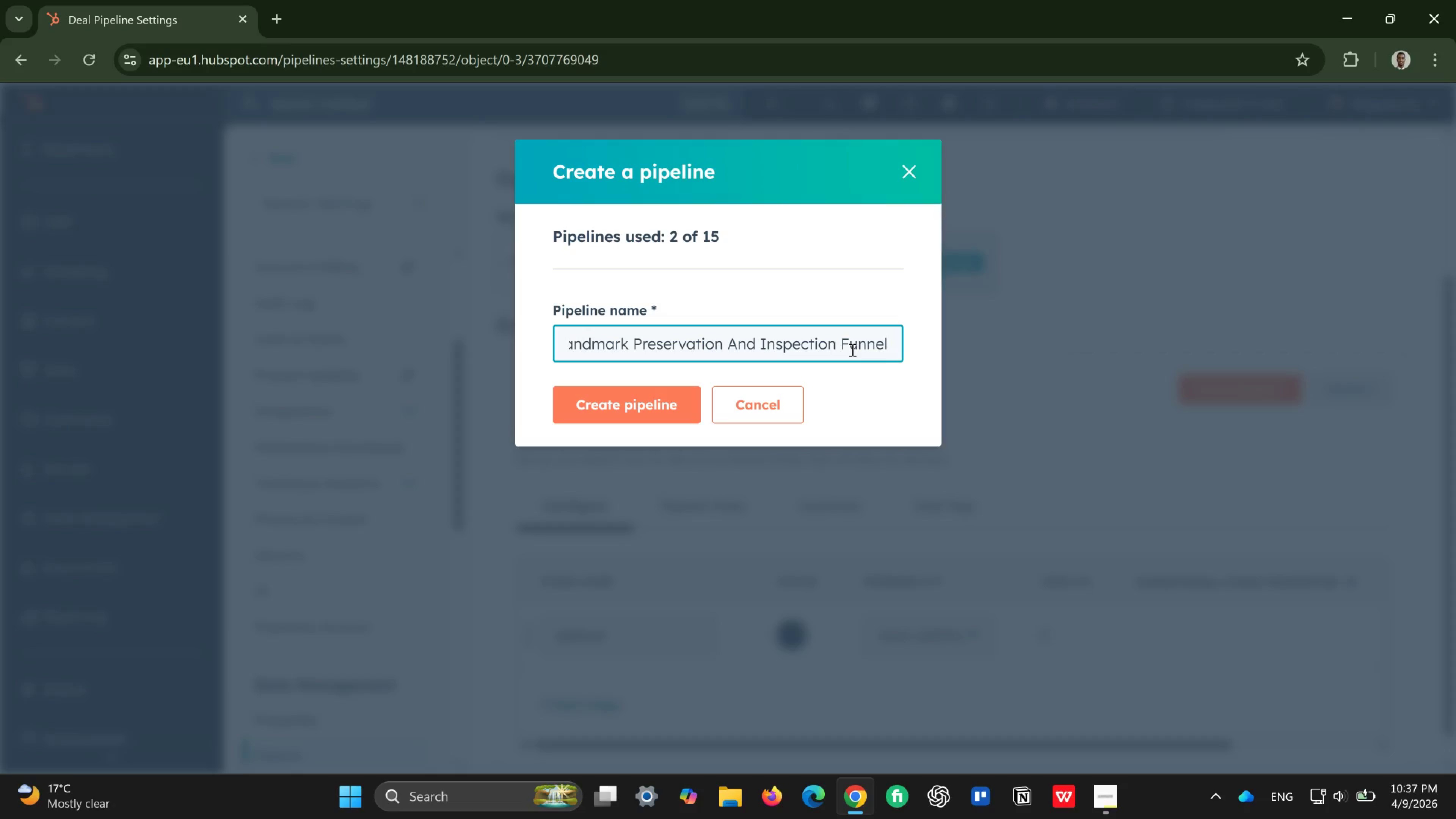 
left_click([646, 406])
 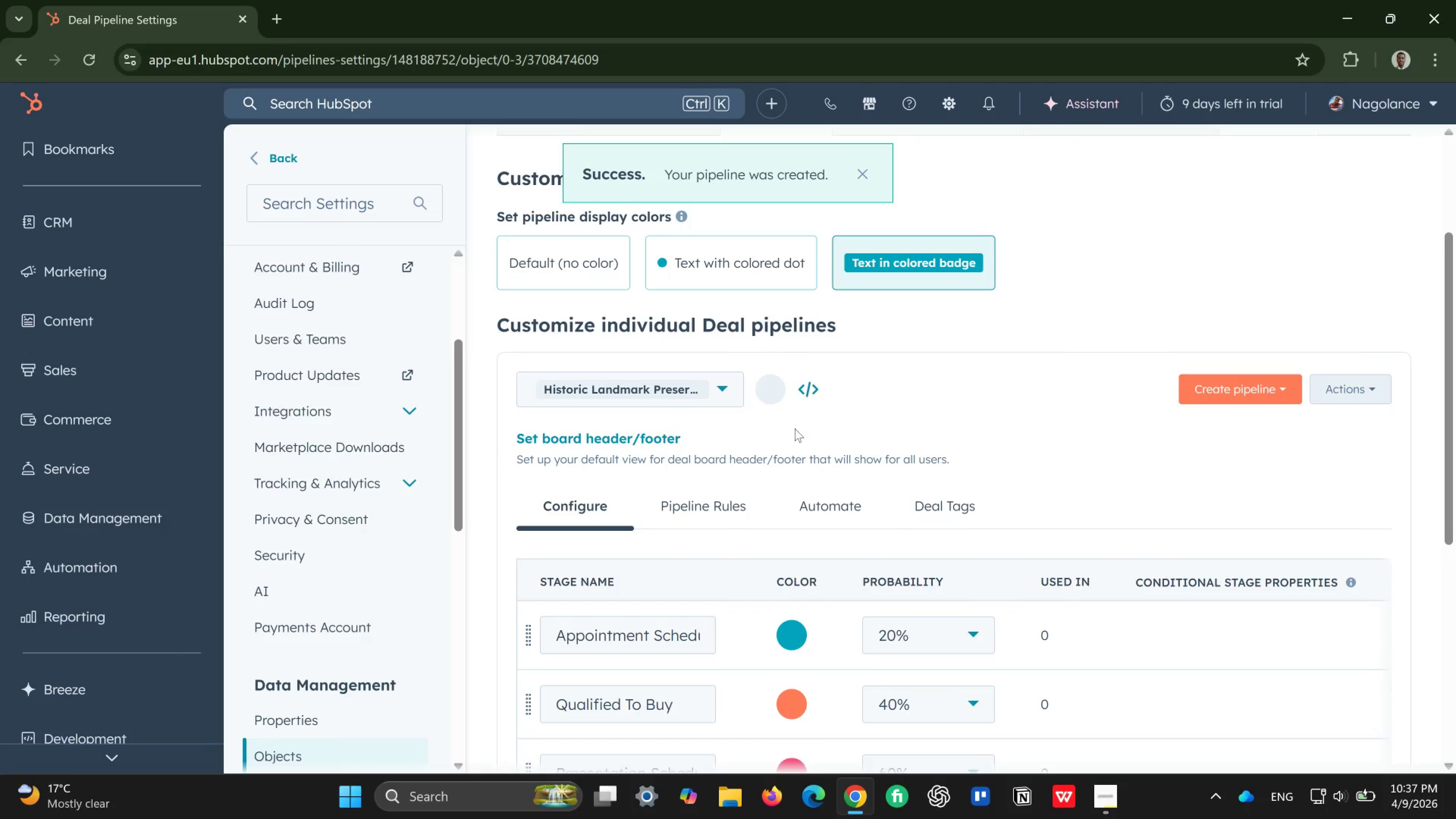 
wait(5.86)
 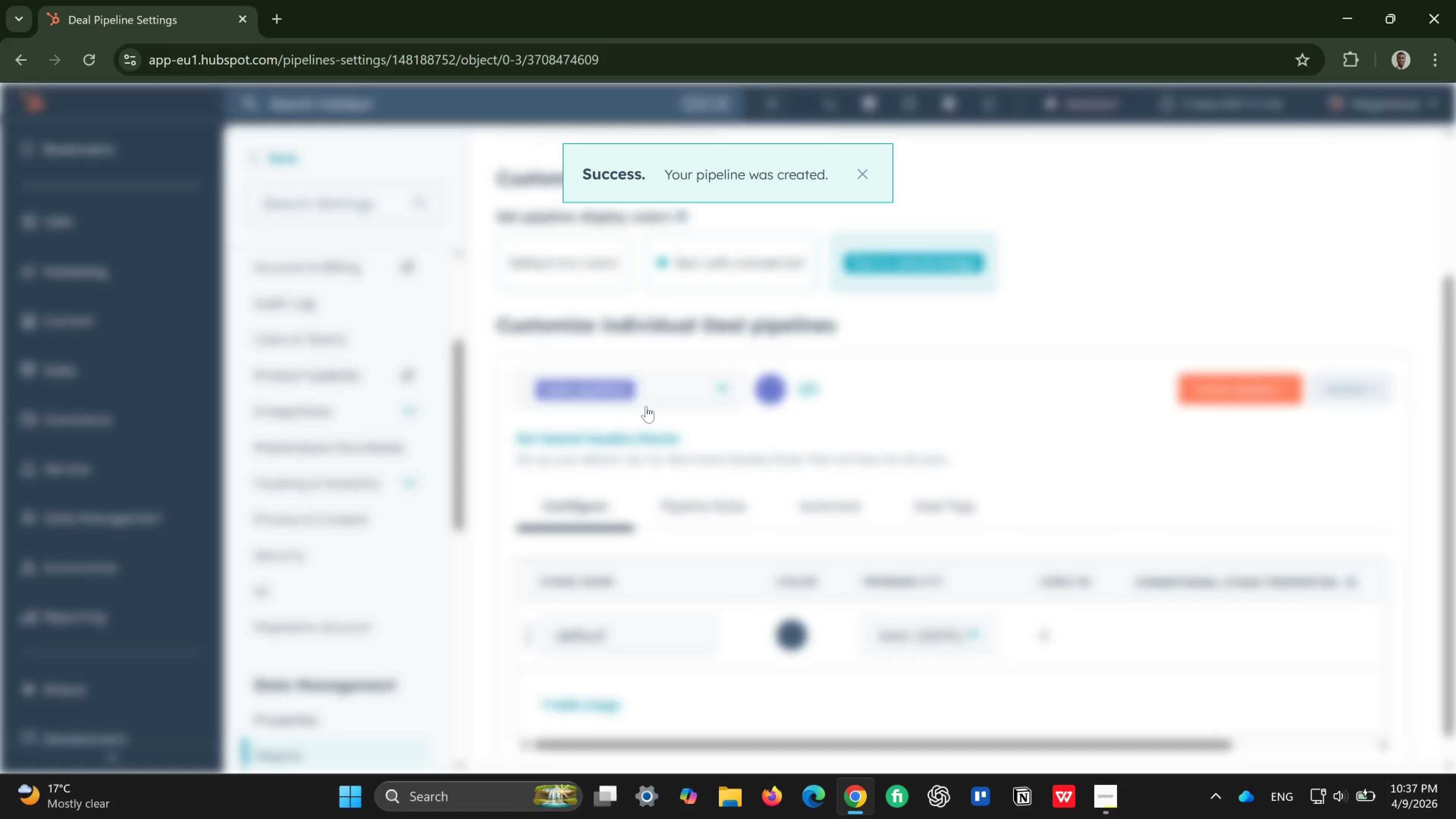 
left_click([769, 383])
 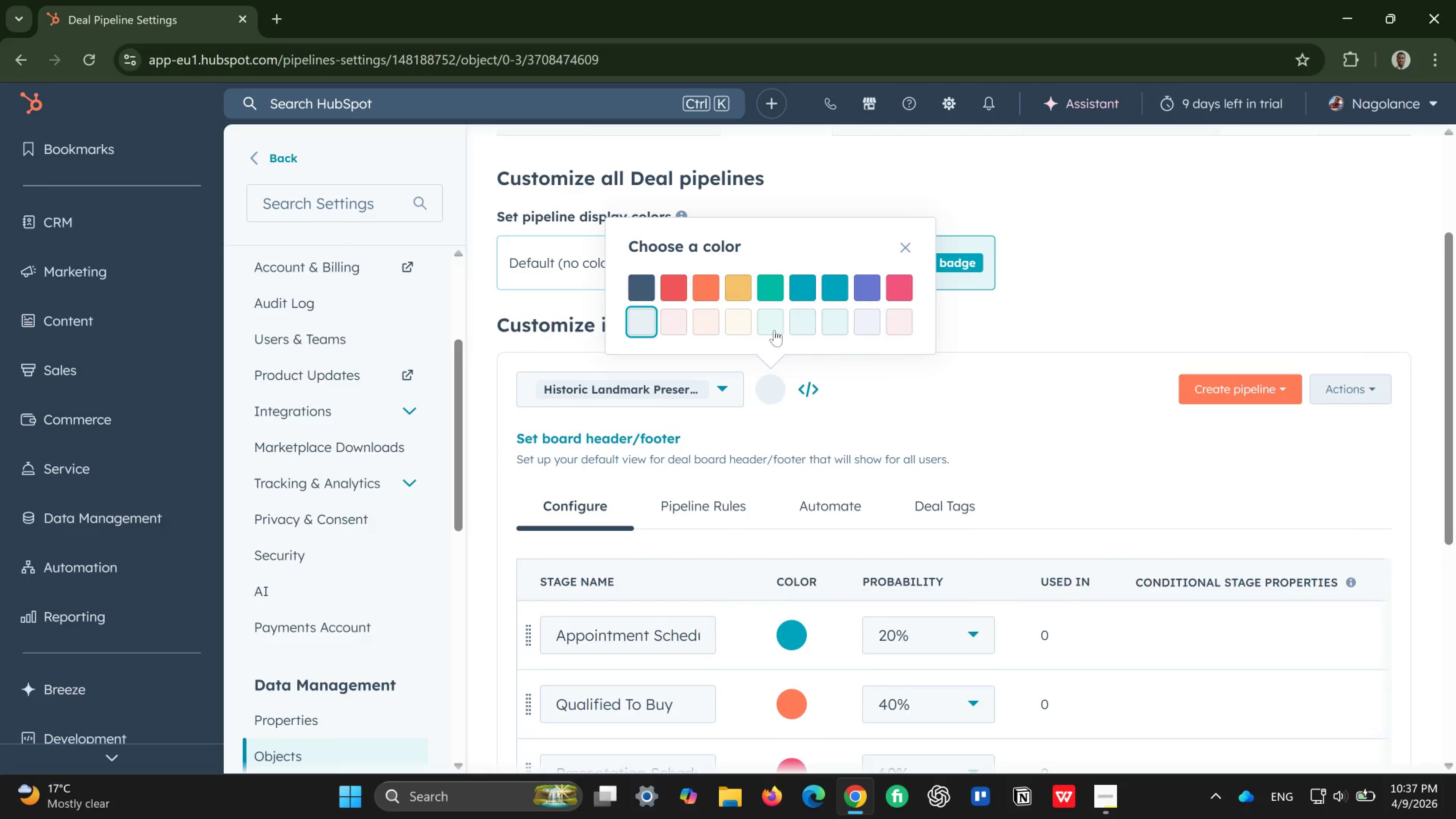 
left_click([742, 287])
 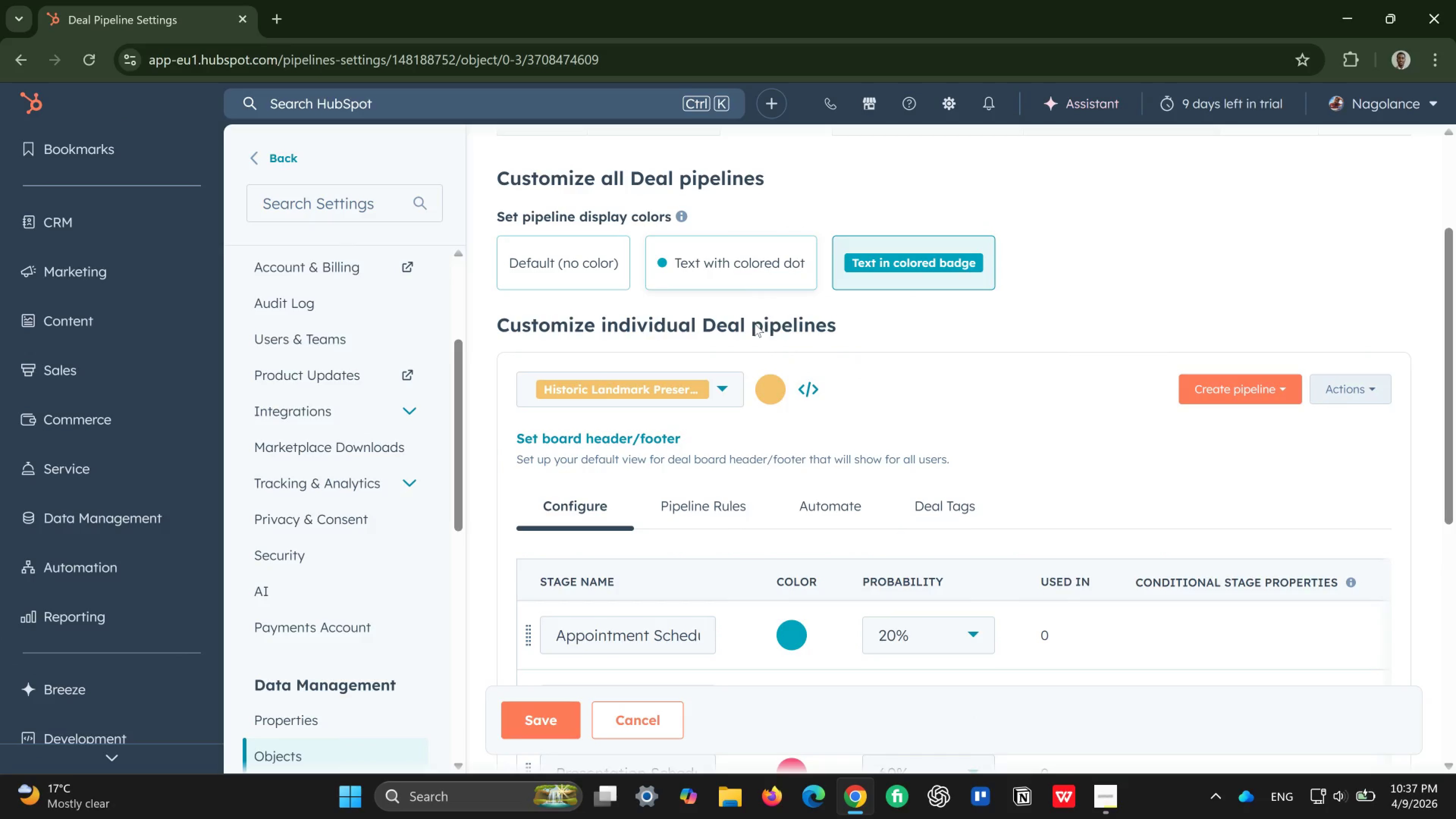 
left_click([764, 399])
 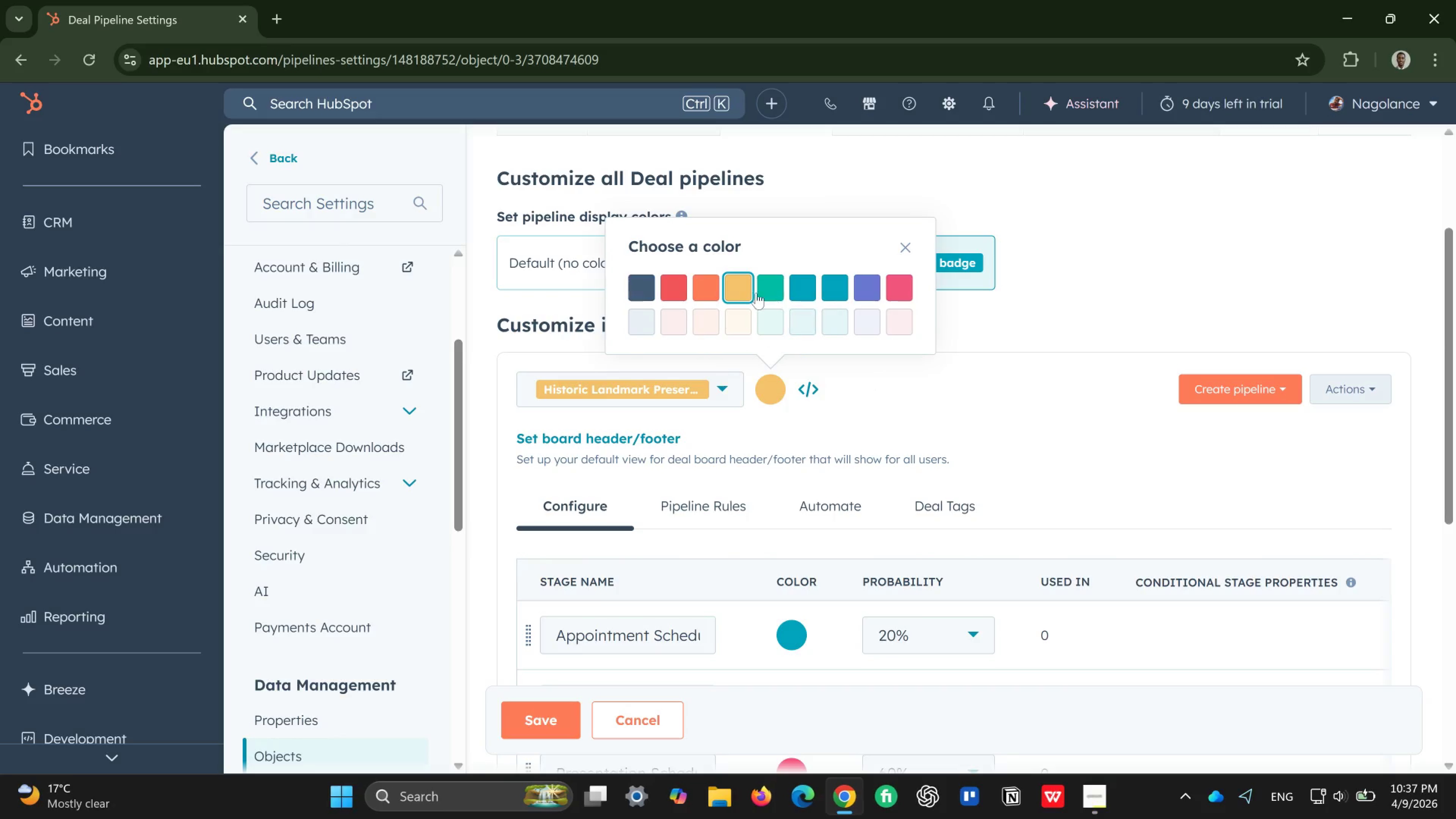 
left_click([641, 272])
 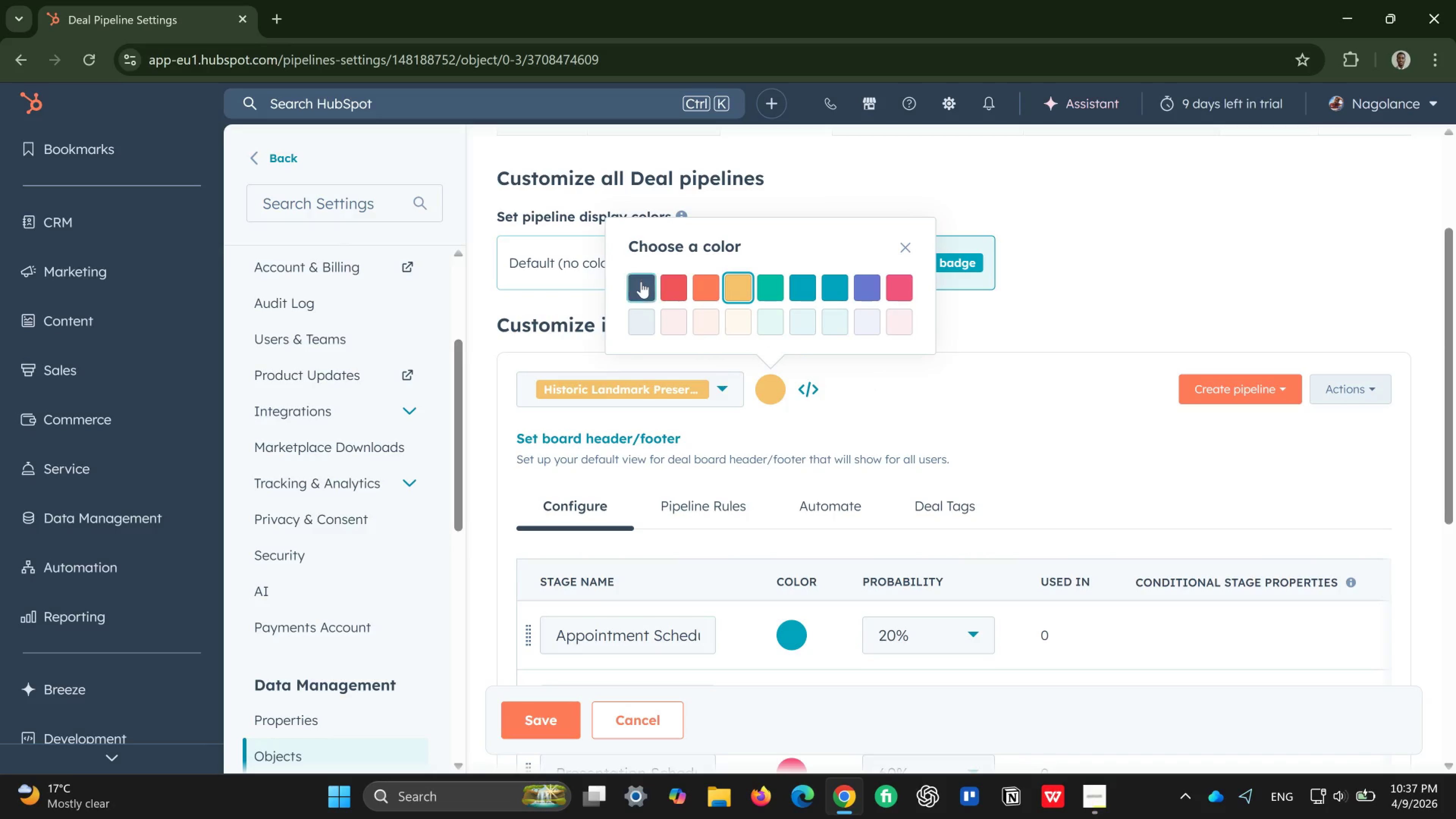 
left_click([641, 282])
 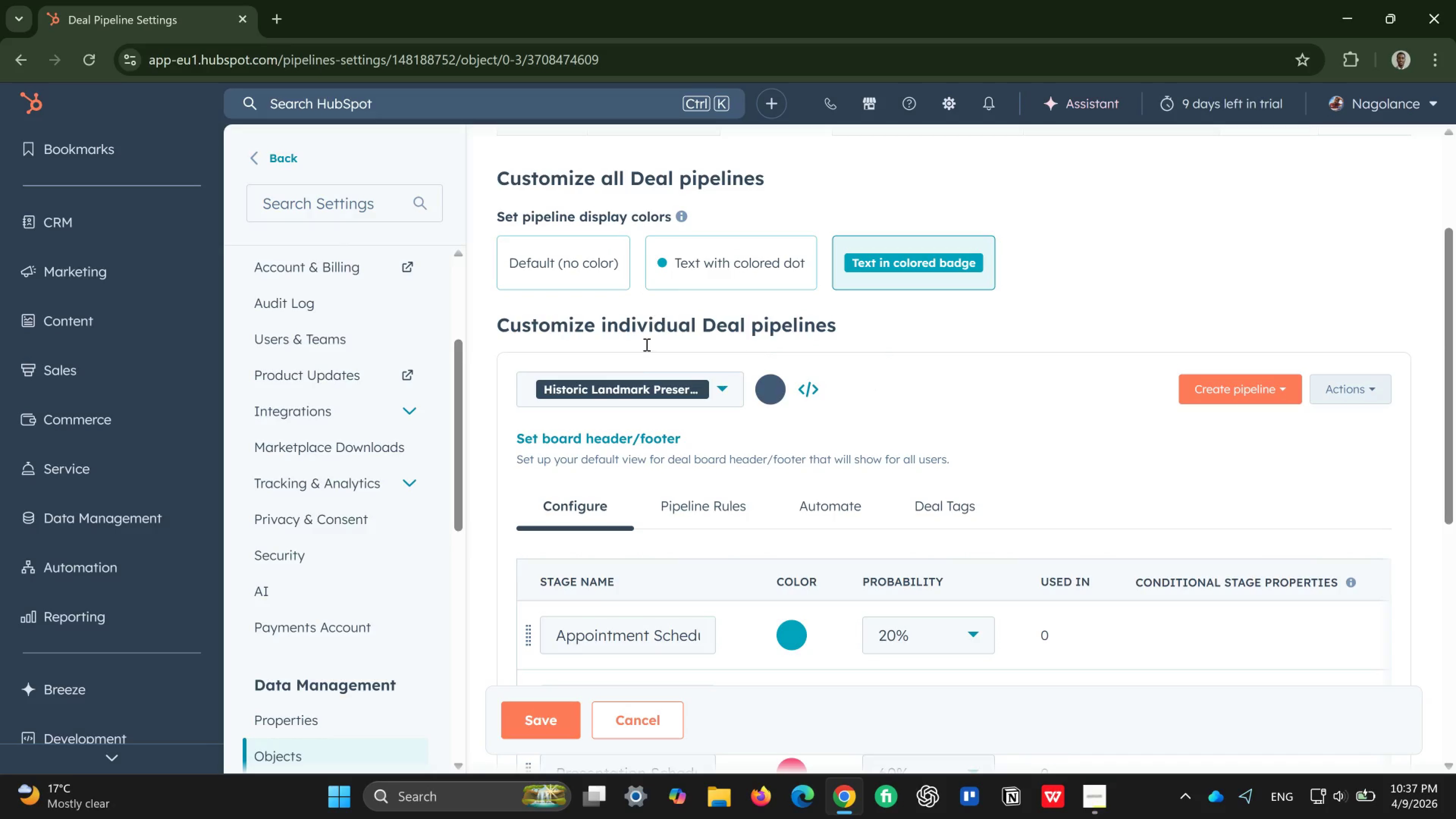 
left_click([733, 381])
 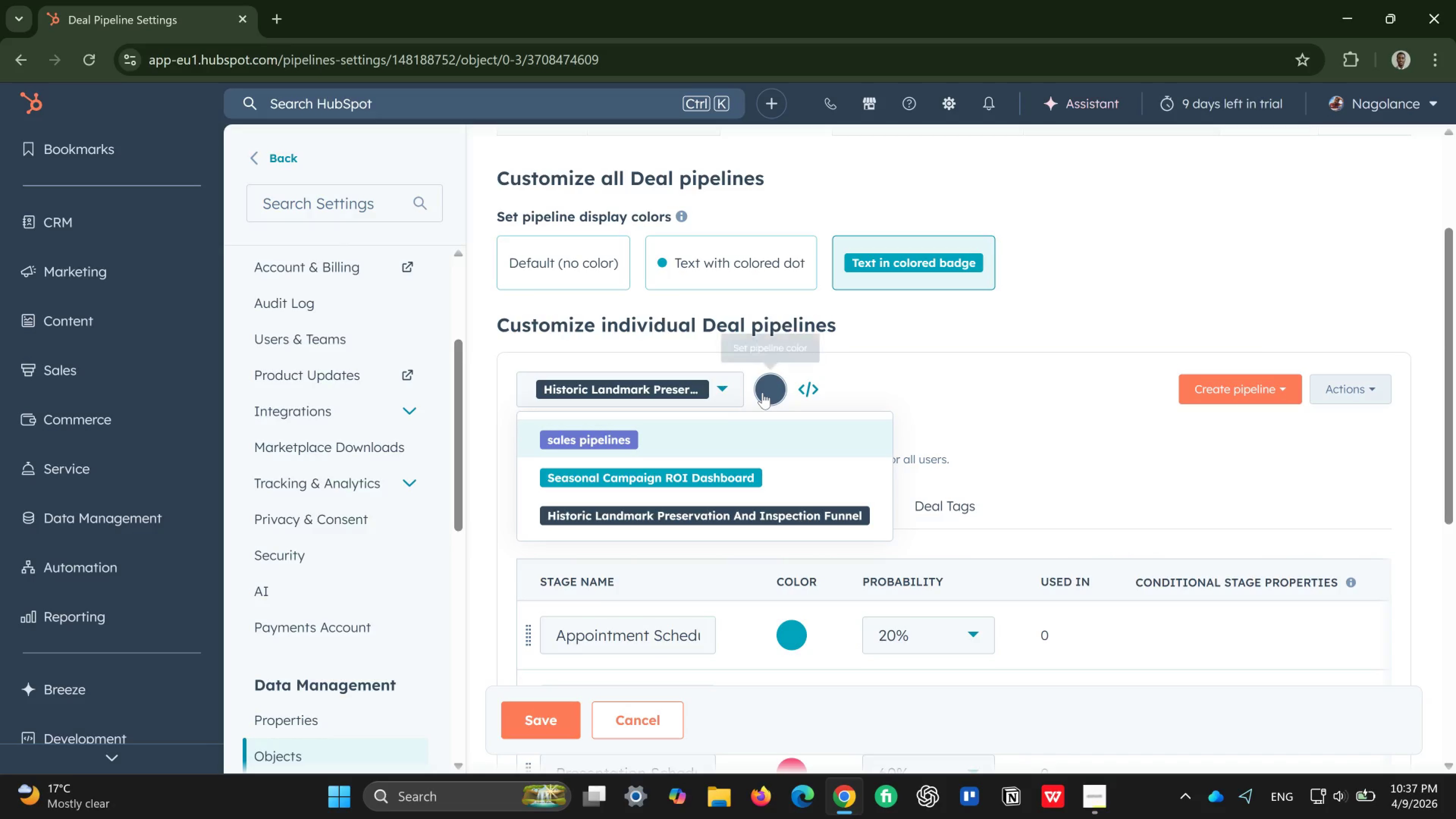 
left_click([851, 385])
 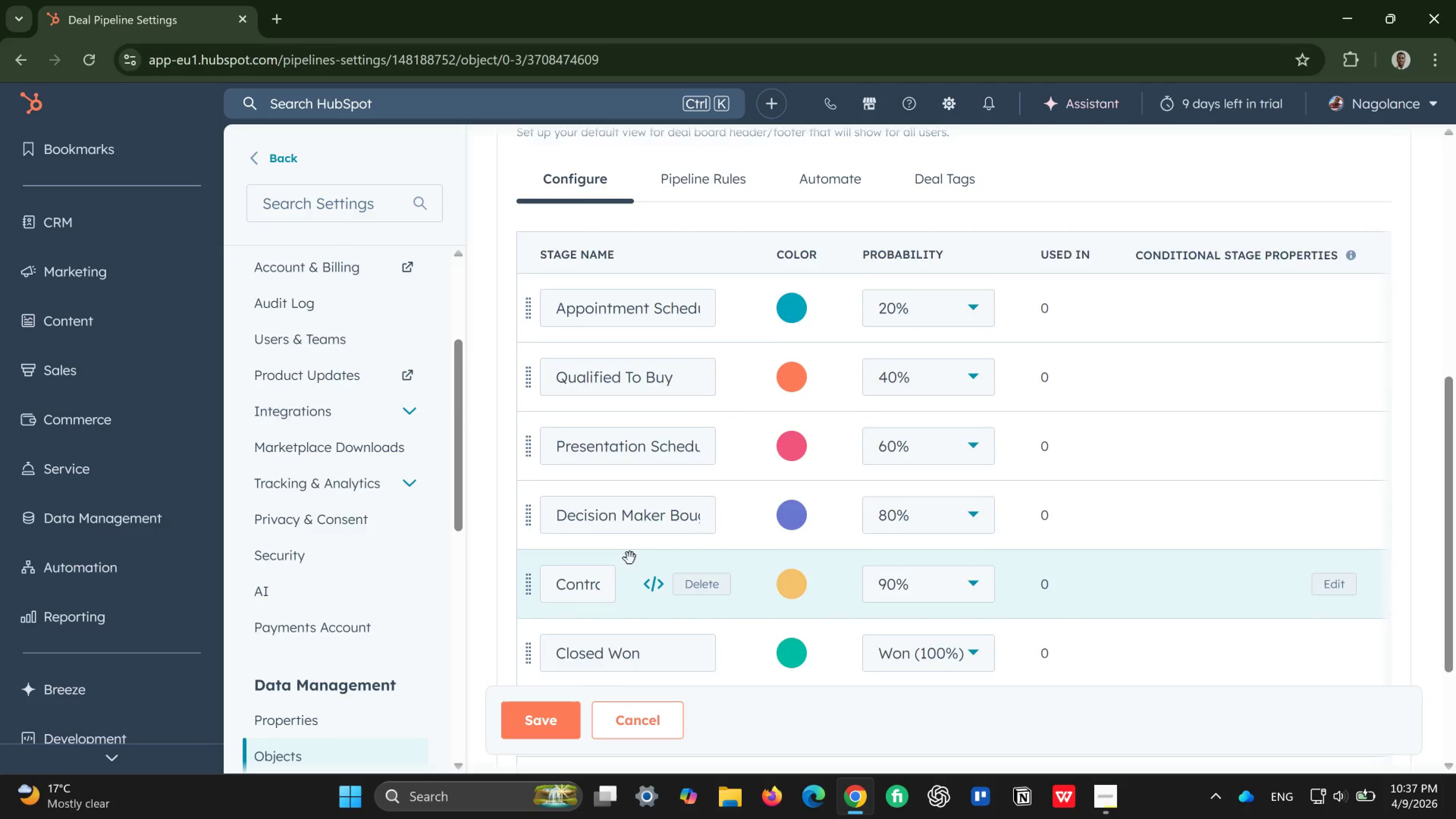 
wait(23.88)
 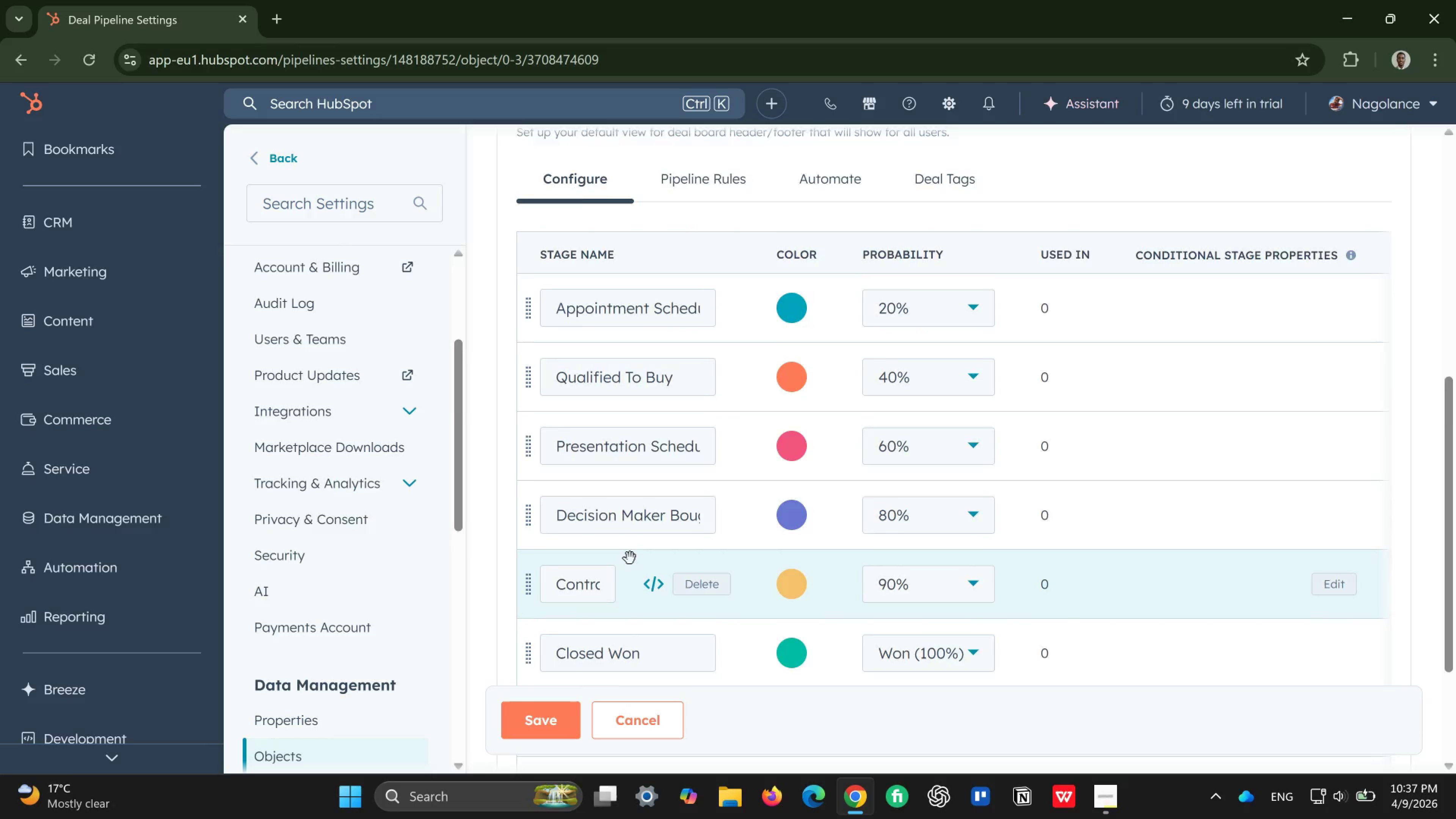 
left_click([573, 391])
 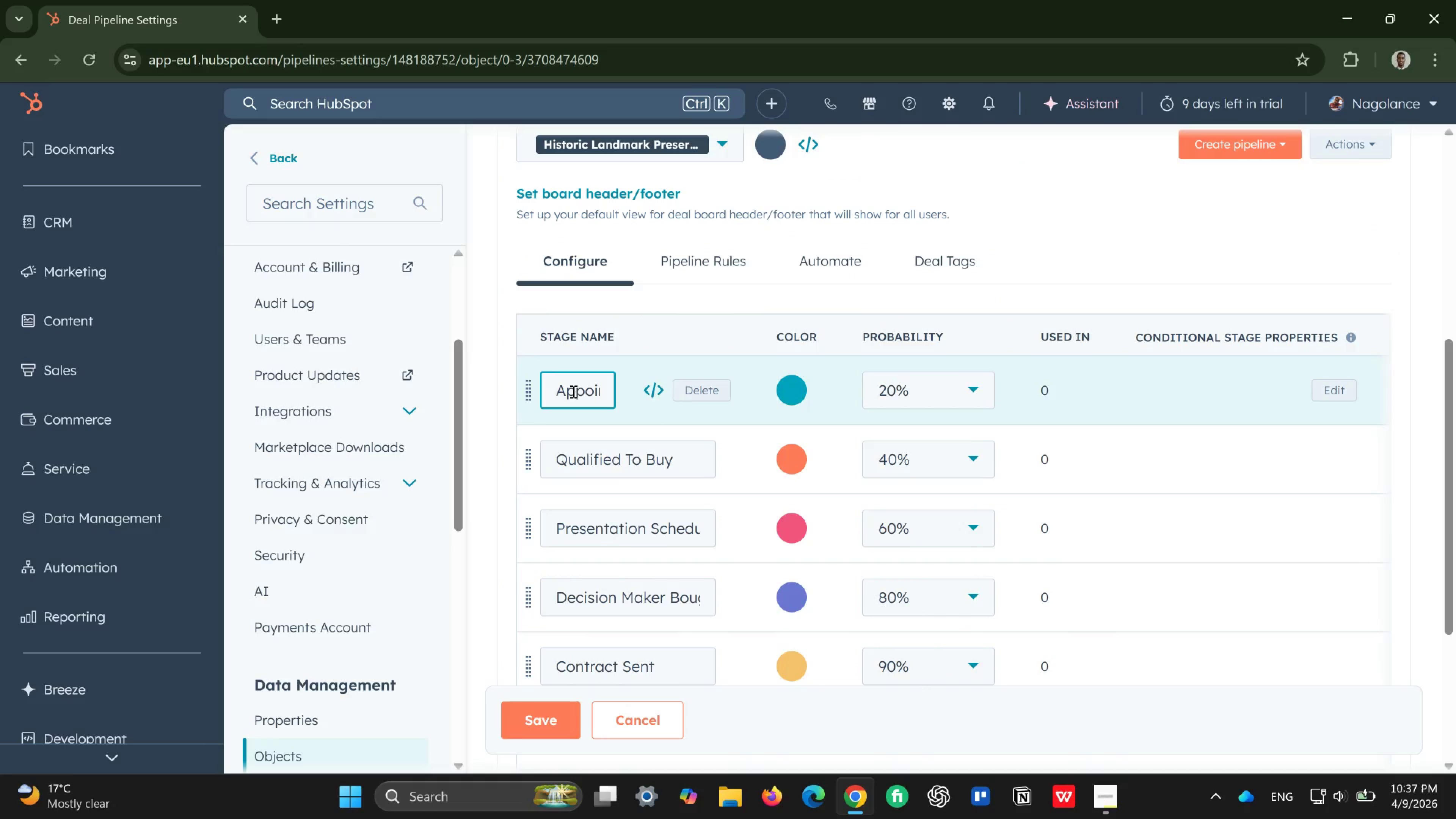 
key(Control+ControlLeft)
 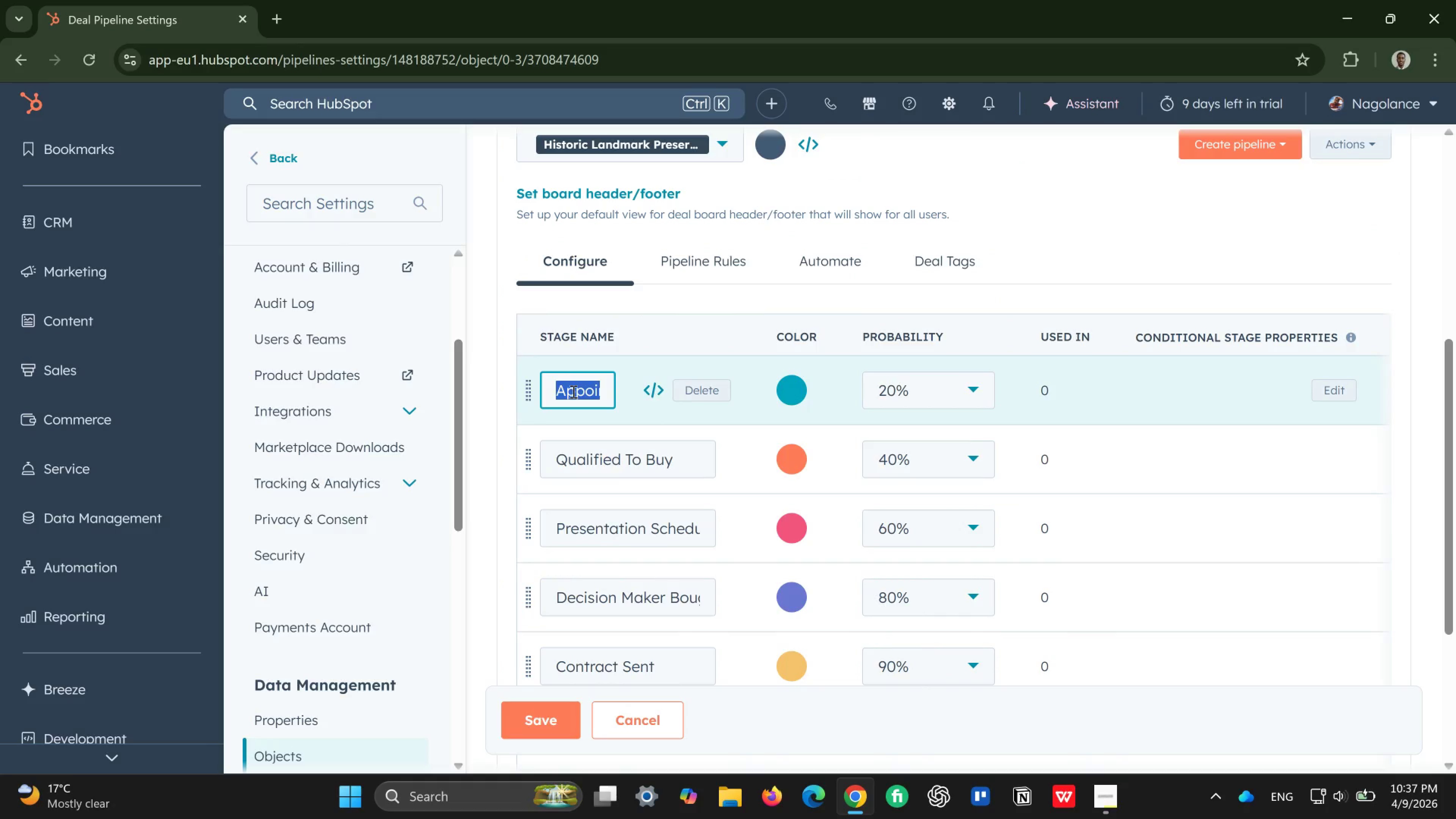 
key(Control+A)
 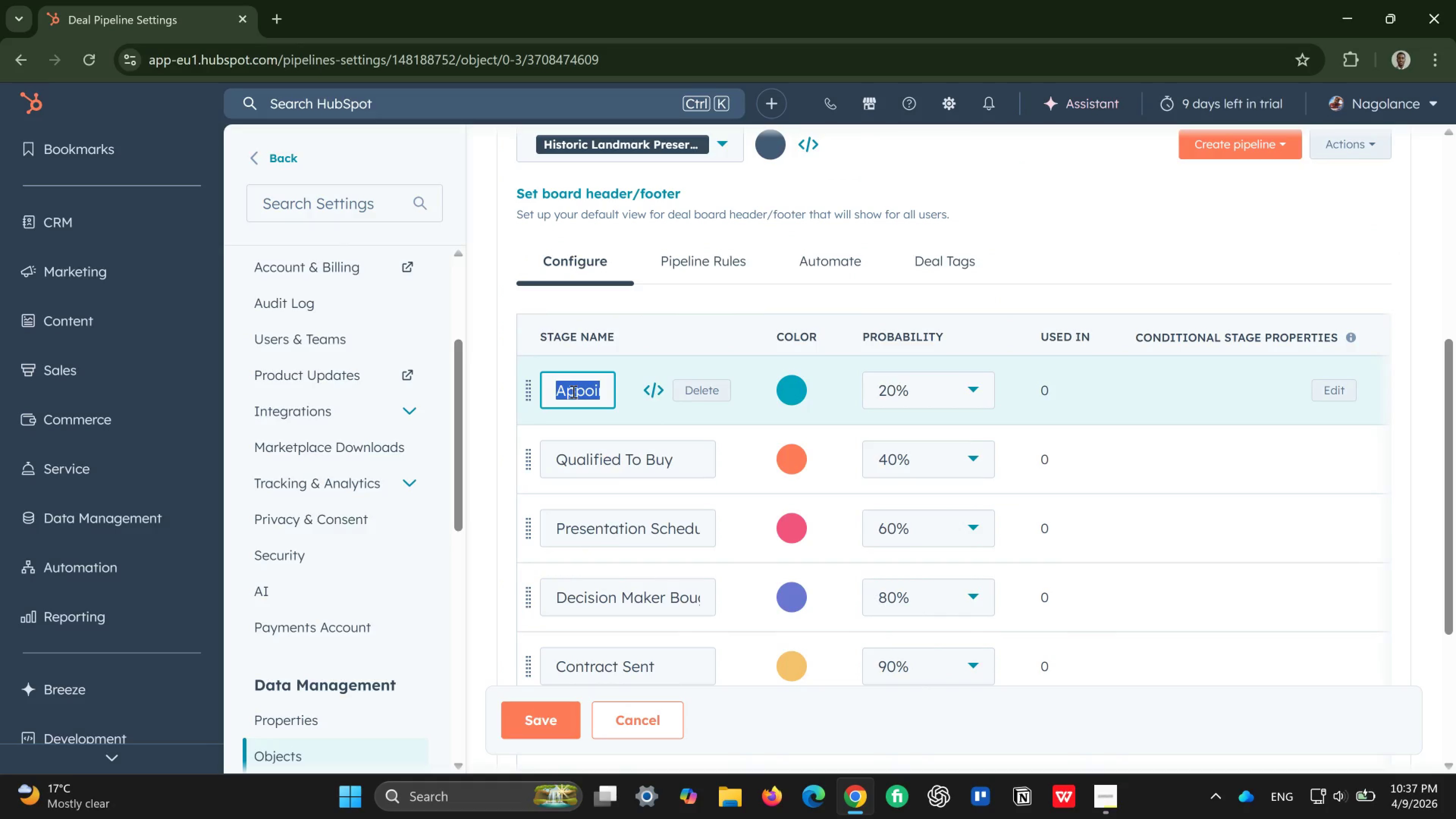 
key(Backspace)
type(Initial Inqur)
key(Backspace)
type(iry)
 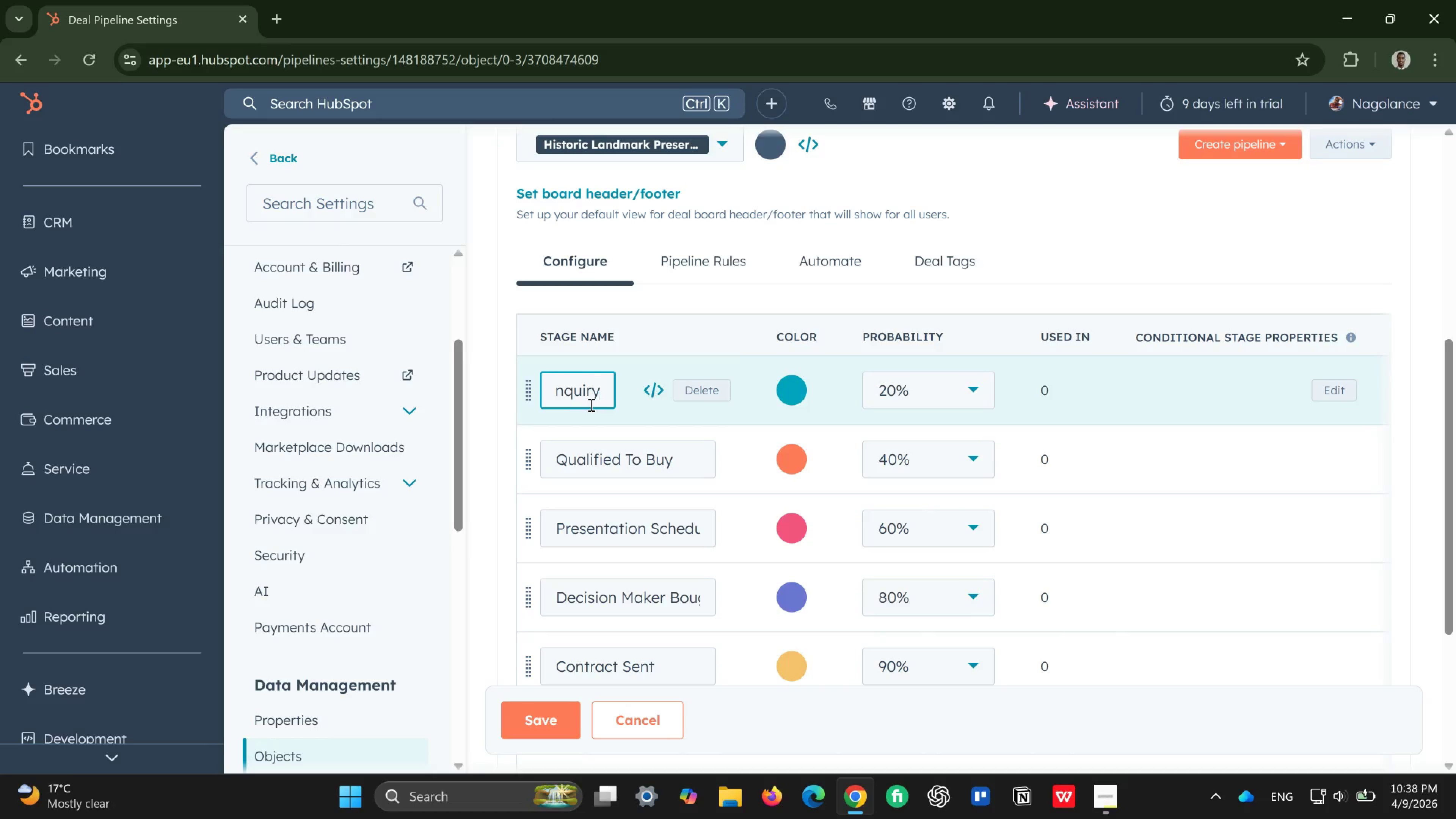 
left_click([590, 465])
 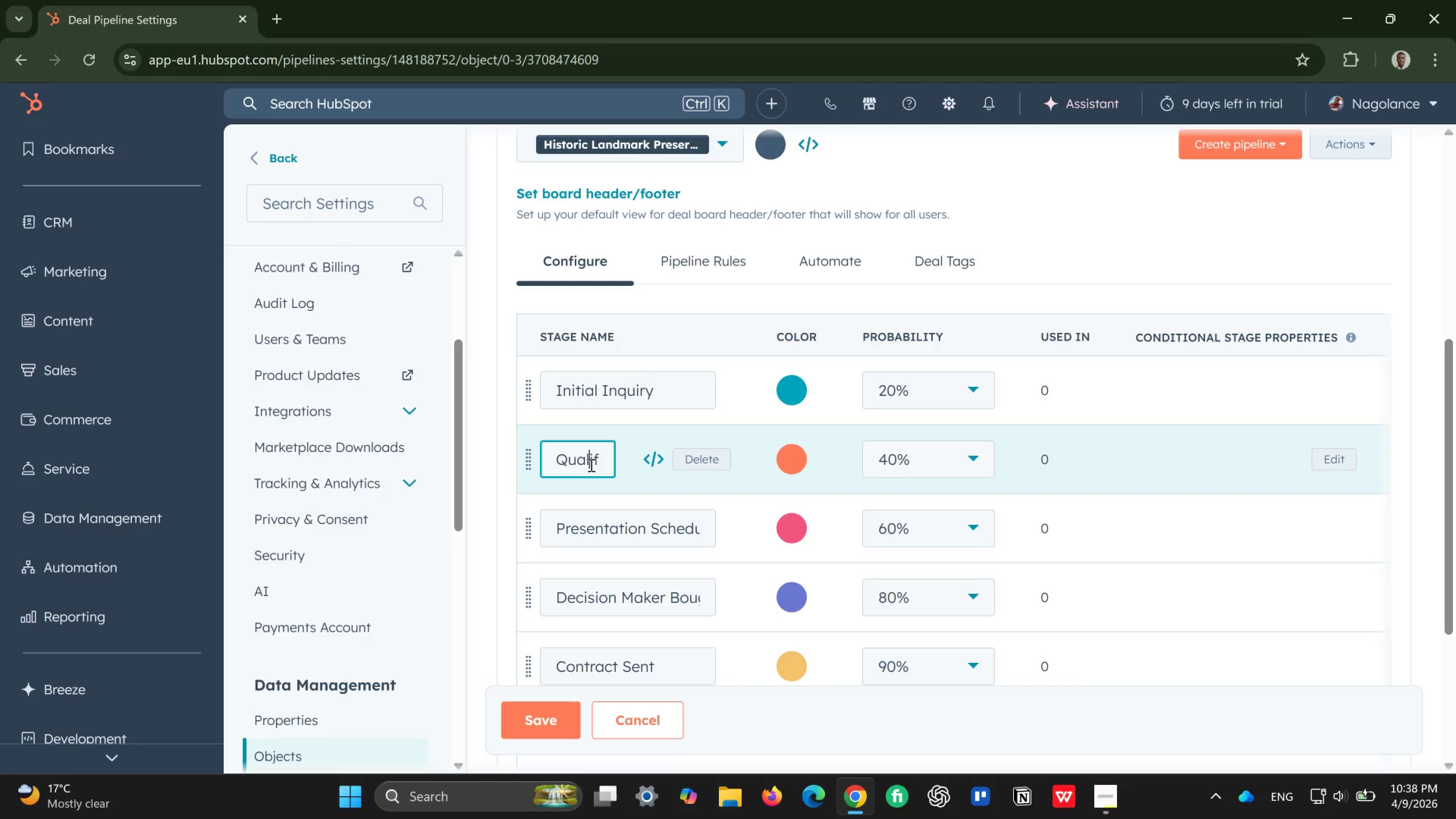 
key(Control+A)
 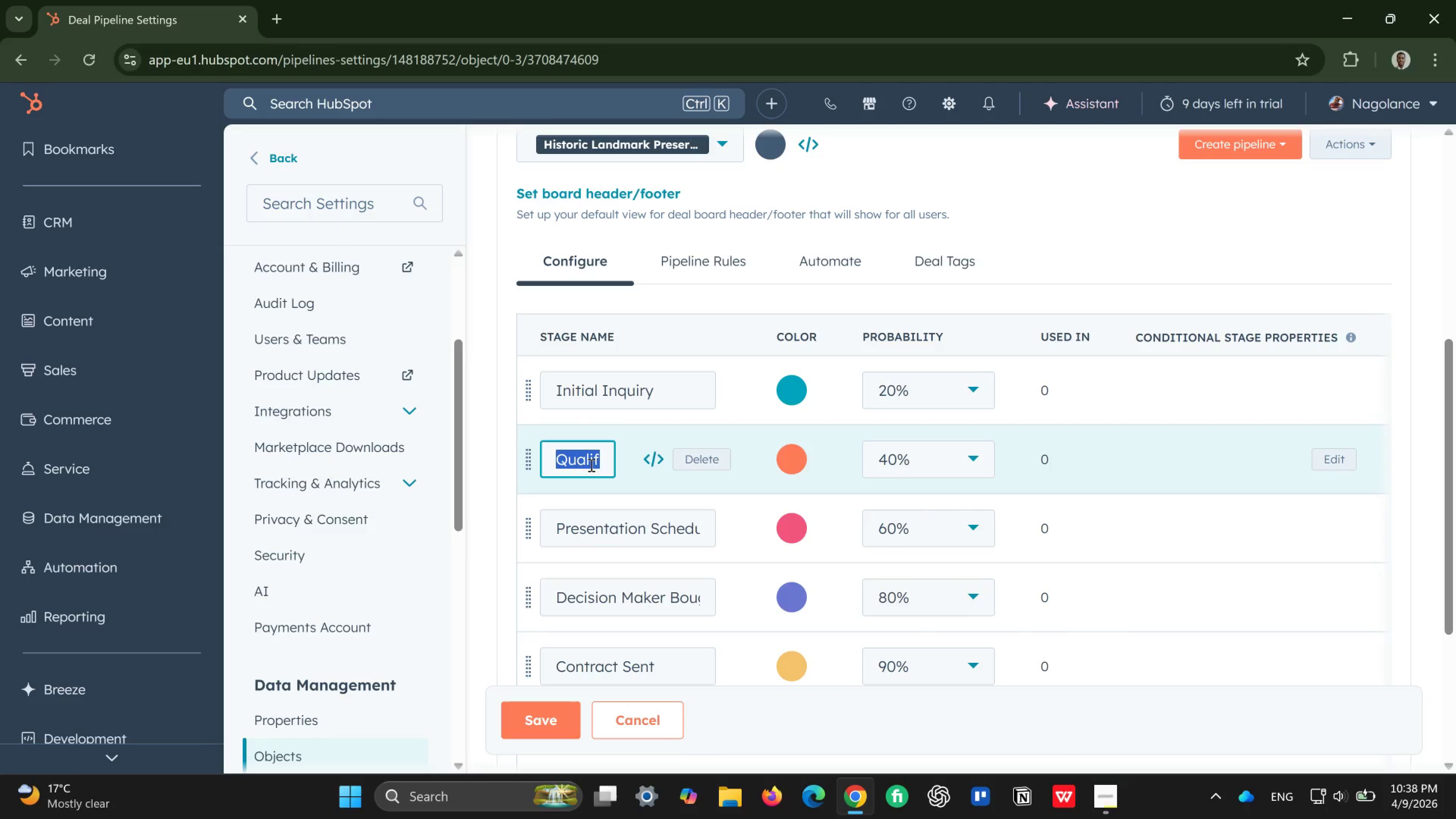 
key(Backspace)
 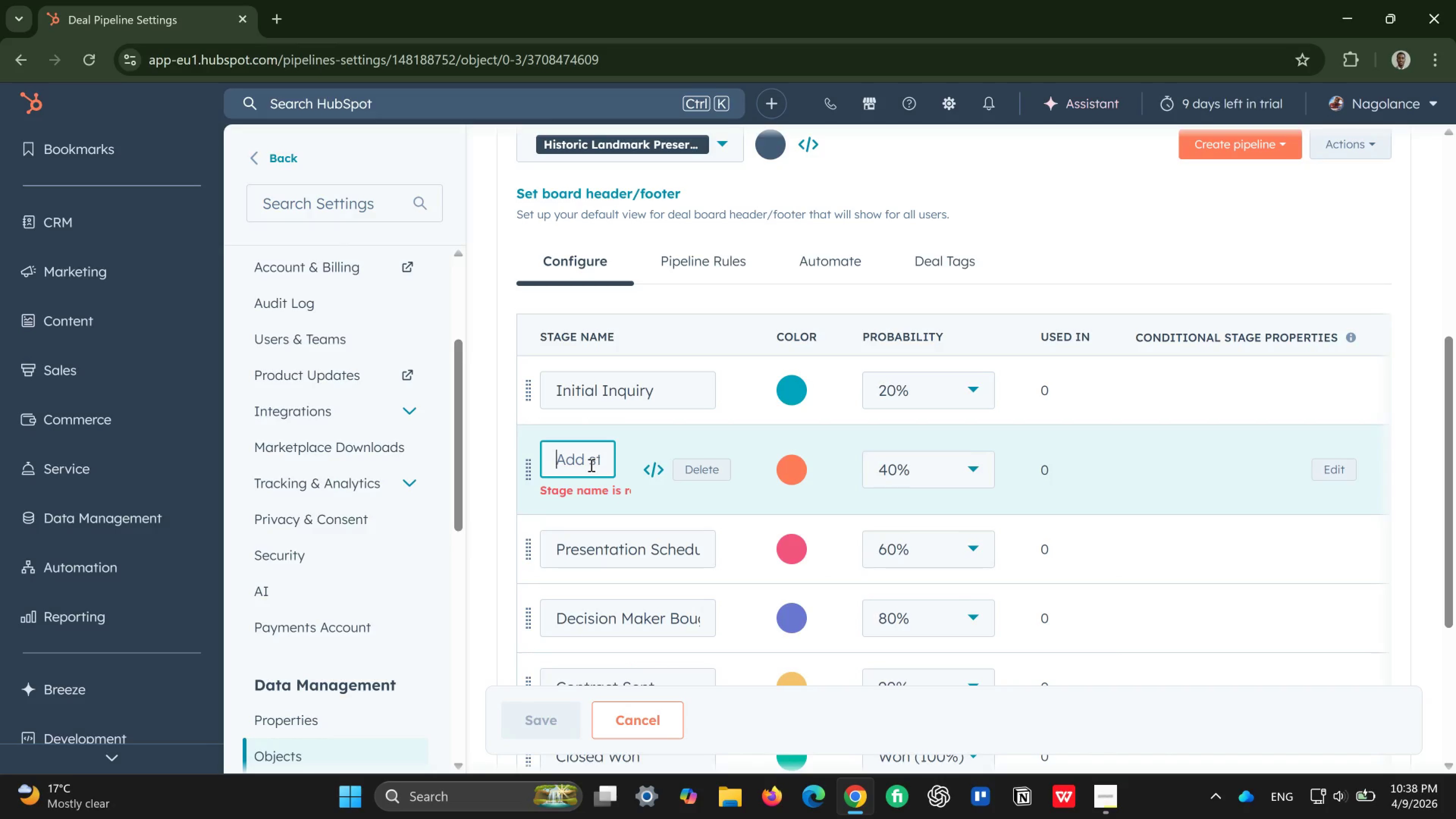 
wait(5.64)
 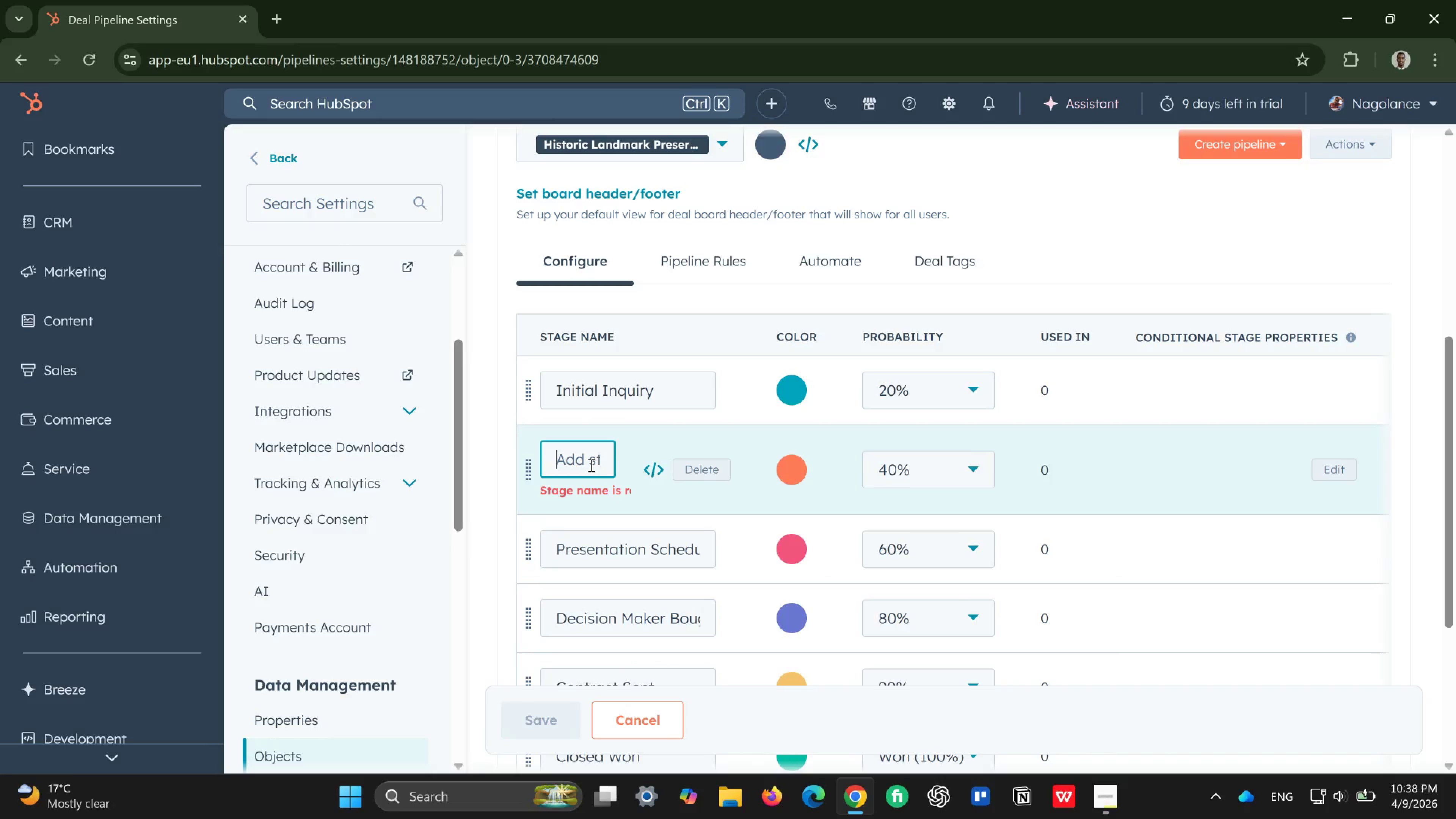 
type(Historical Archive Review)
 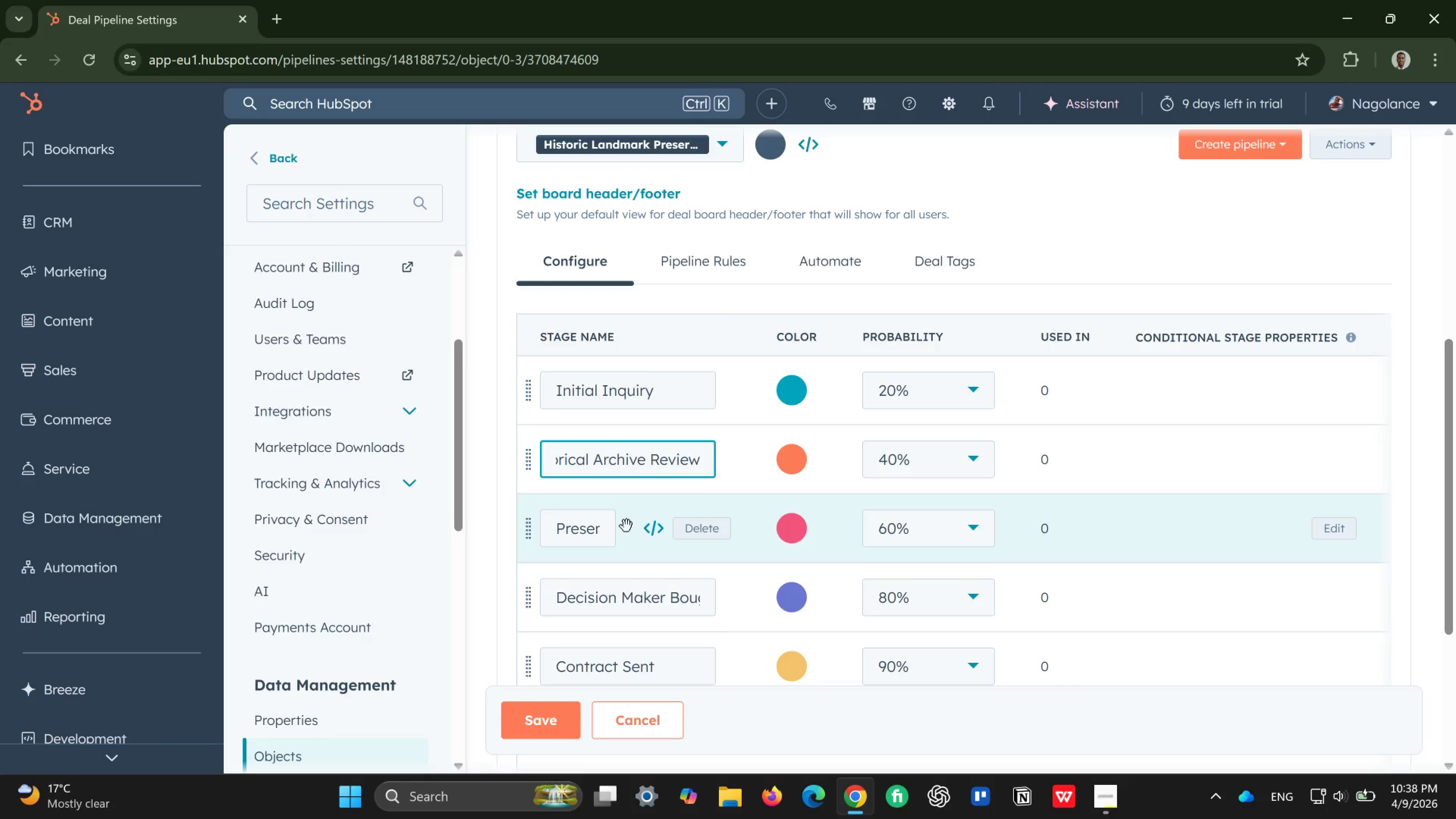 
left_click([585, 533])
 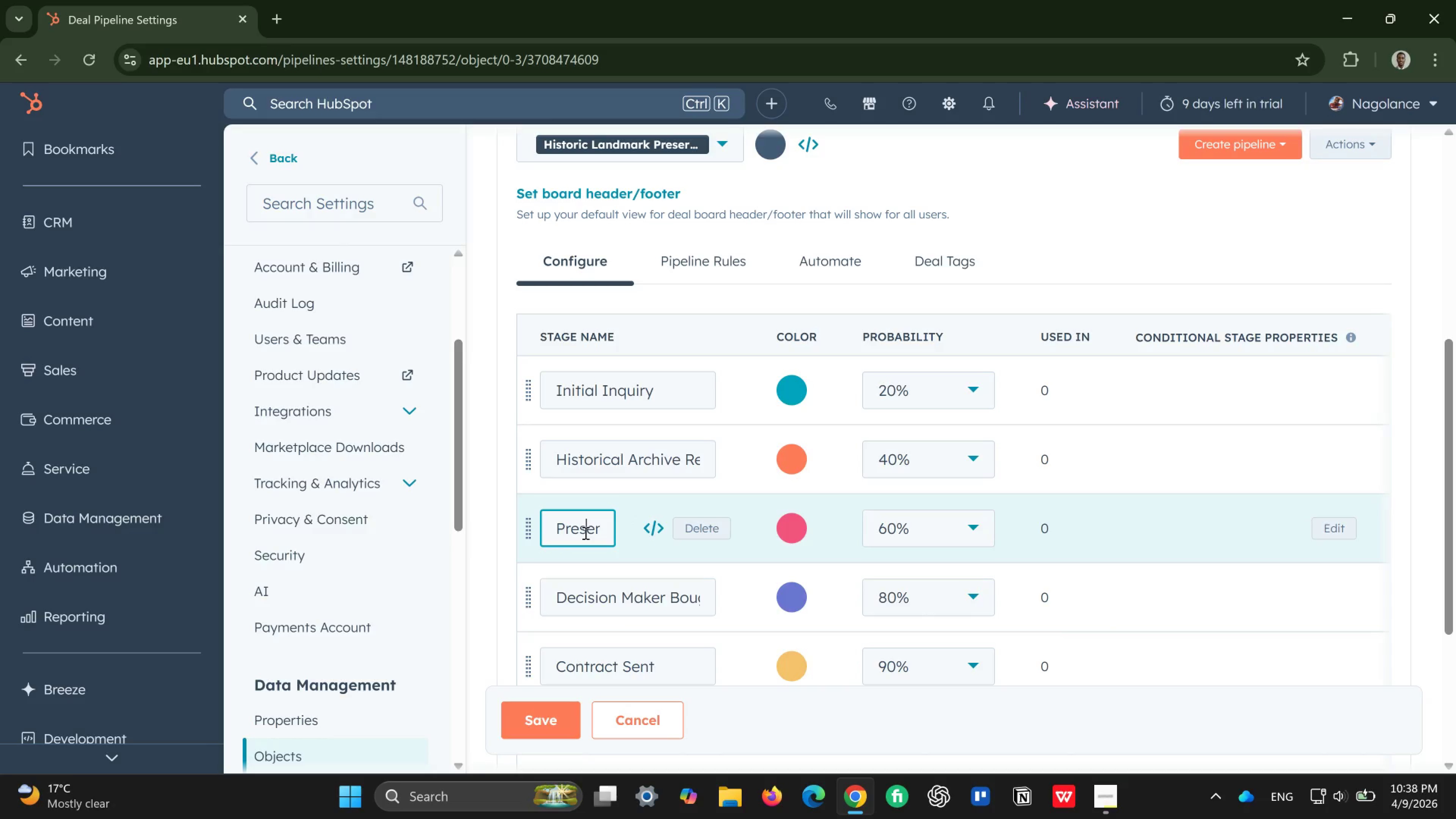 
key(Shift+ShiftLeft)
 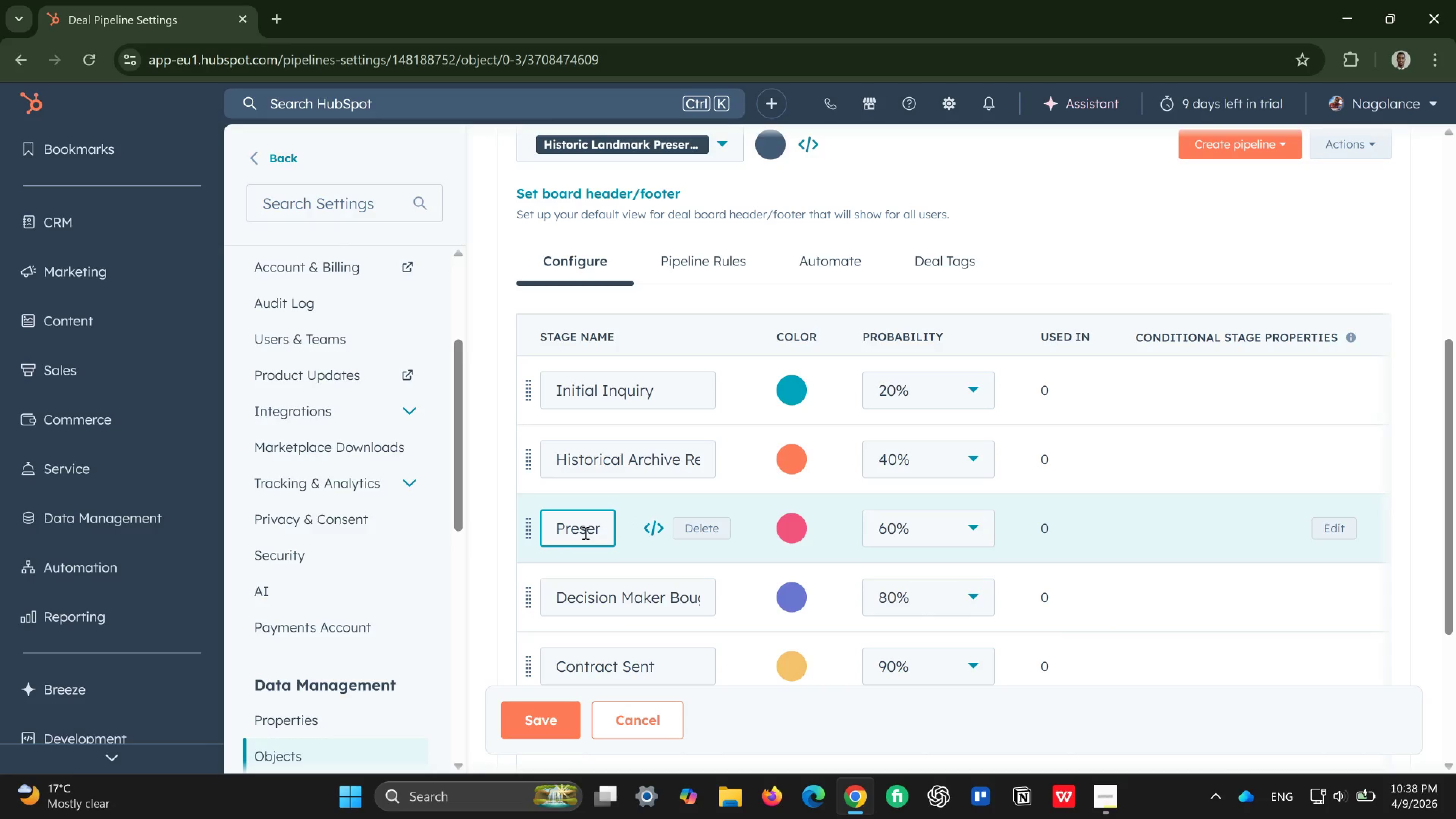 
key(Shift+A)
 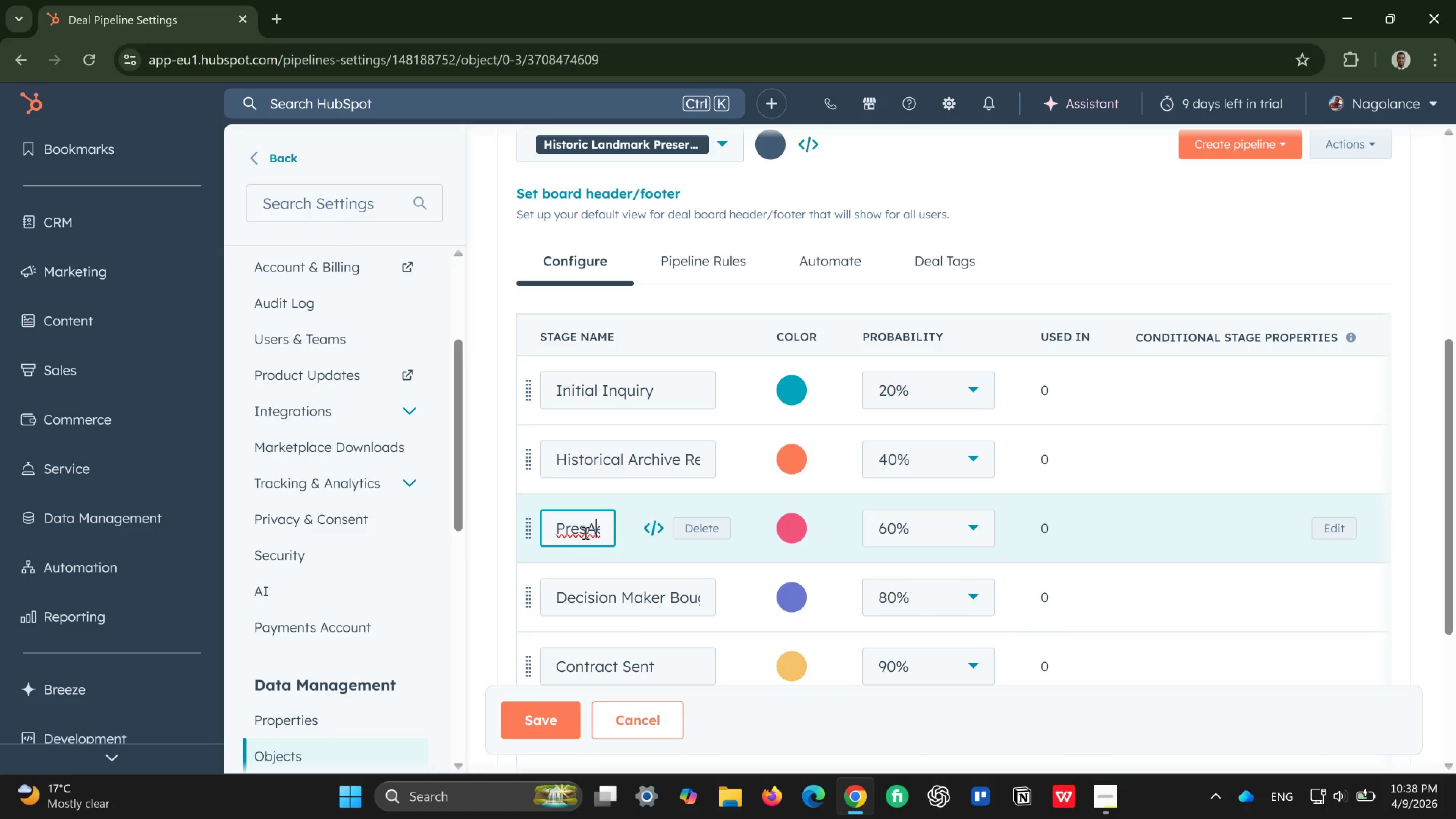 
key(Control+ControlLeft)
 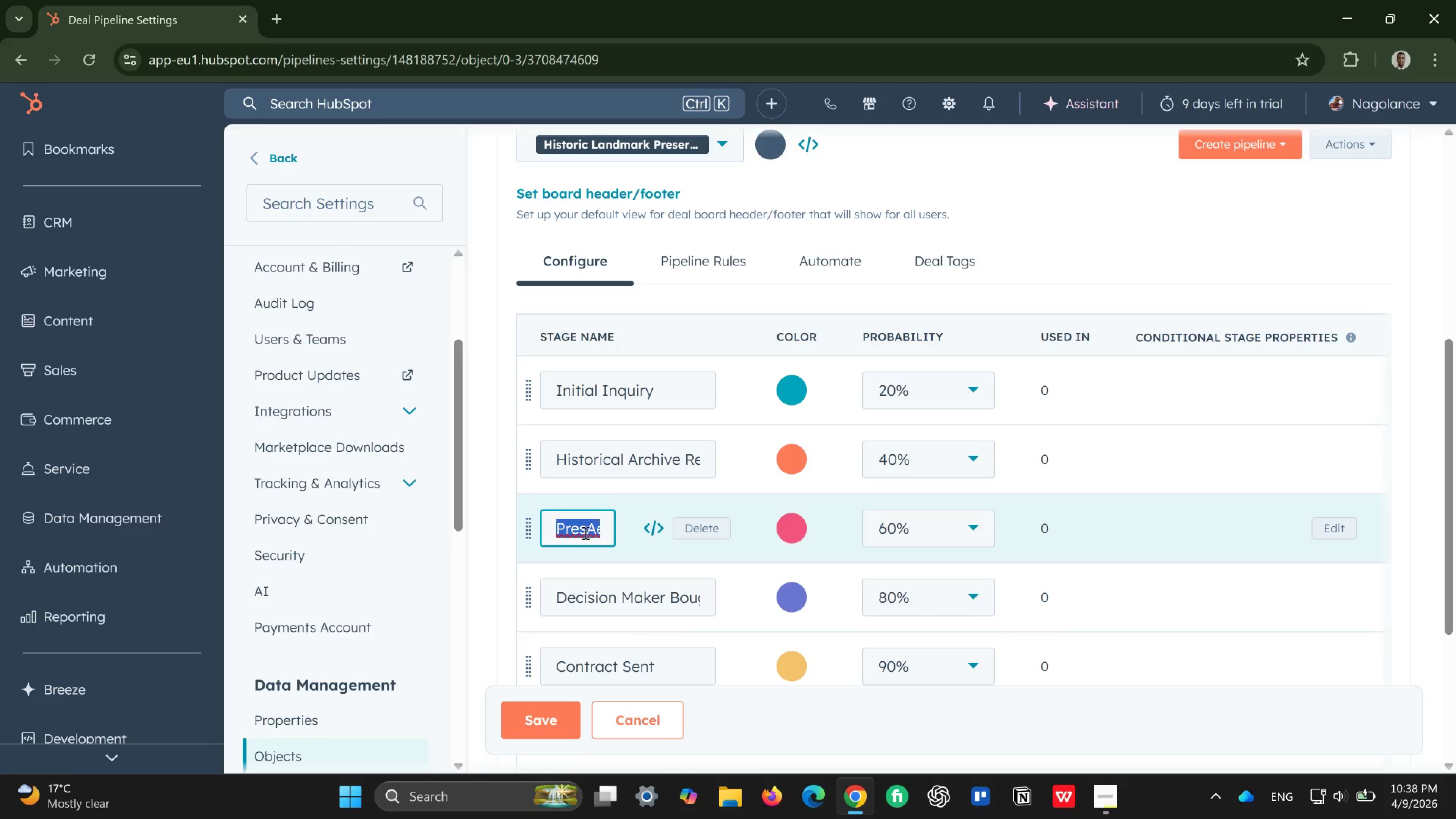 
key(Control+A)
 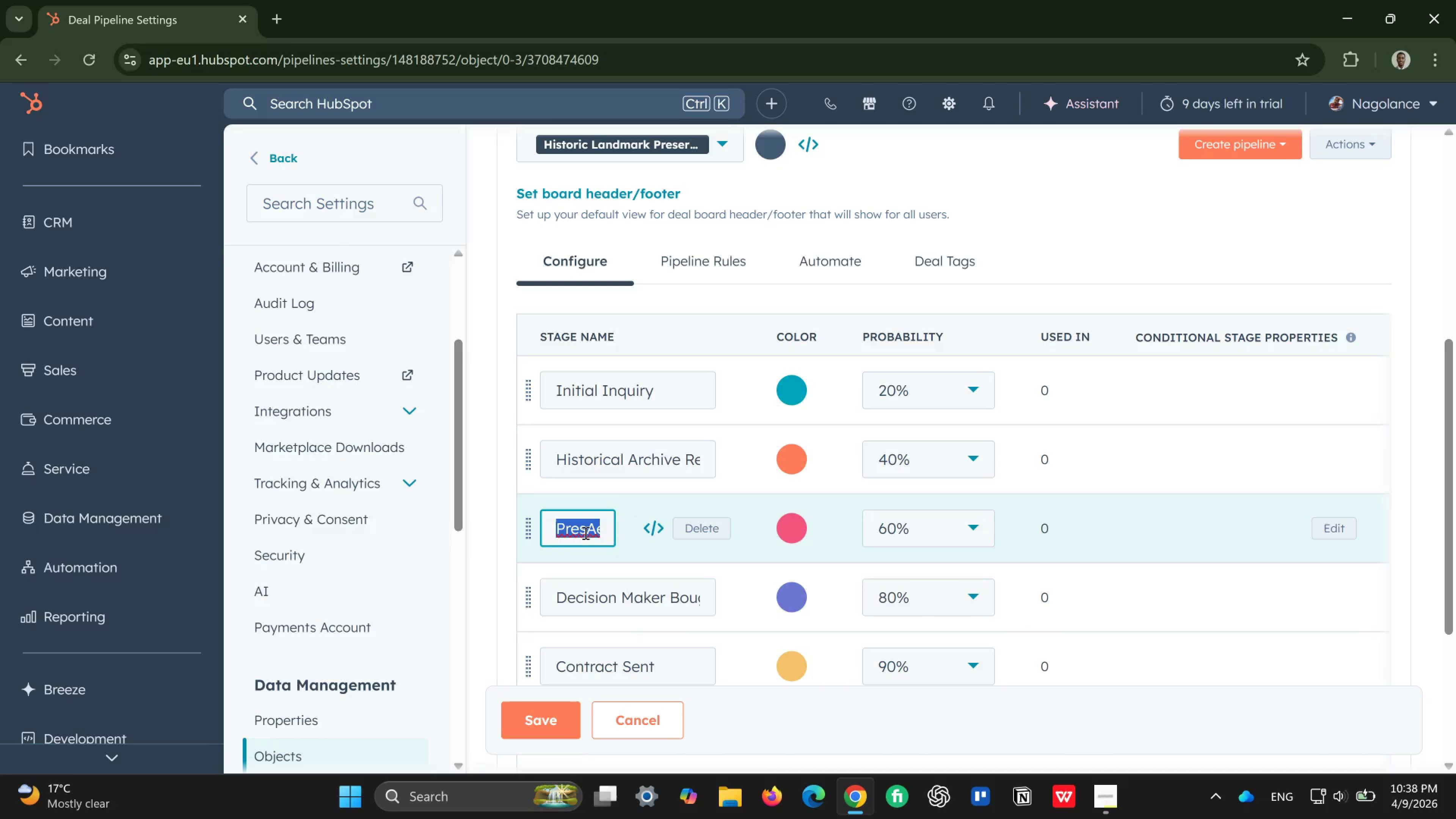 
key(Backspace)
 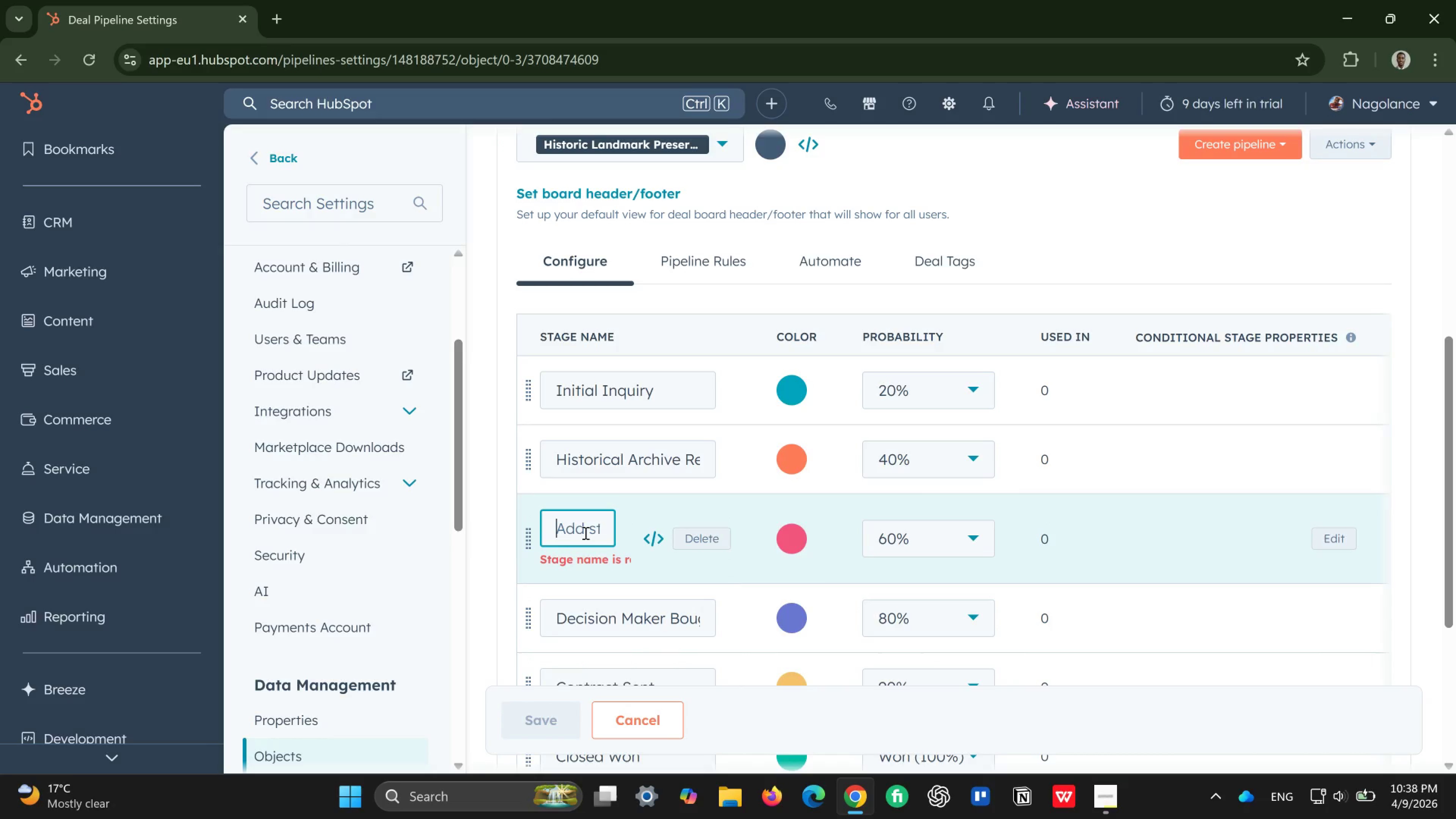 
type(Specialist Site Walkthrough)
 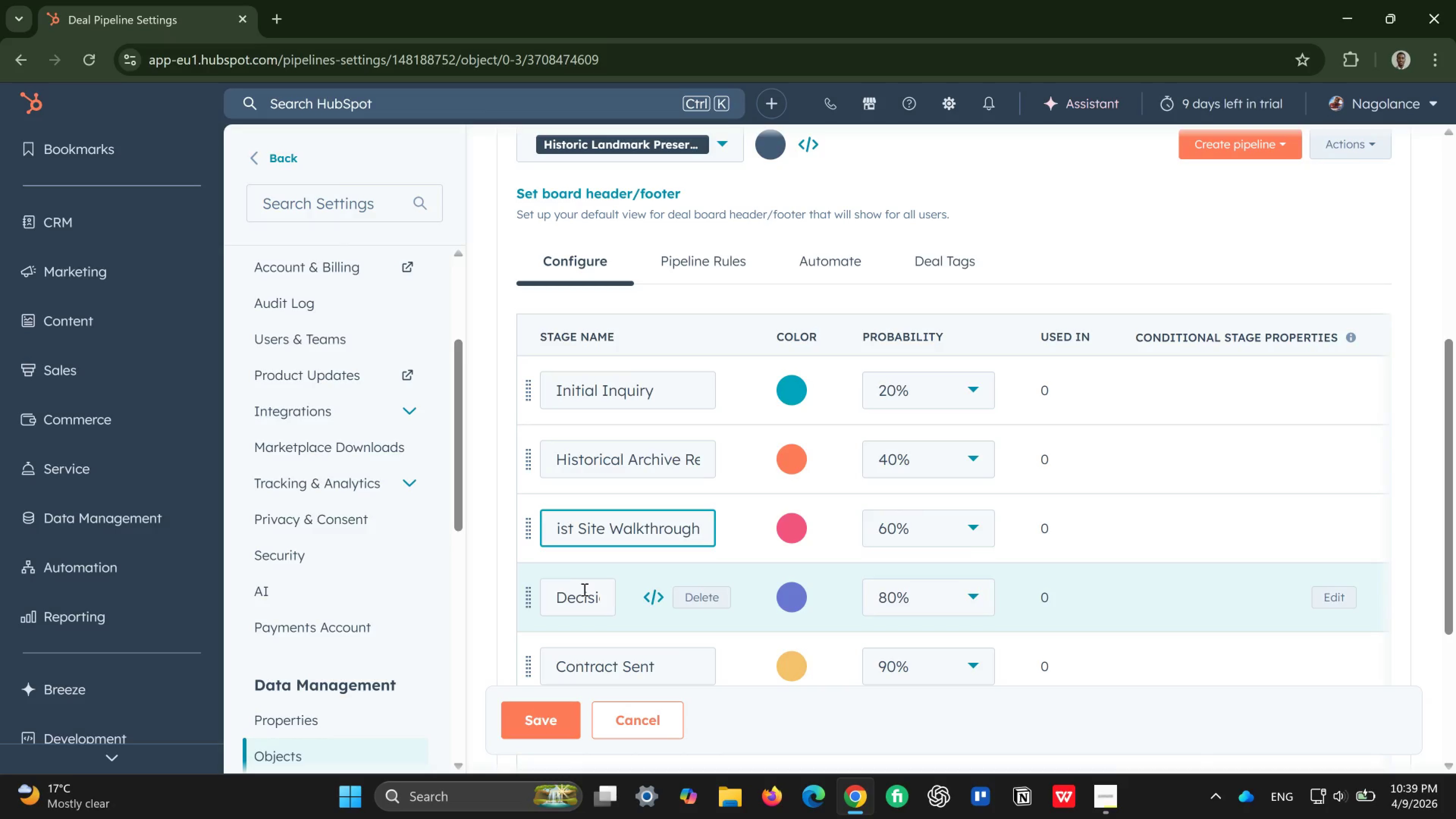 
left_click([582, 594])
 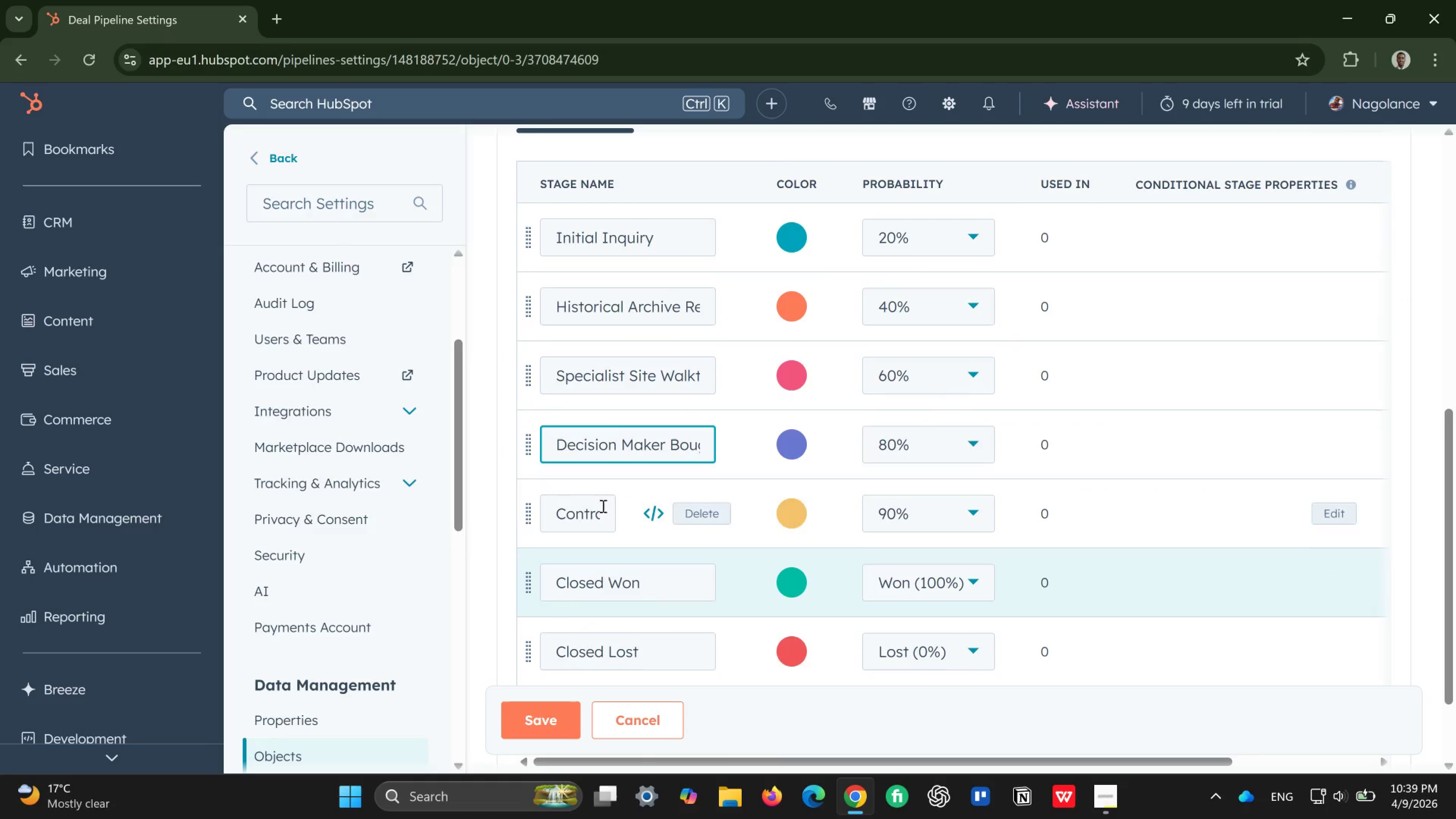 
wait(5.24)
 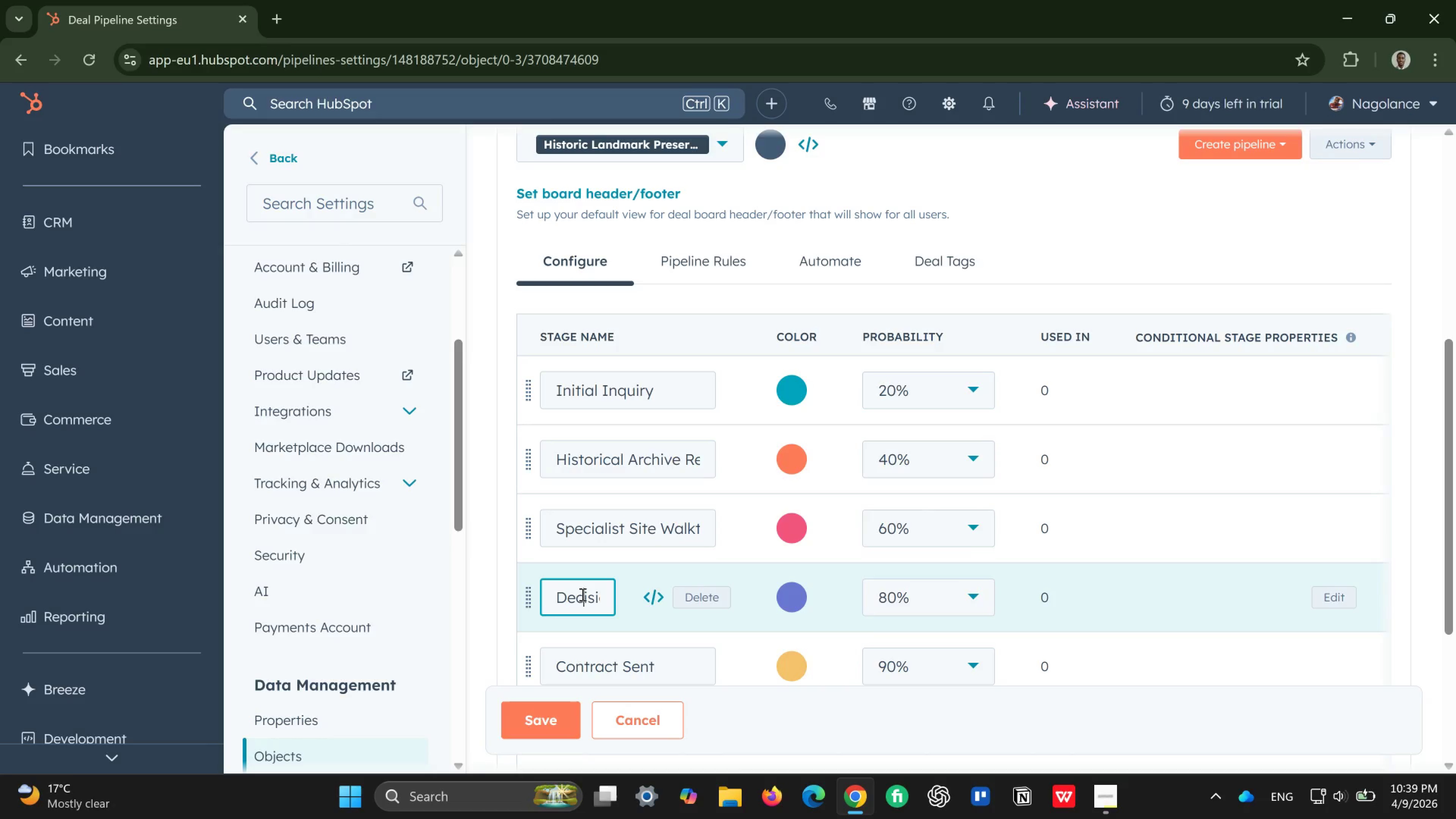 
key(Control+A)
 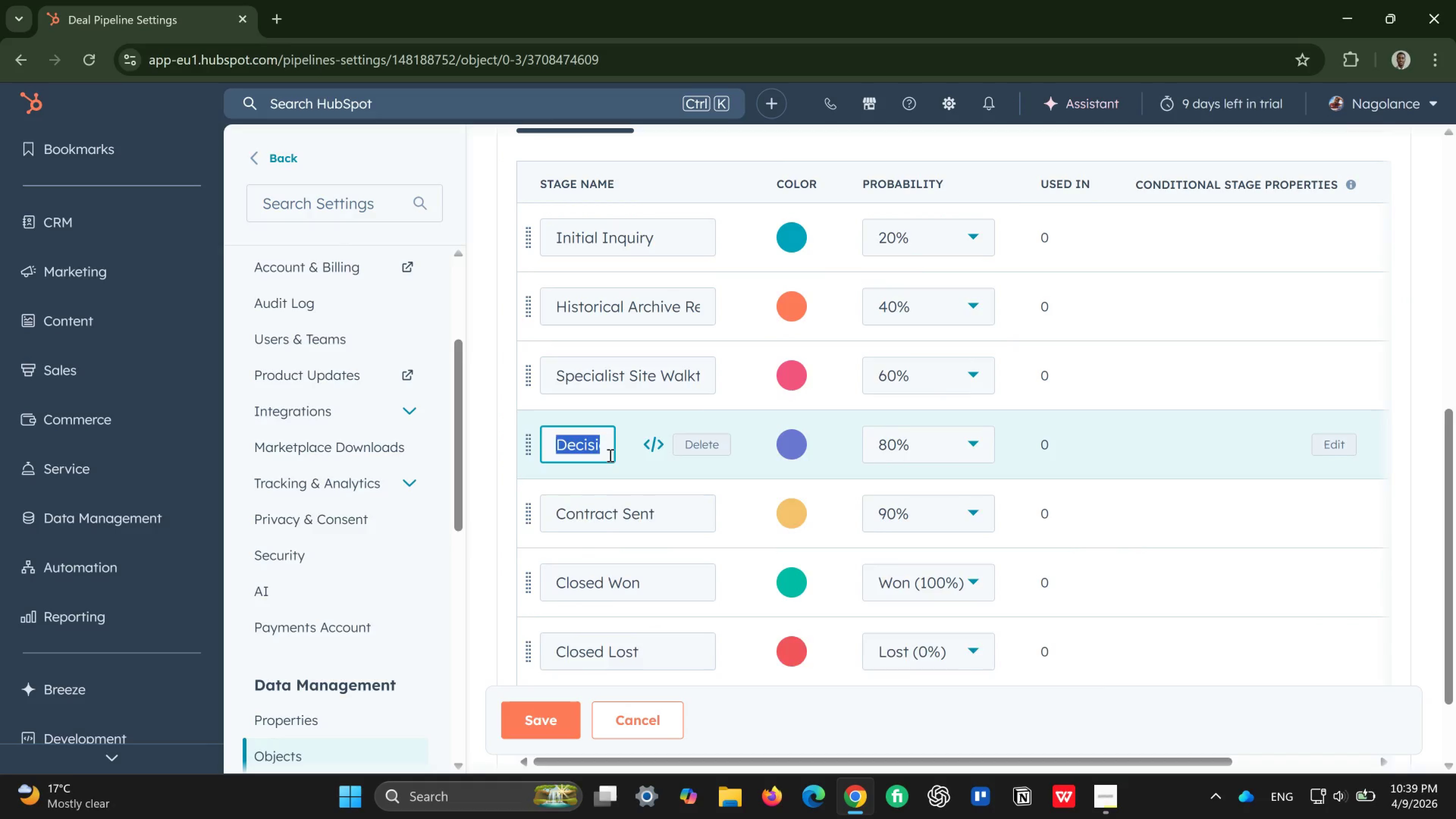 
key(Backspace)
type(Due Deligence)
 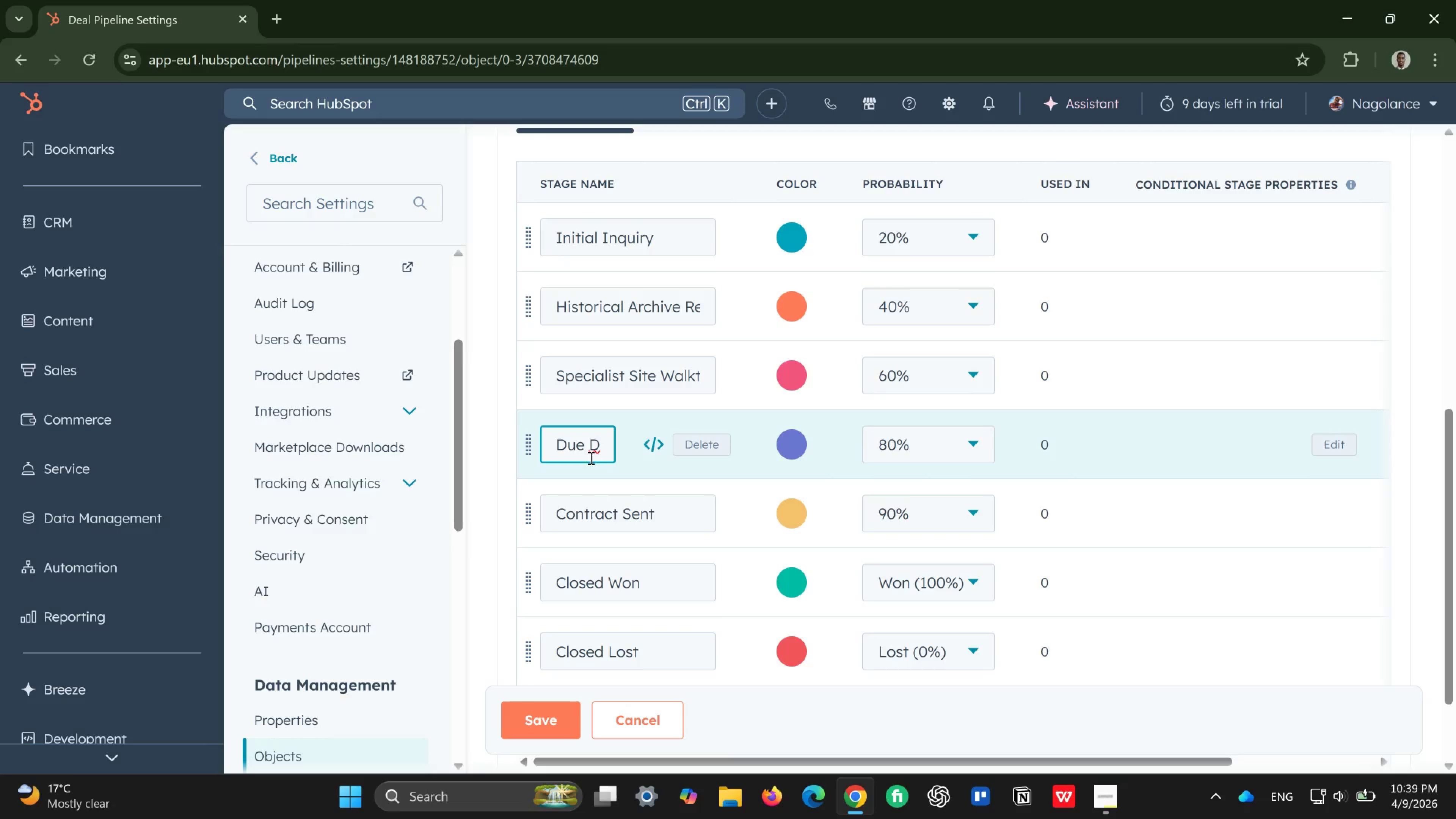 
wait(6.56)
 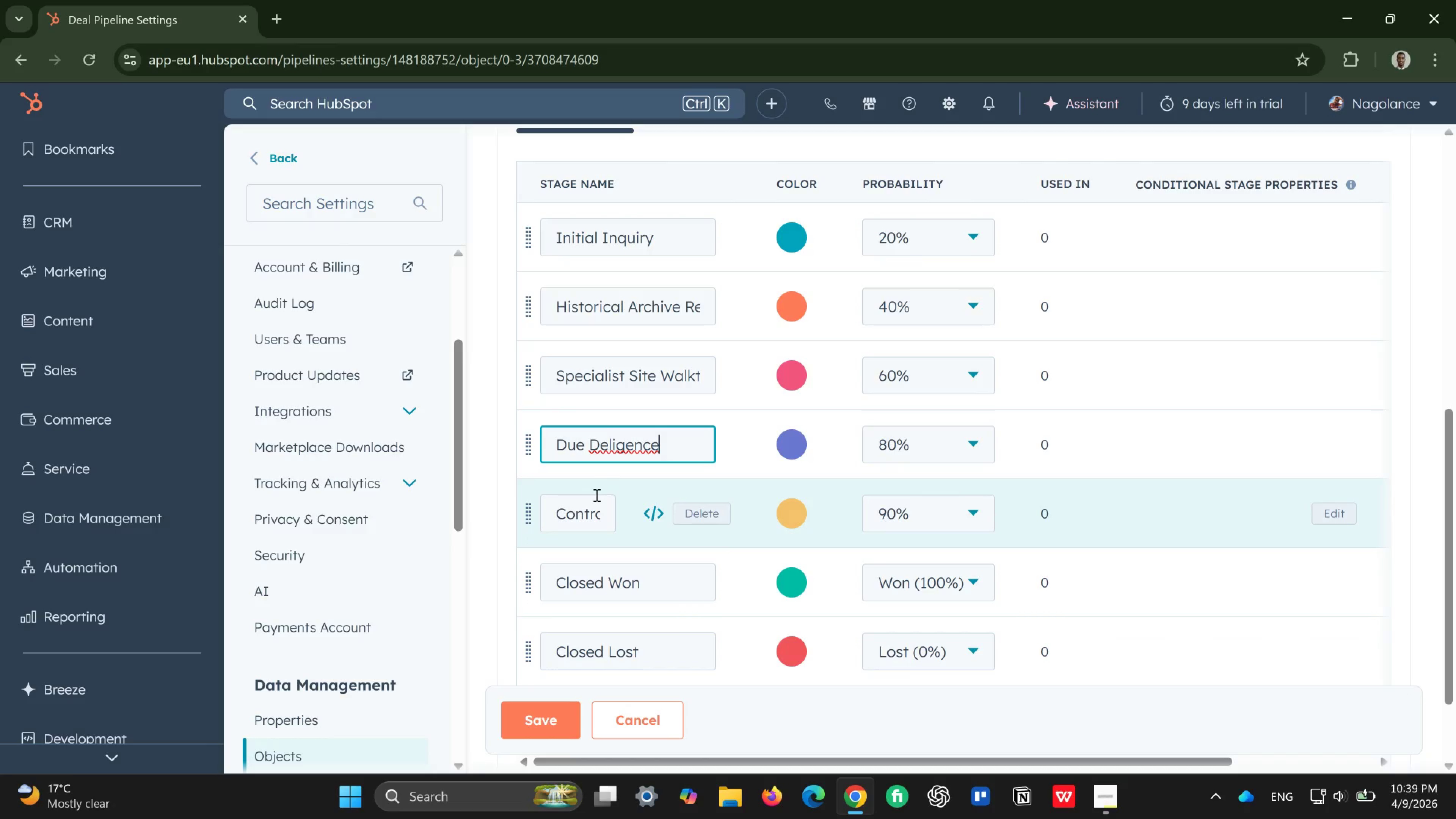 
left_click([601, 448])
 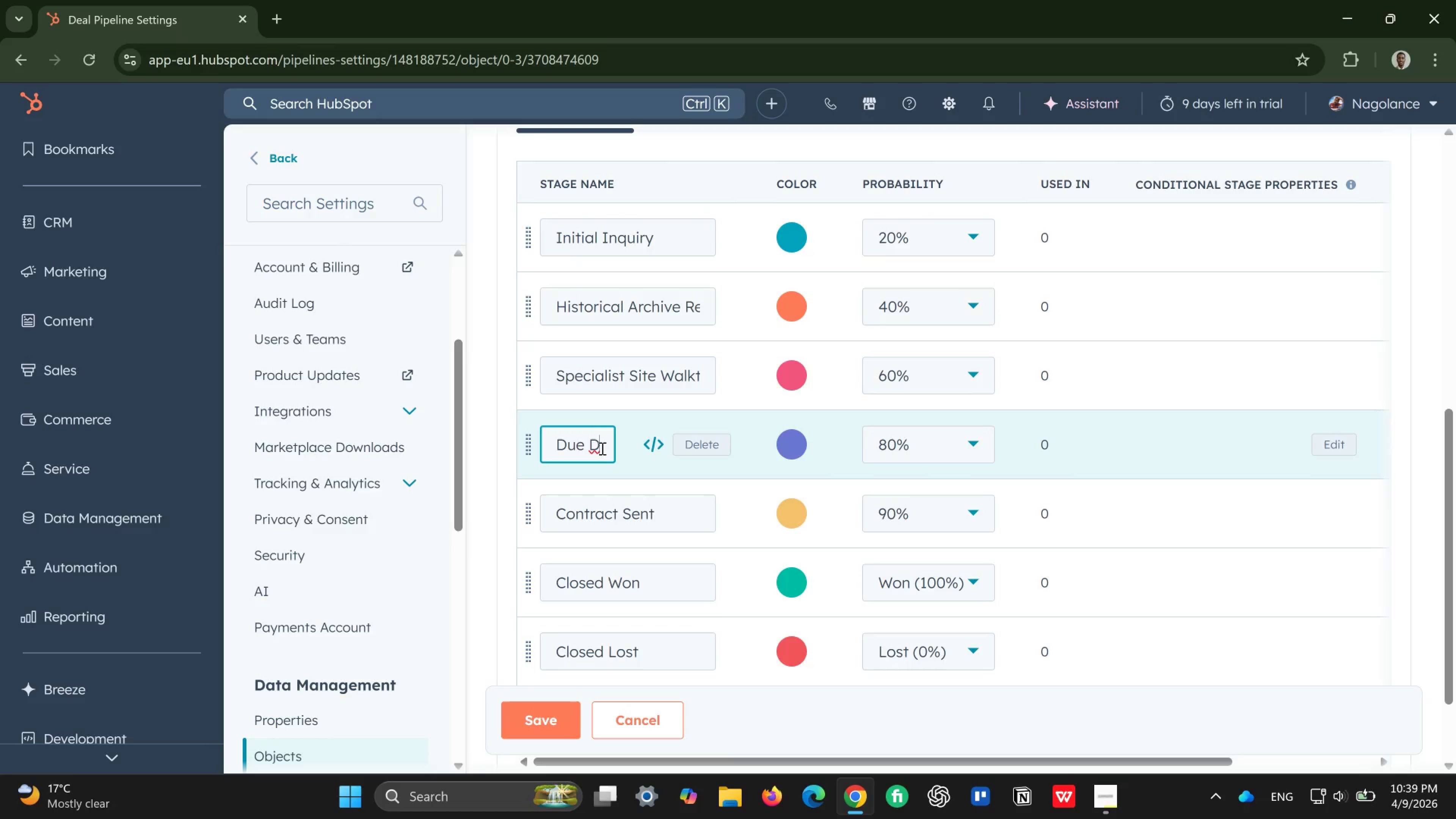 
key(ArrowRight)
 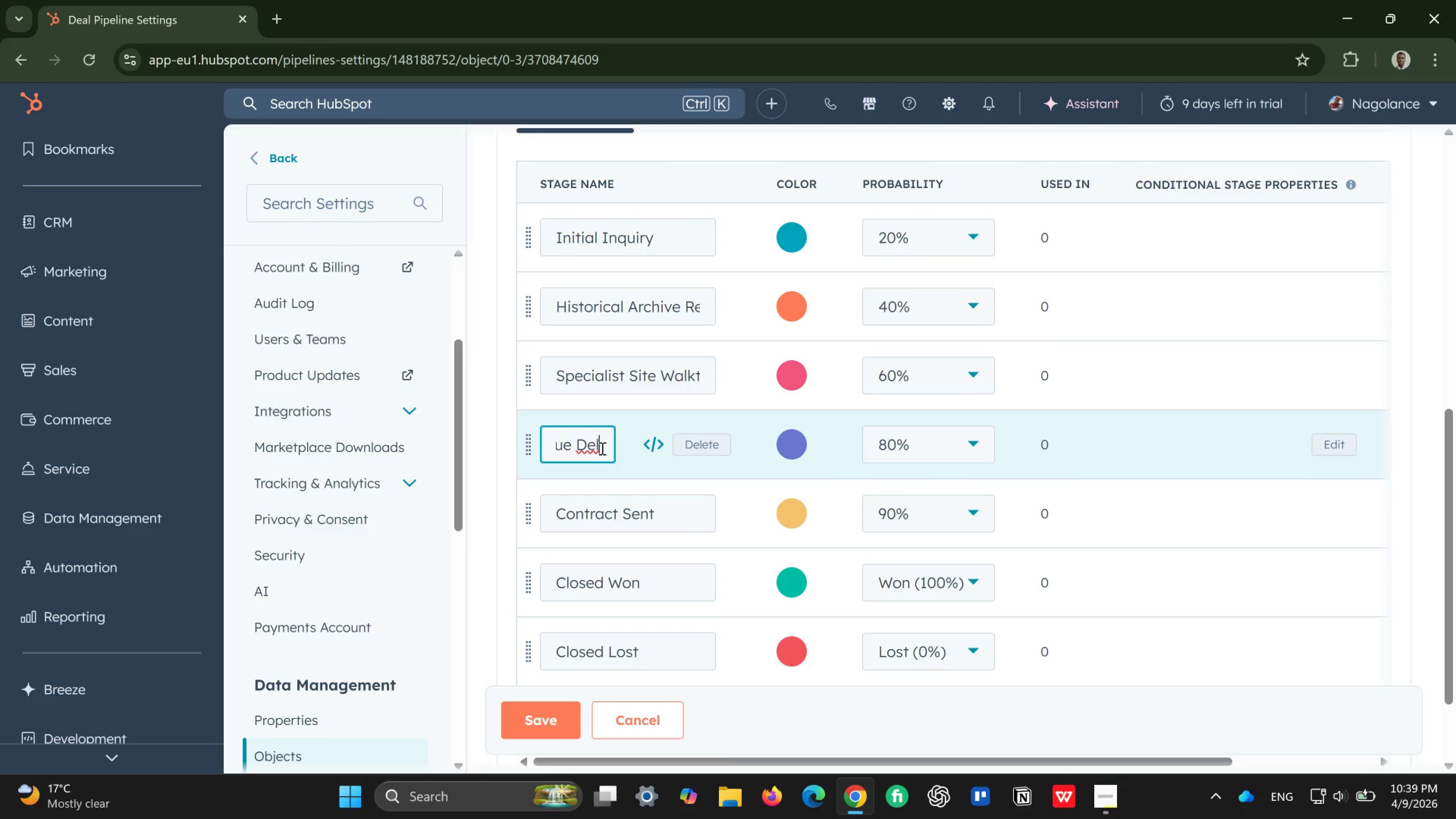 
key(ArrowRight)
 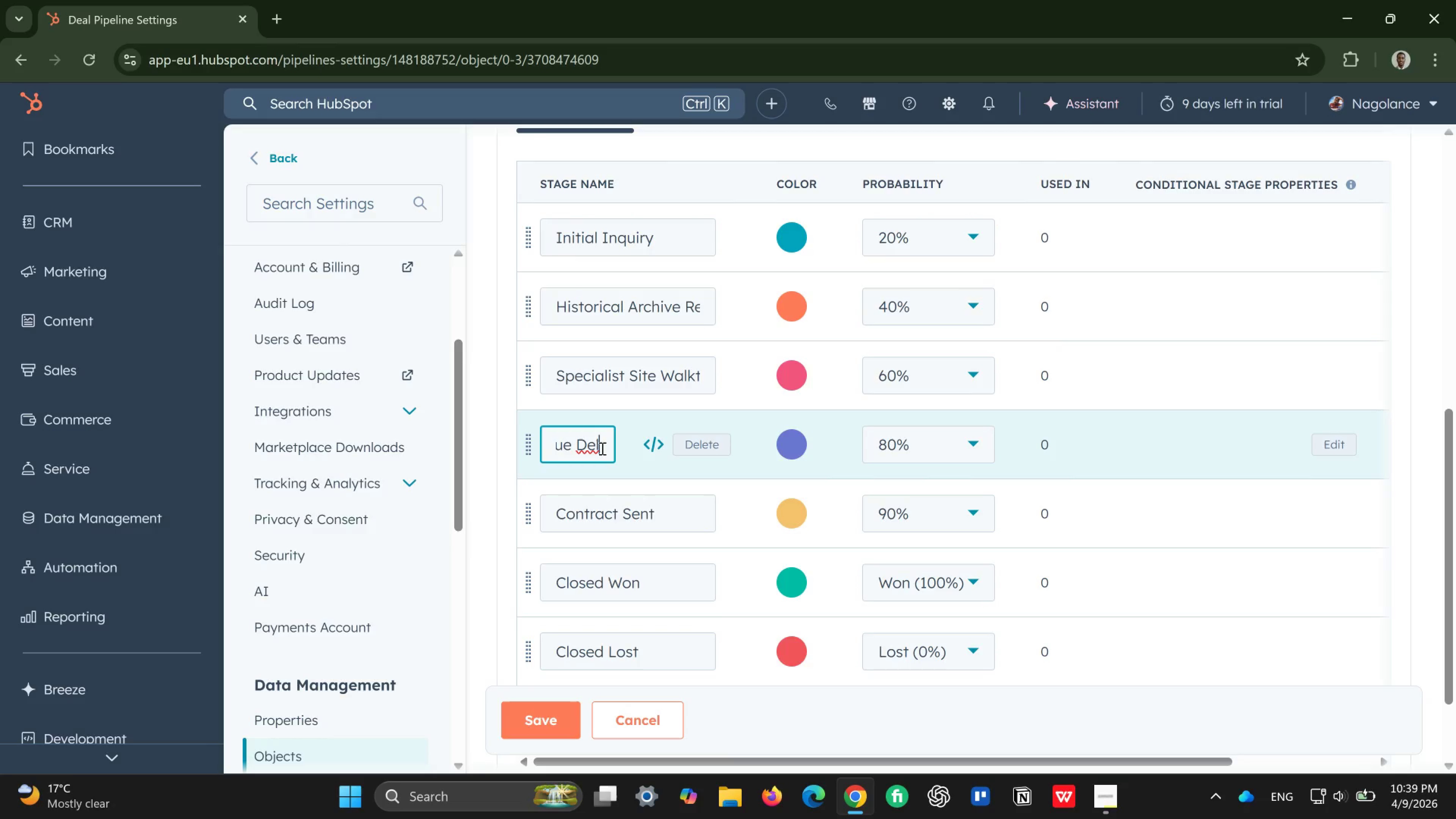 
key(ArrowLeft)
 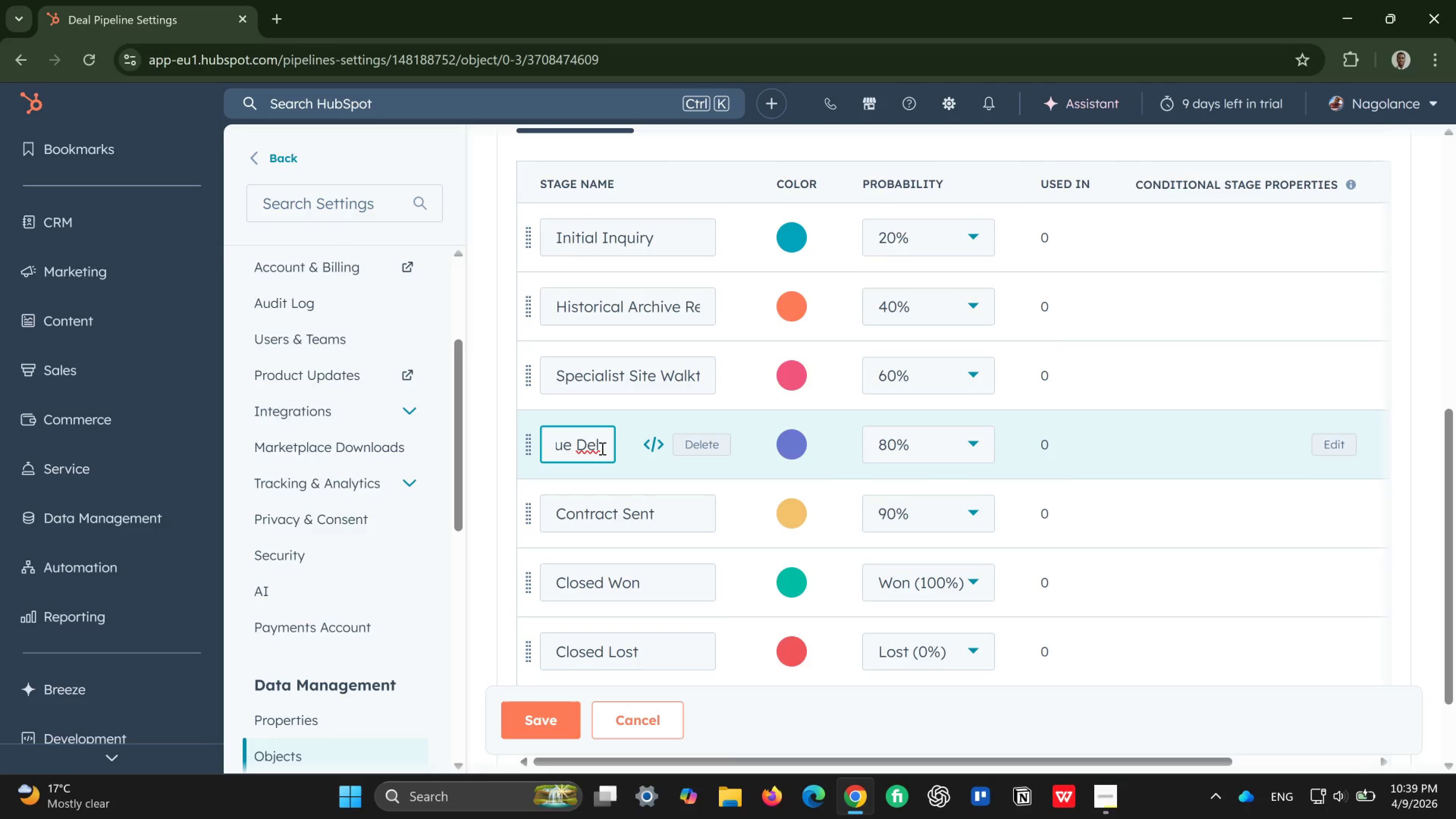 
key(Backspace)
 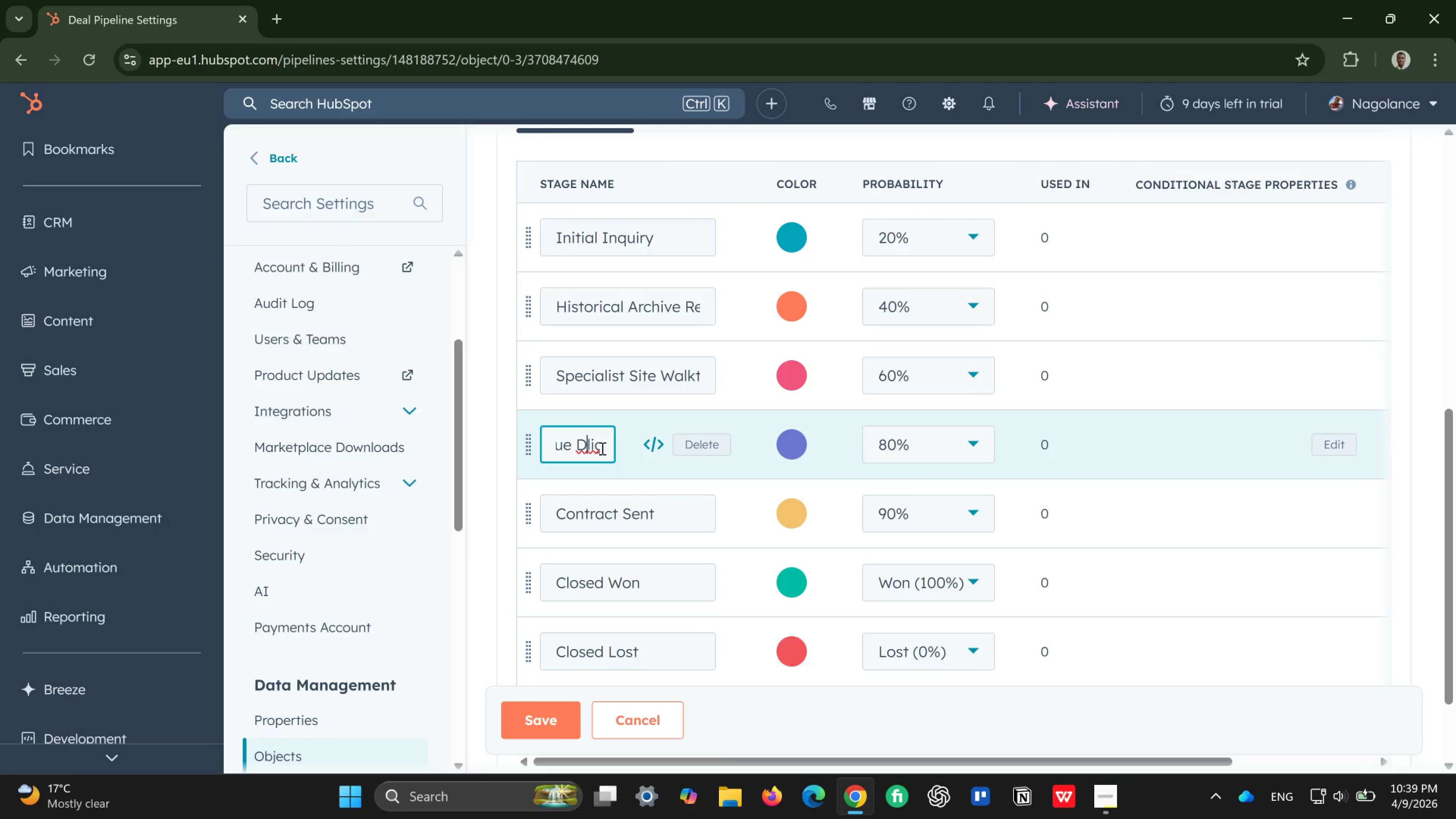 
key(I)
 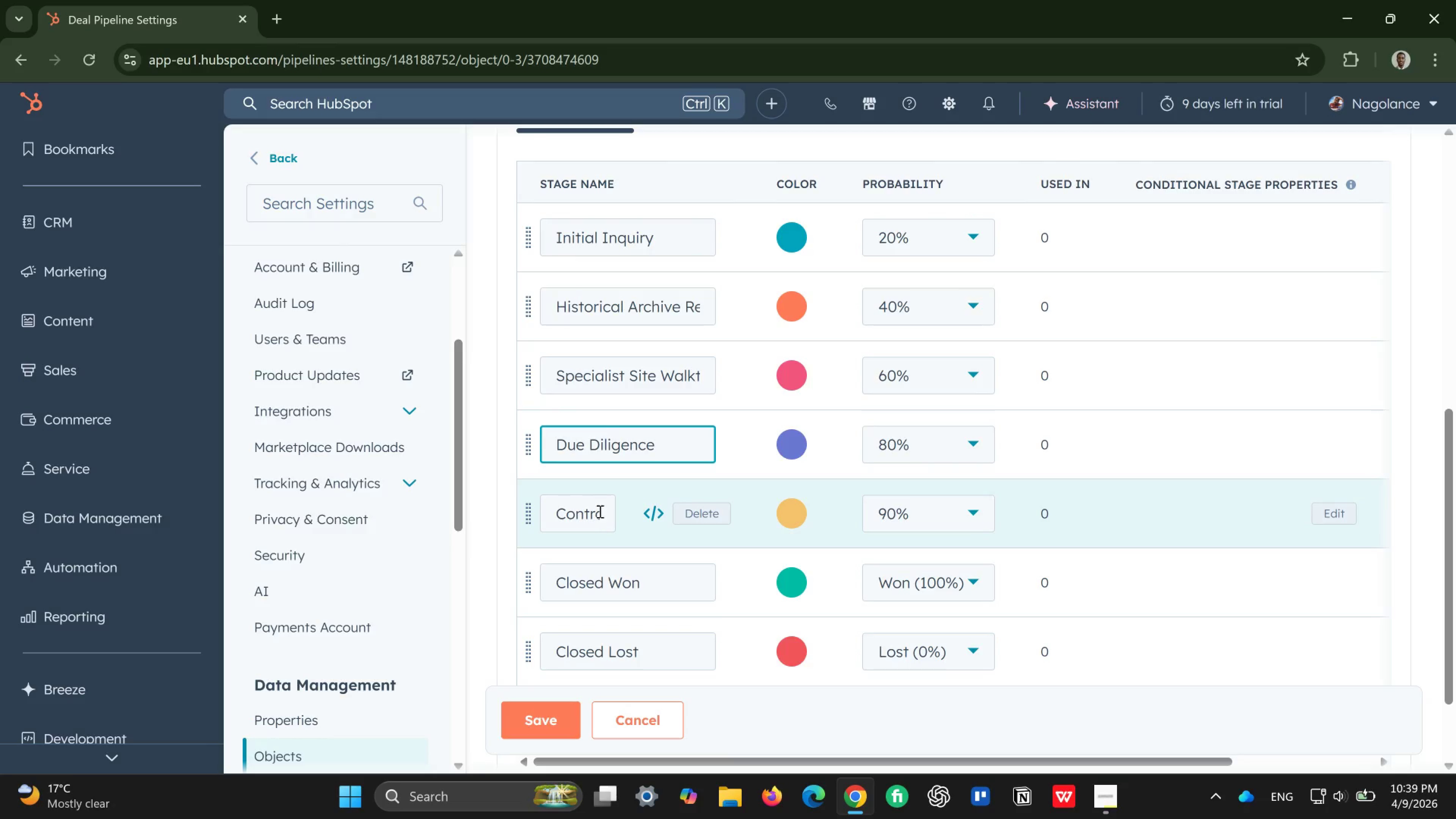 
left_click([589, 515])
 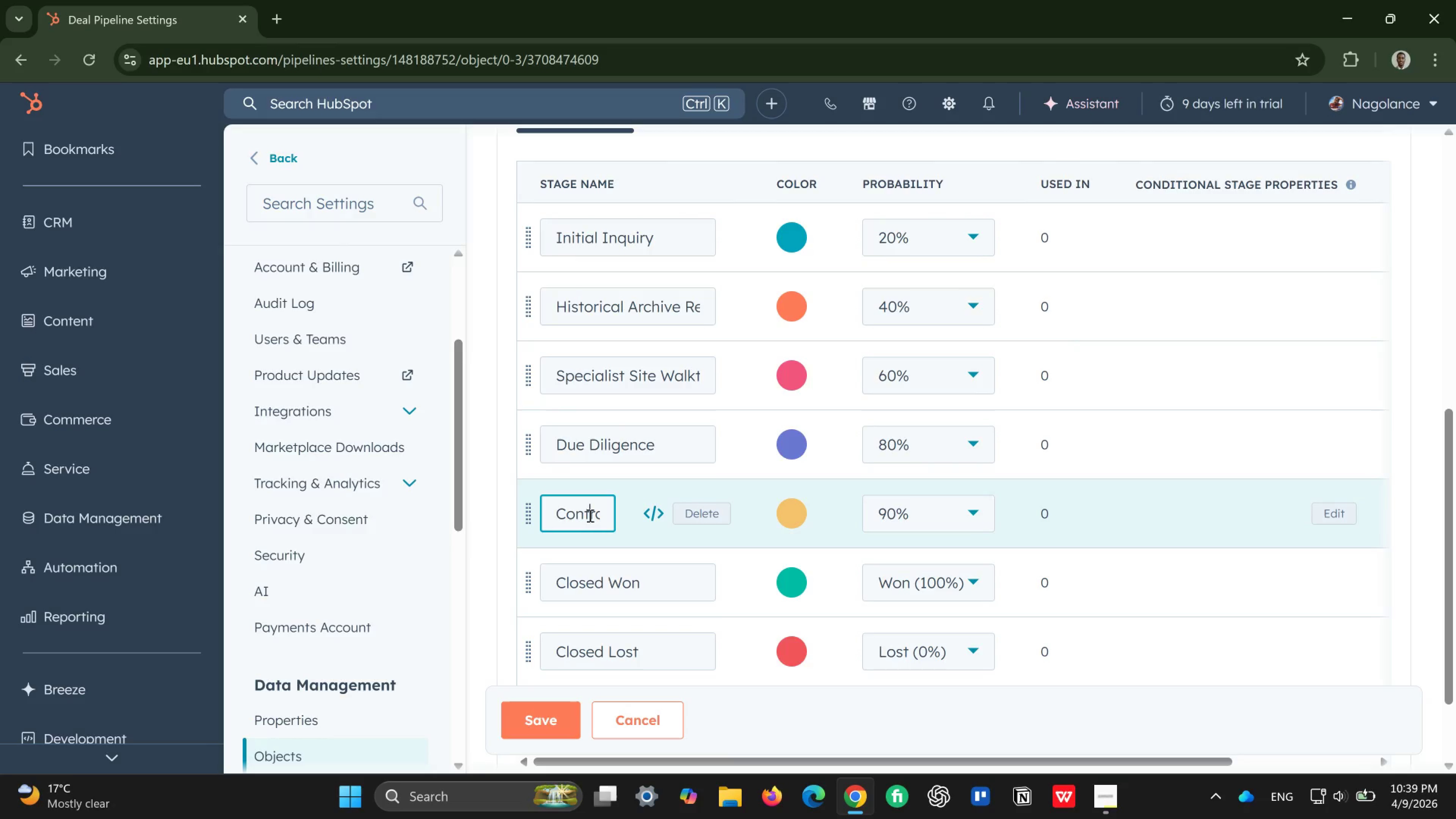 
key(Control+ControlLeft)
 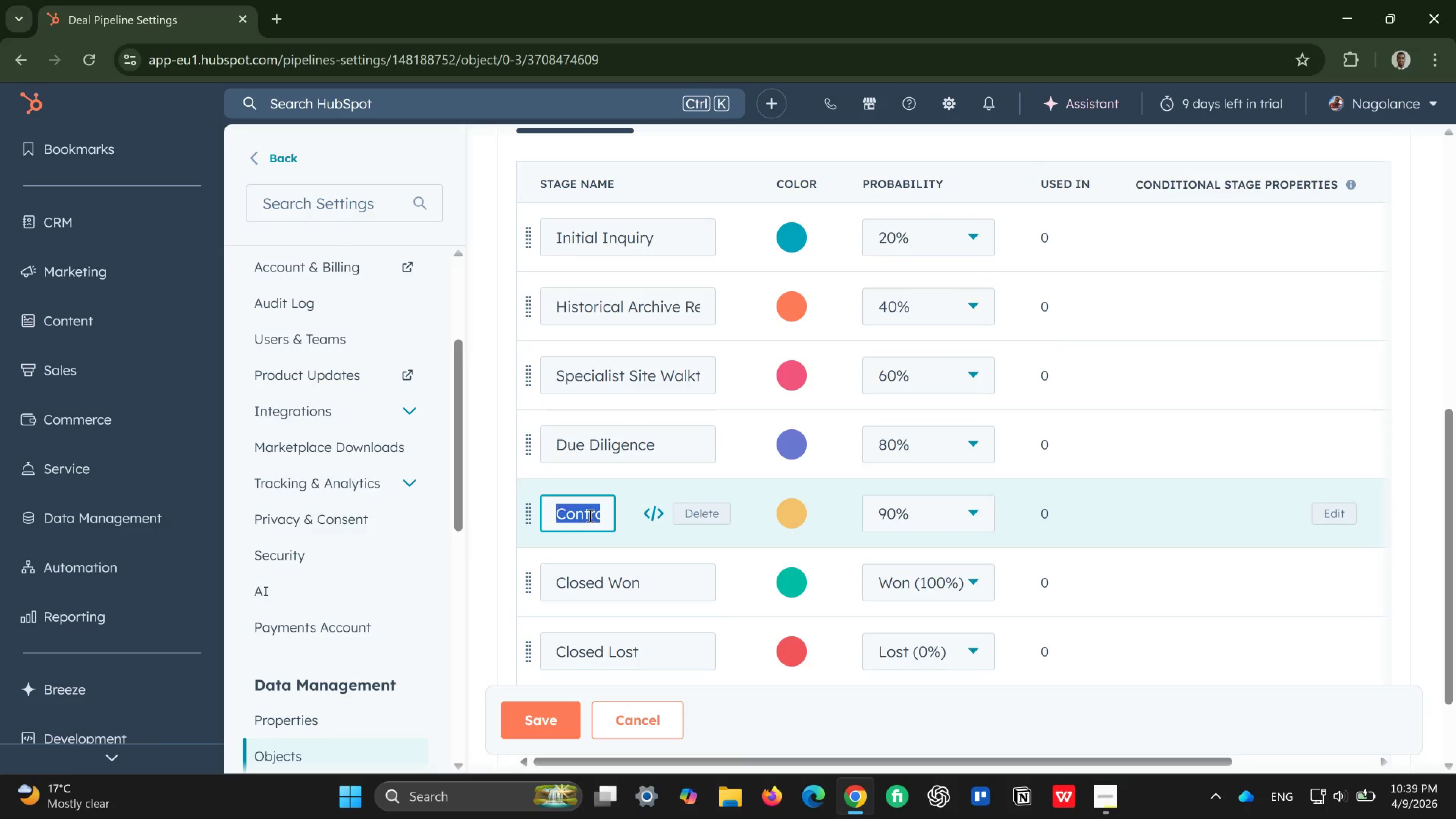 
key(Control+A)
 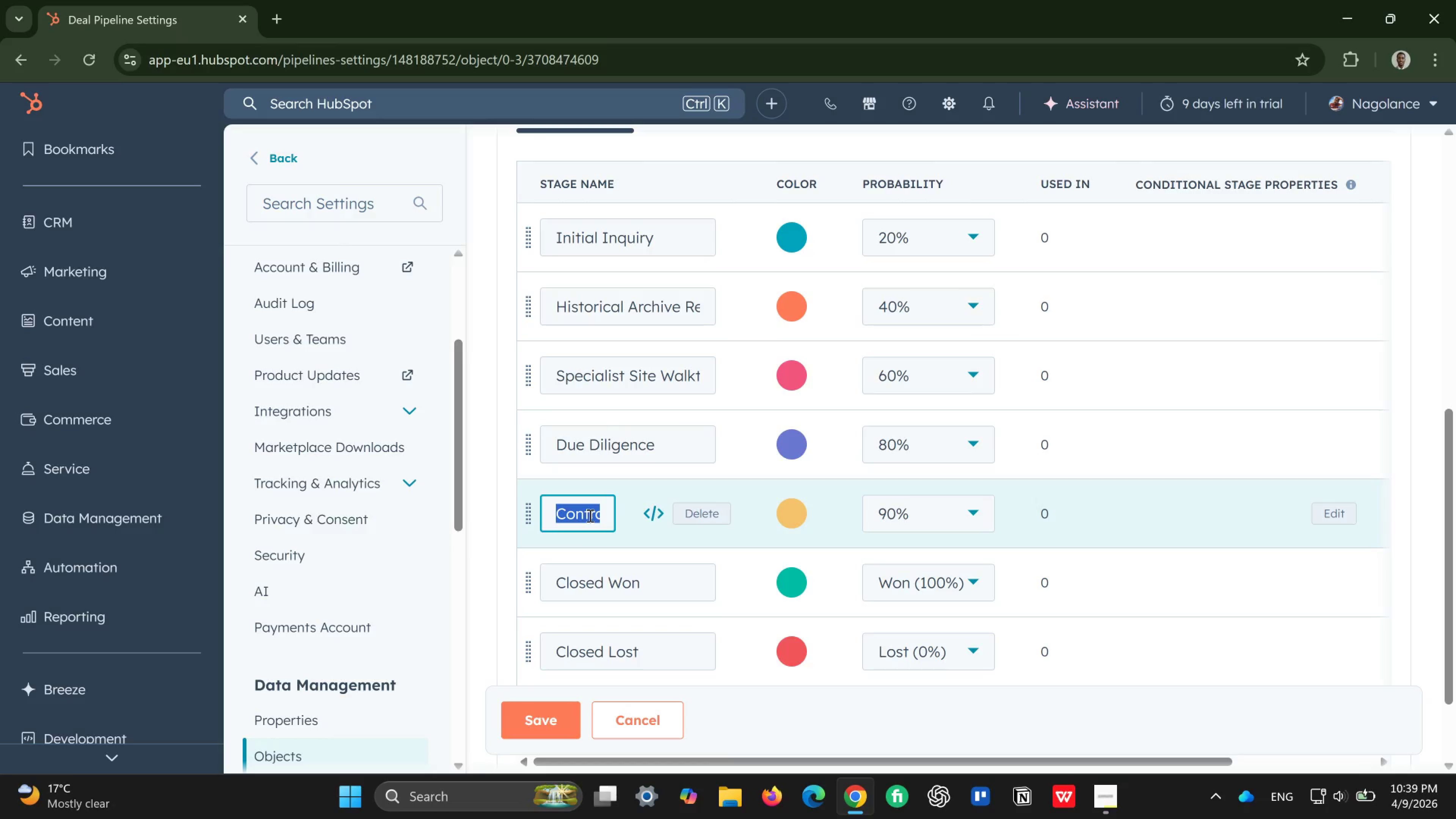 
key(Backspace)
 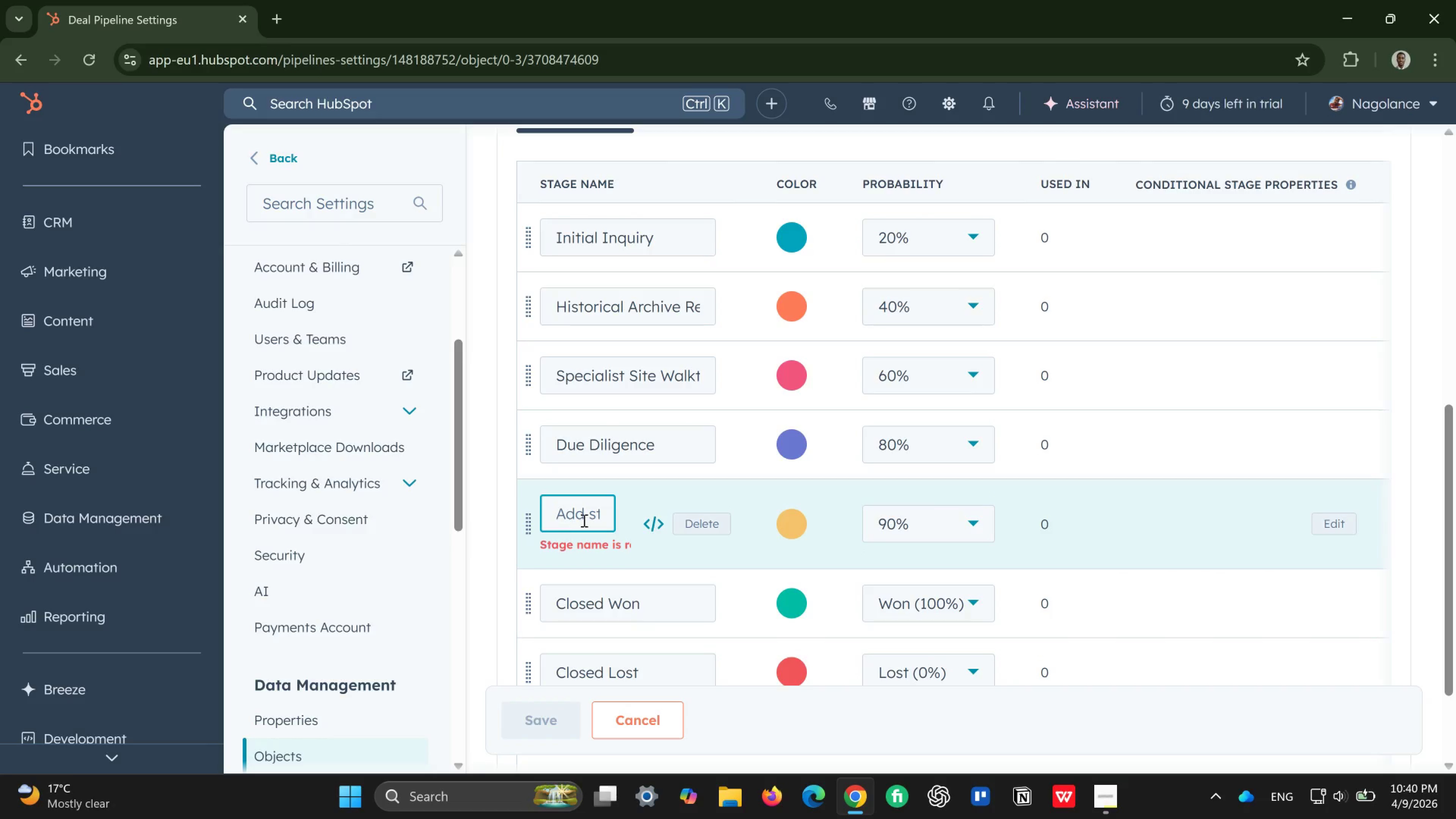 
wait(5.1)
 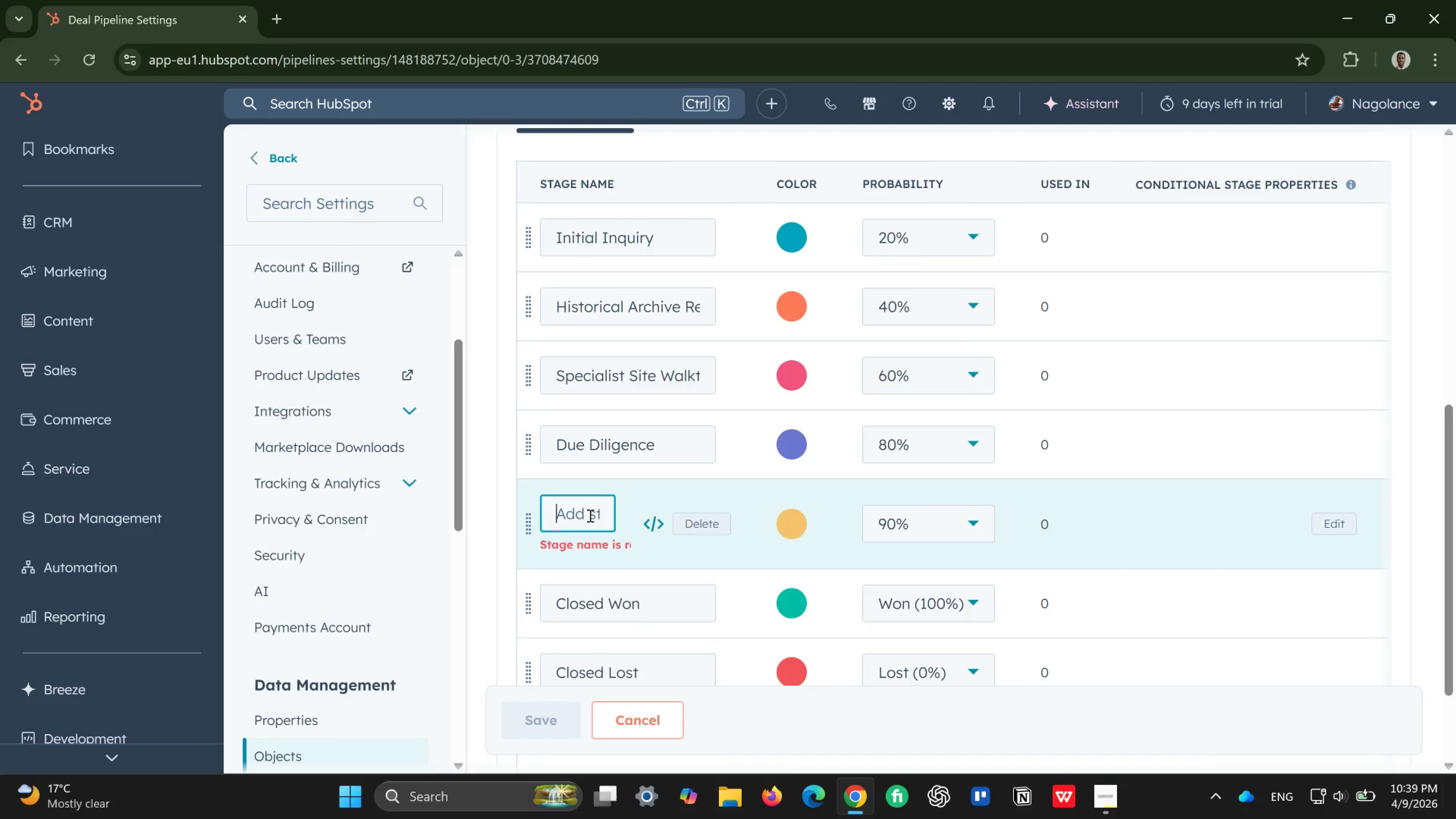 
type(Preservation Boe)
key(Backspace)
type(ard Approval)
 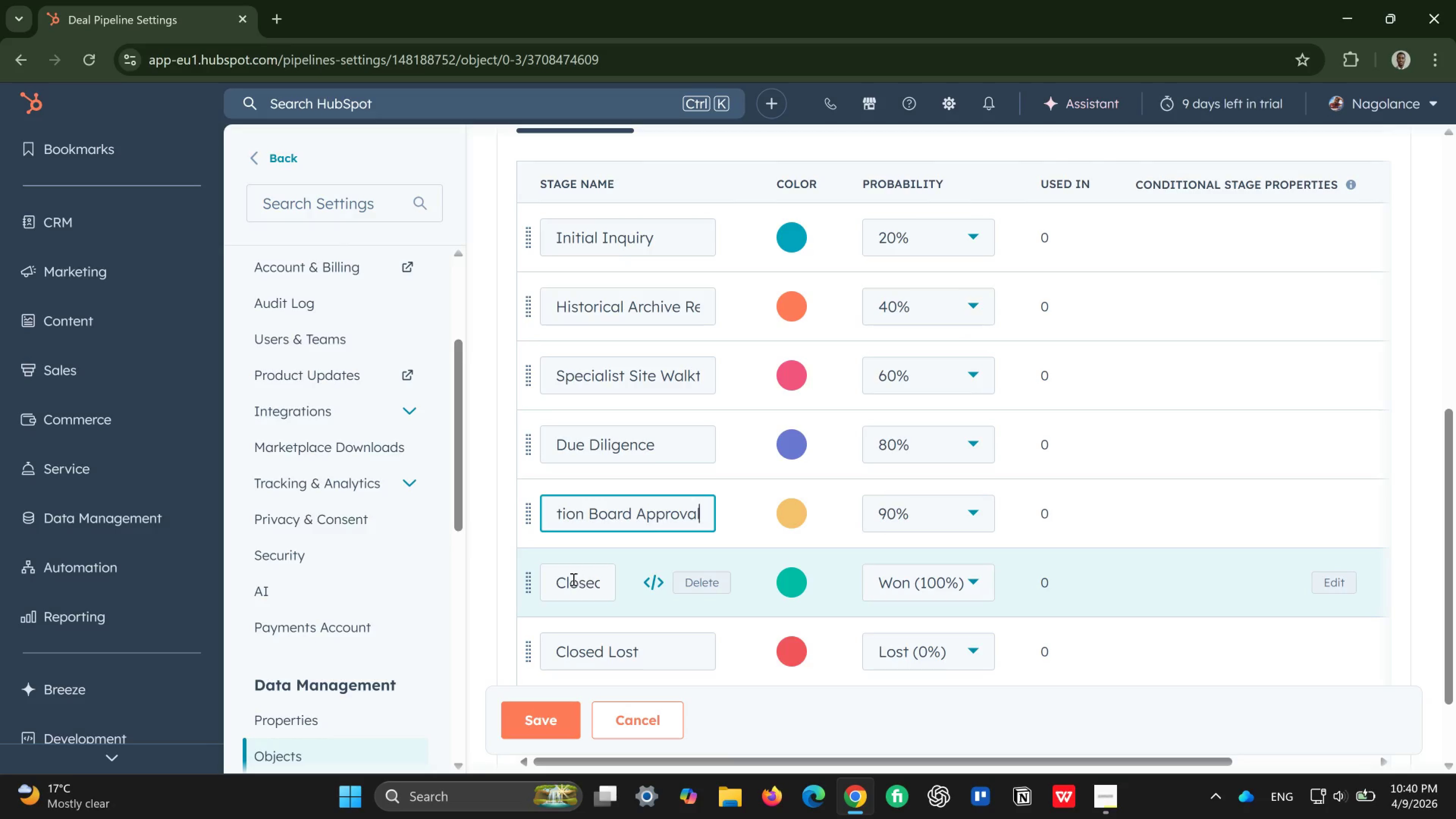 
left_click([568, 580])
 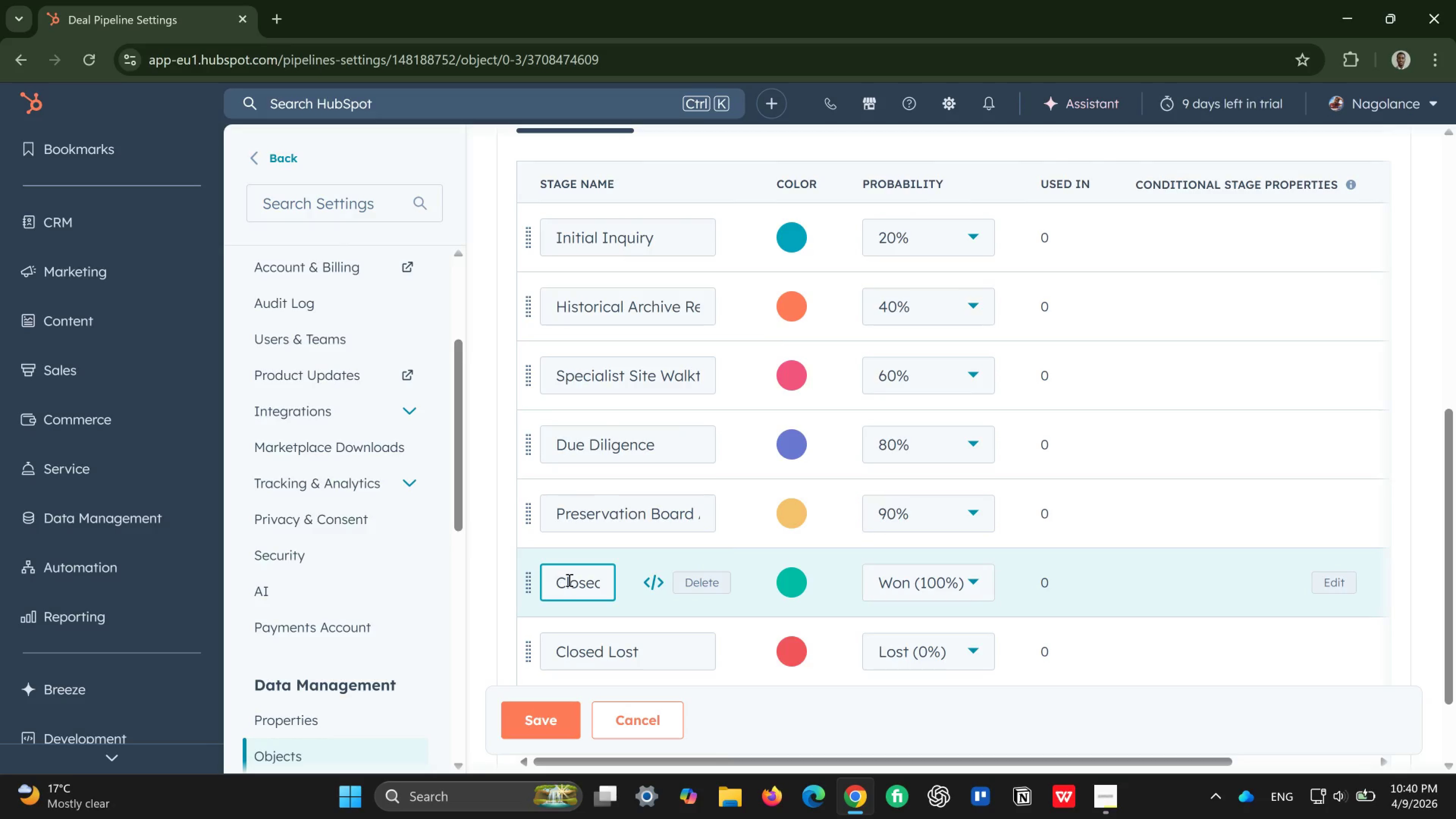 
key(Control+ControlLeft)
 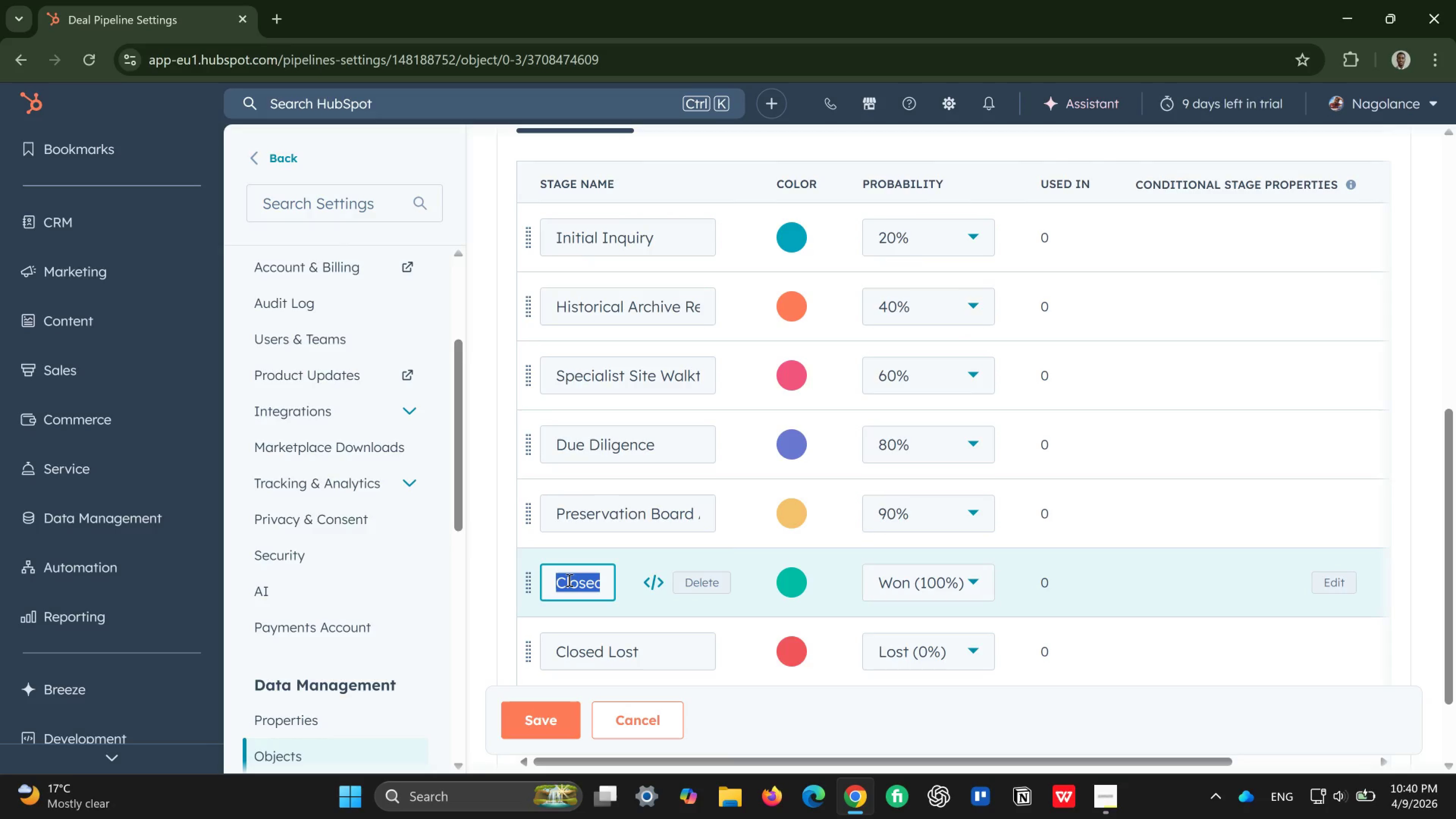 
key(Control+A)
 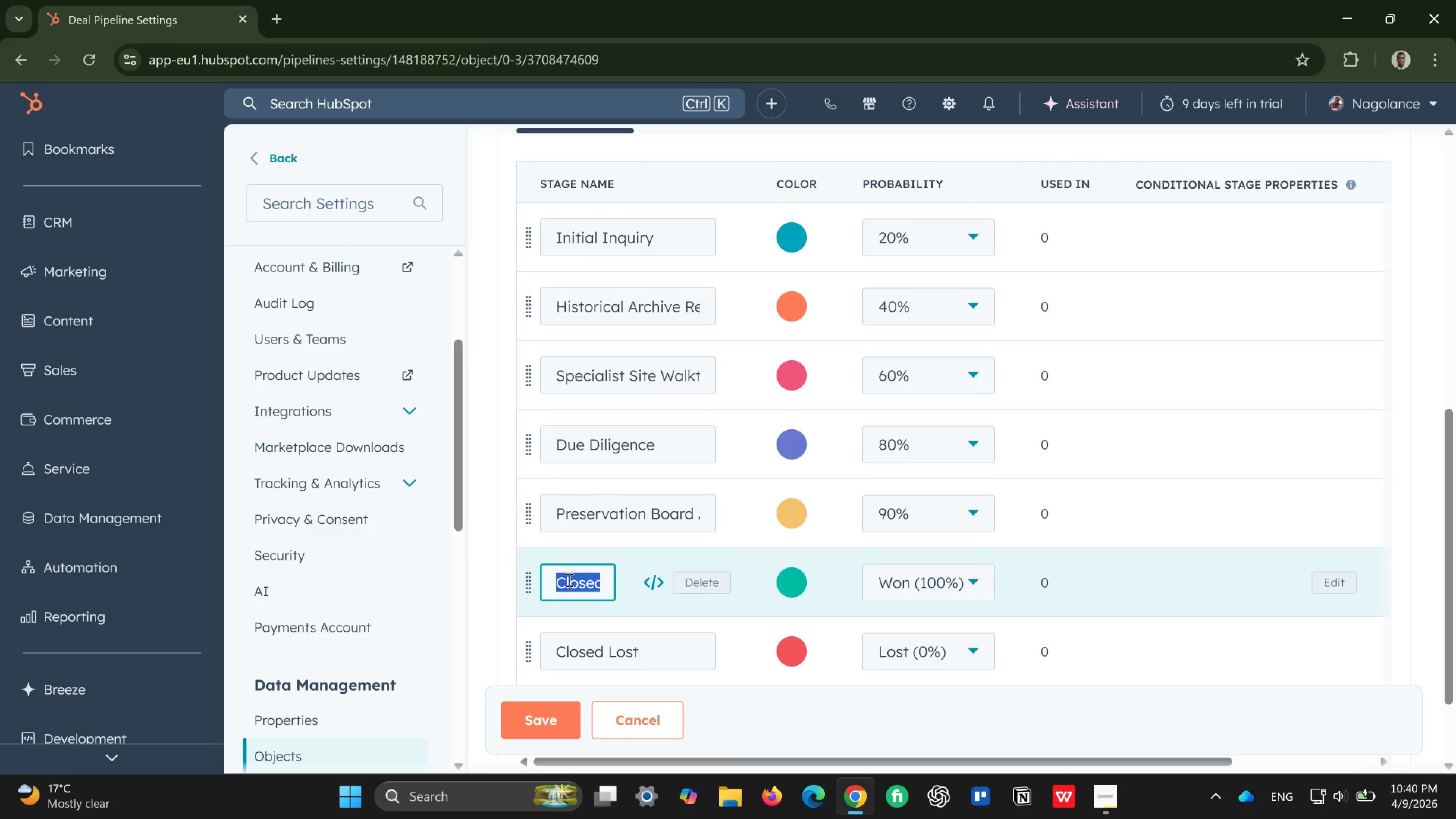 
key(Backspace)
 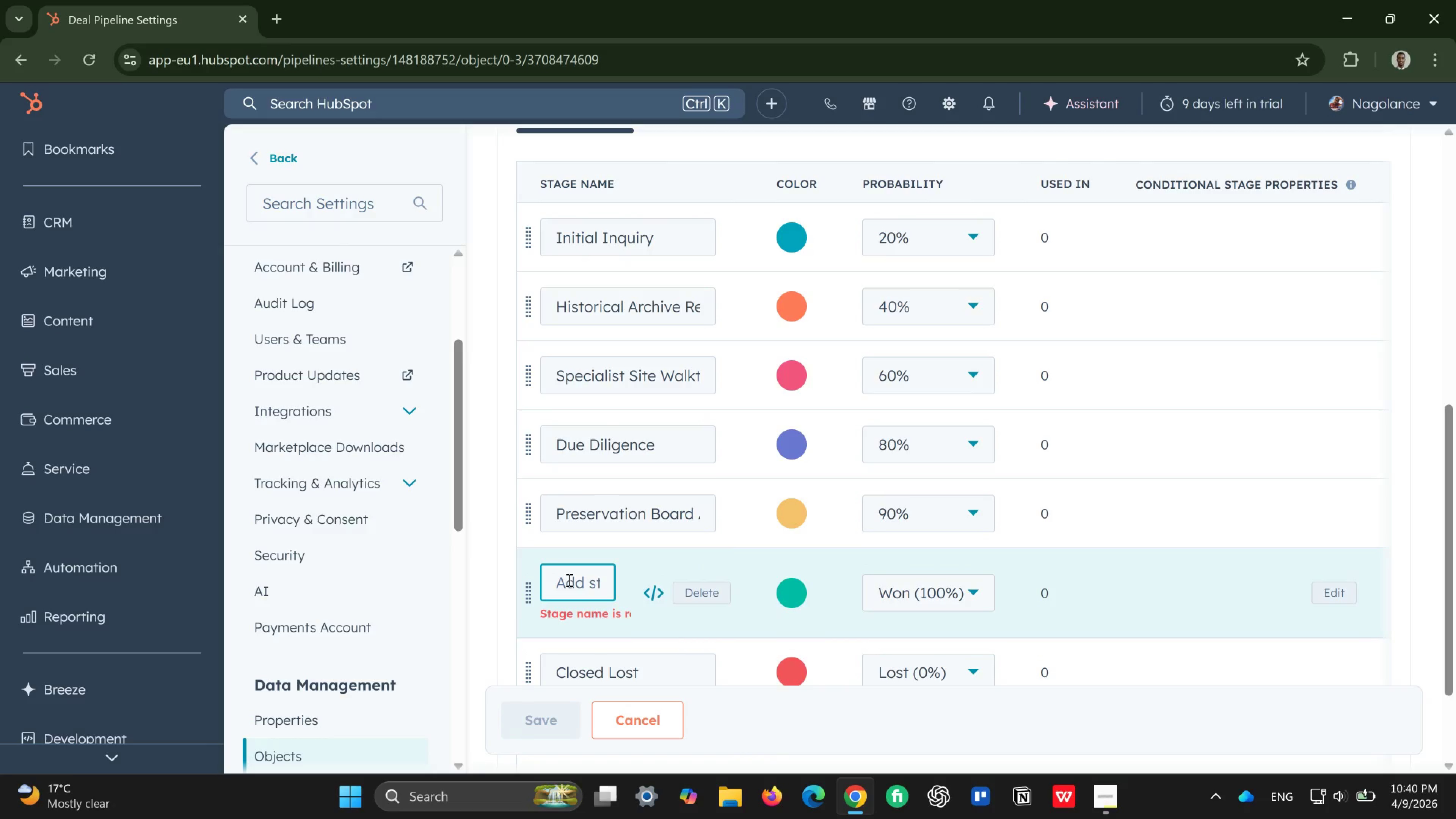 
type(Final Re)
 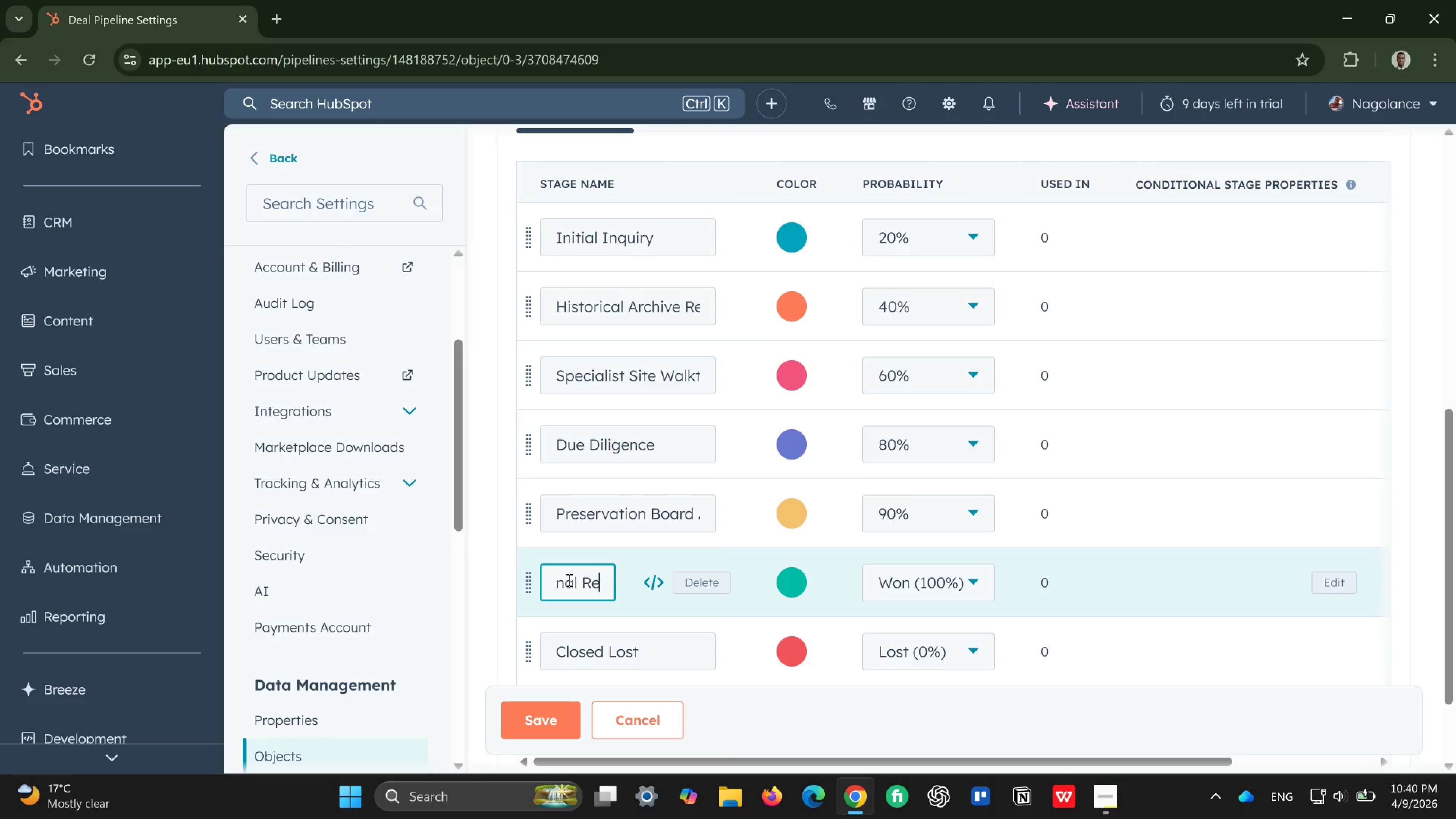 
type(storation )
 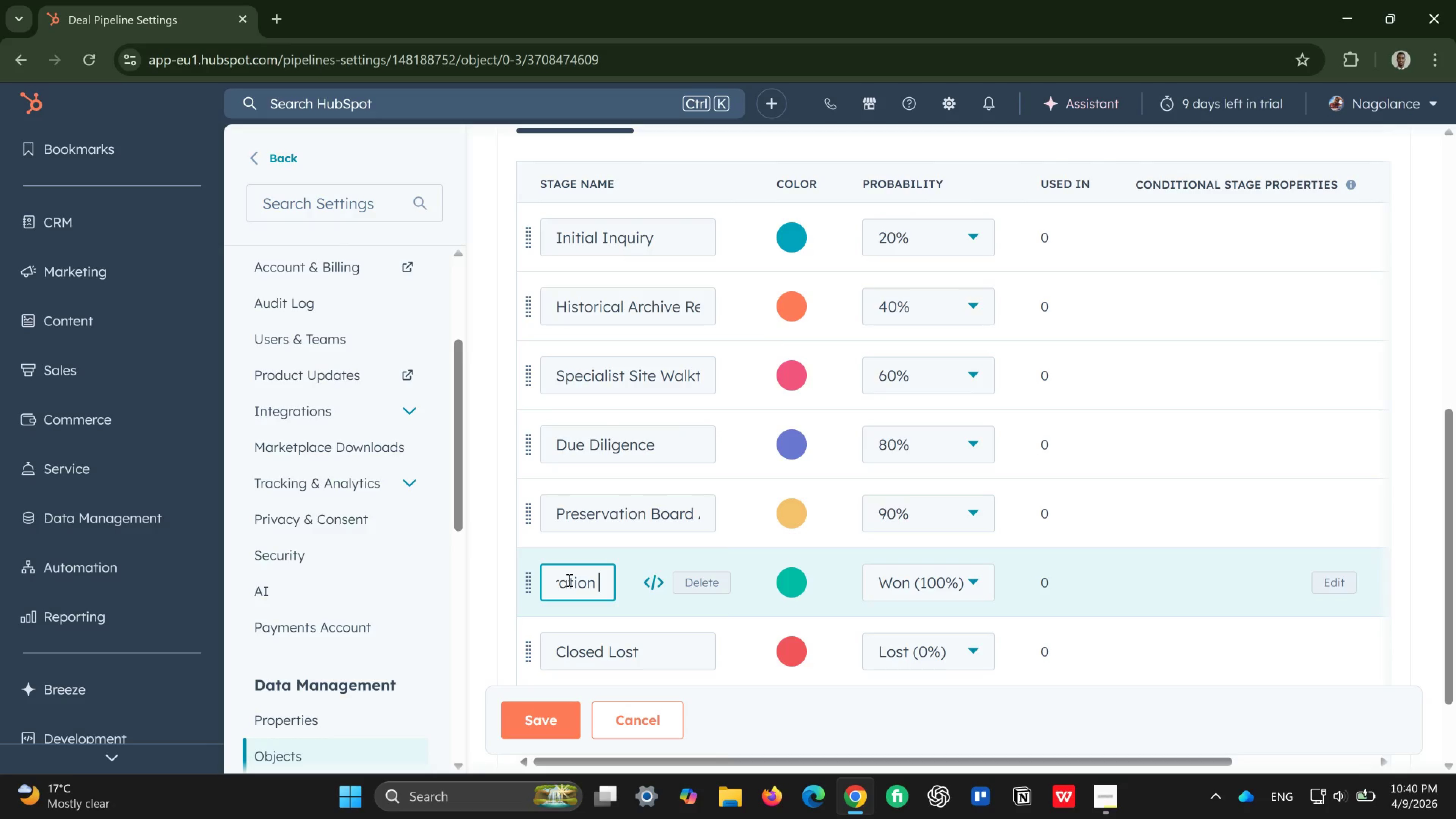 
type(Proposal)
 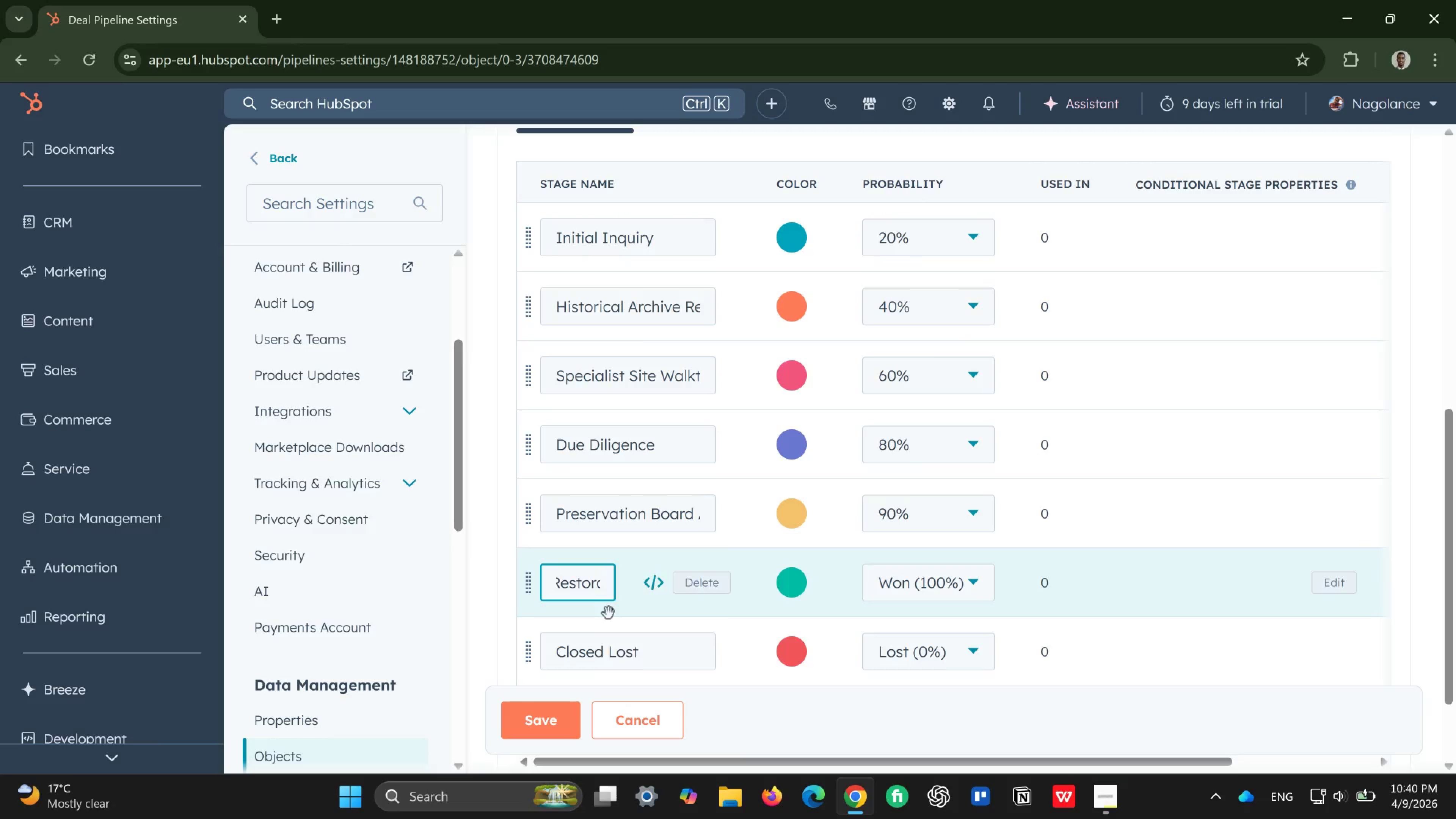 
left_click([572, 654])
 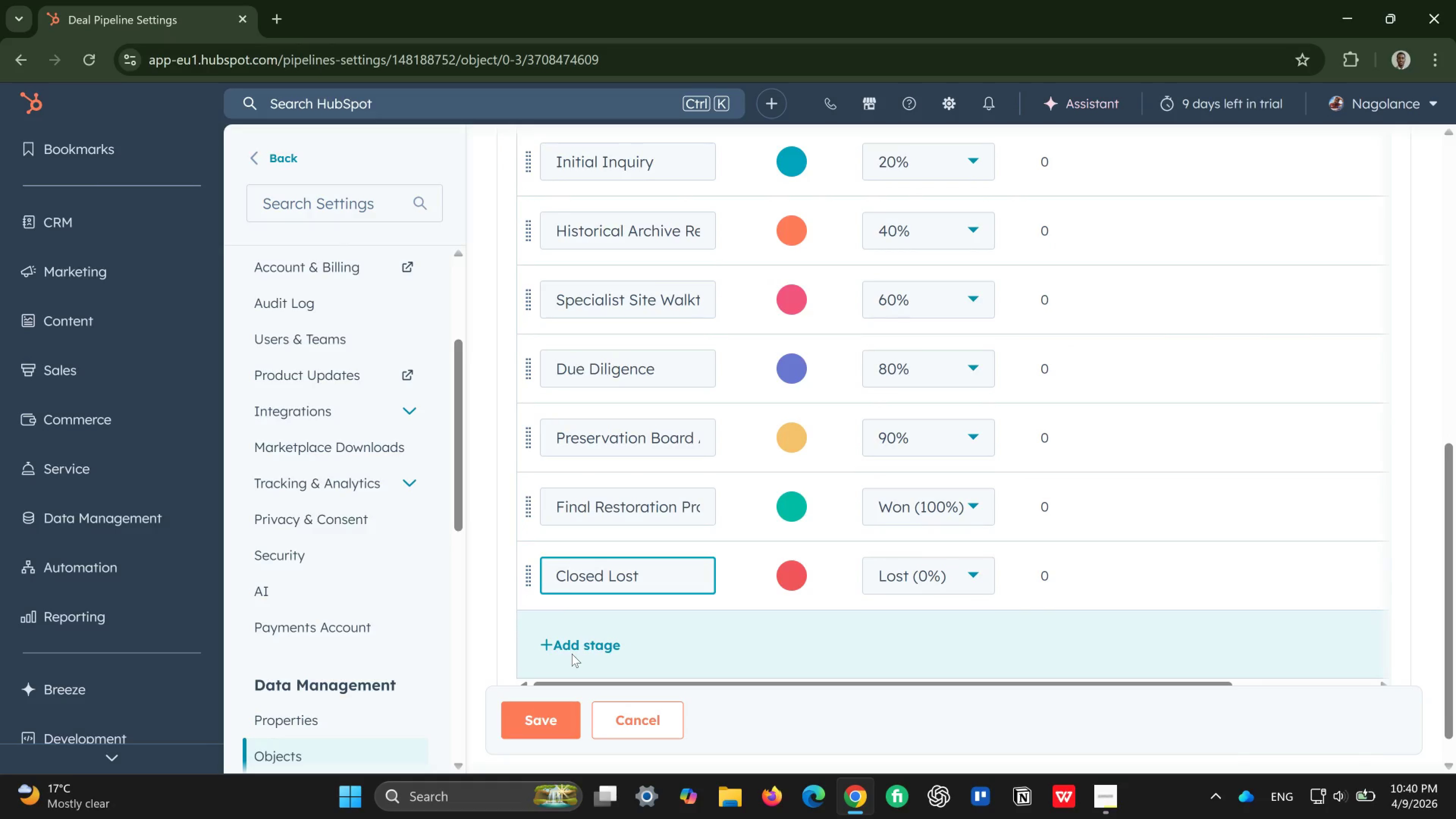 
wait(8.99)
 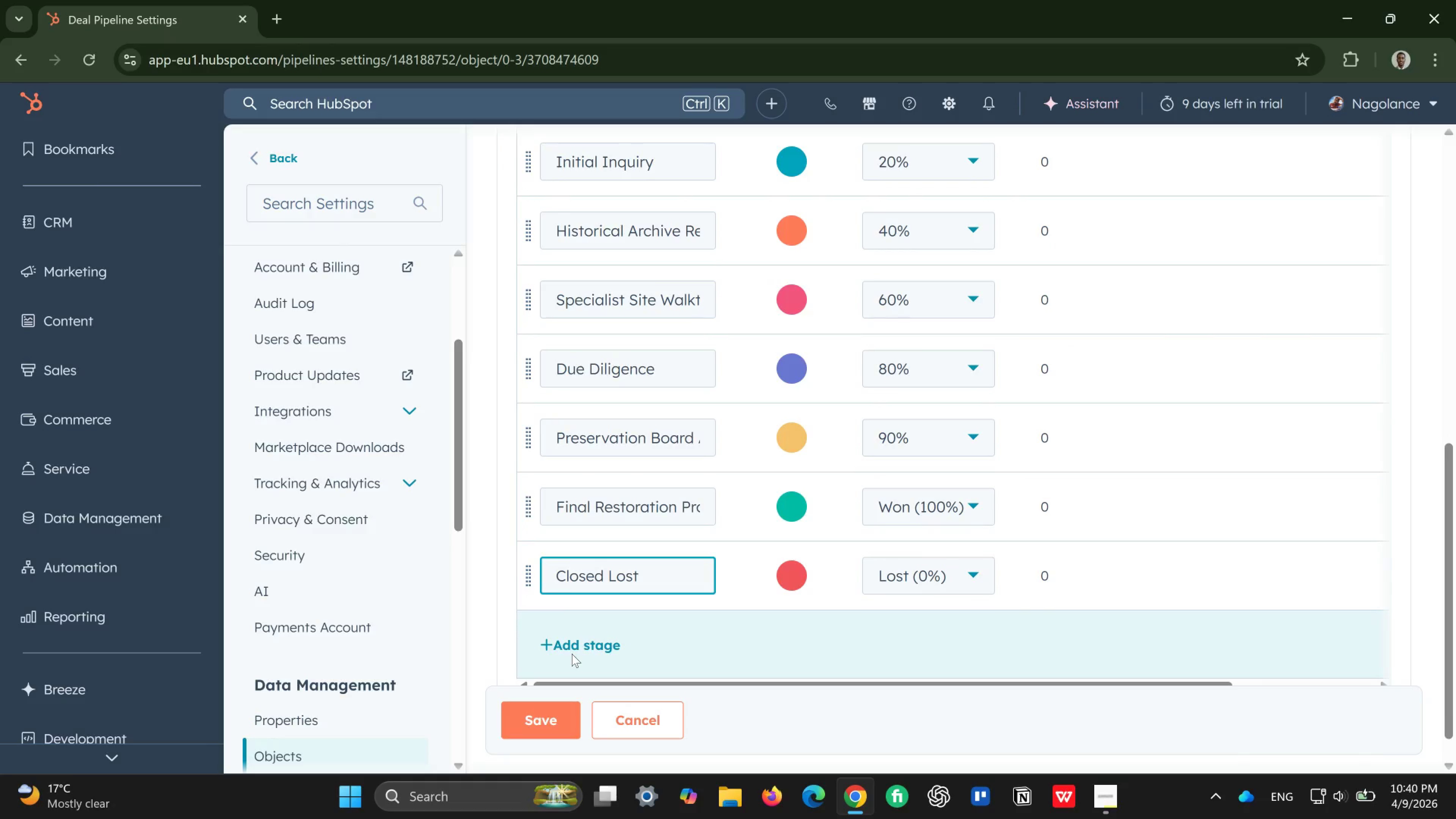 
left_click([593, 575])
 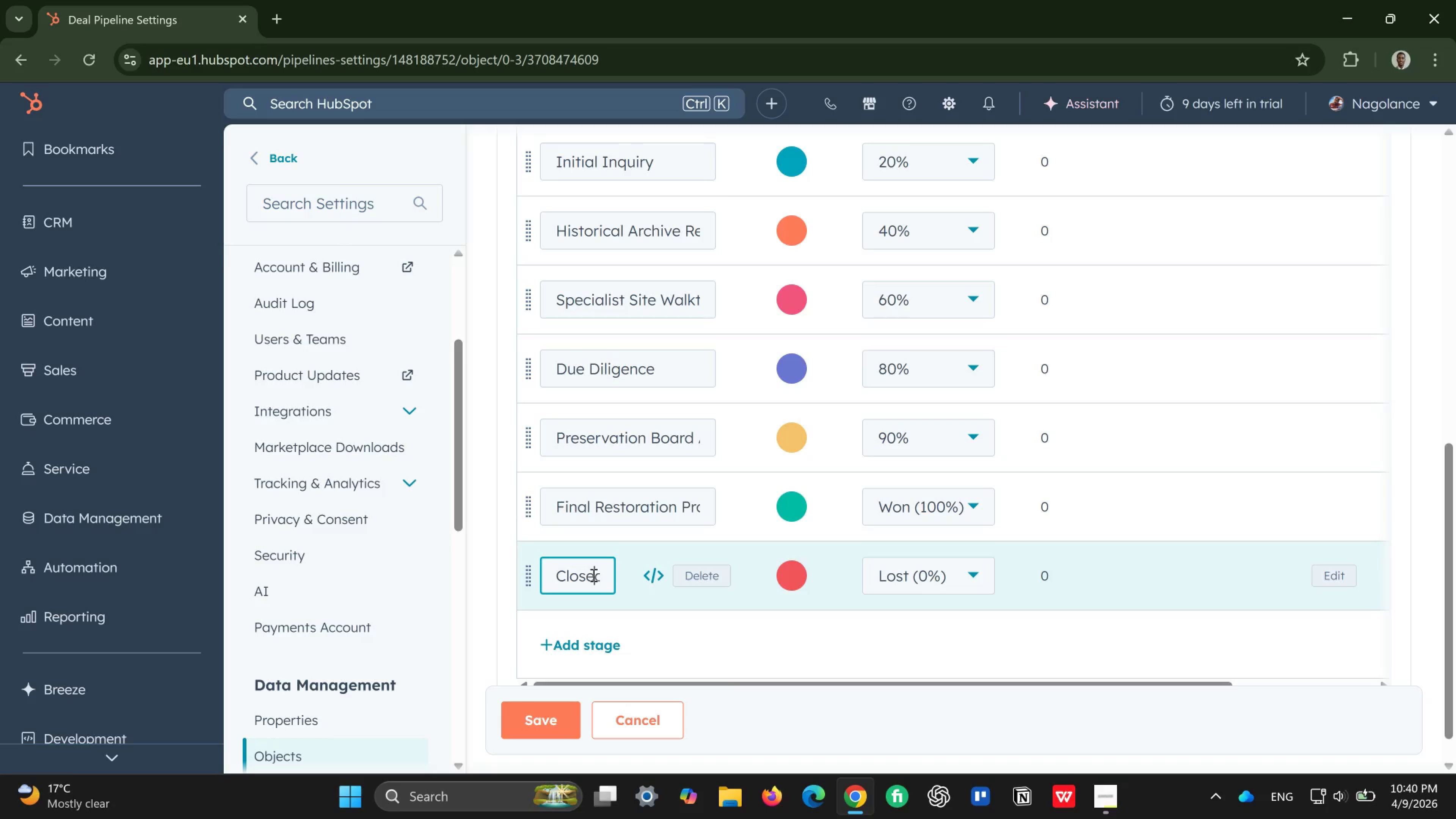 
key(Control+ControlLeft)
 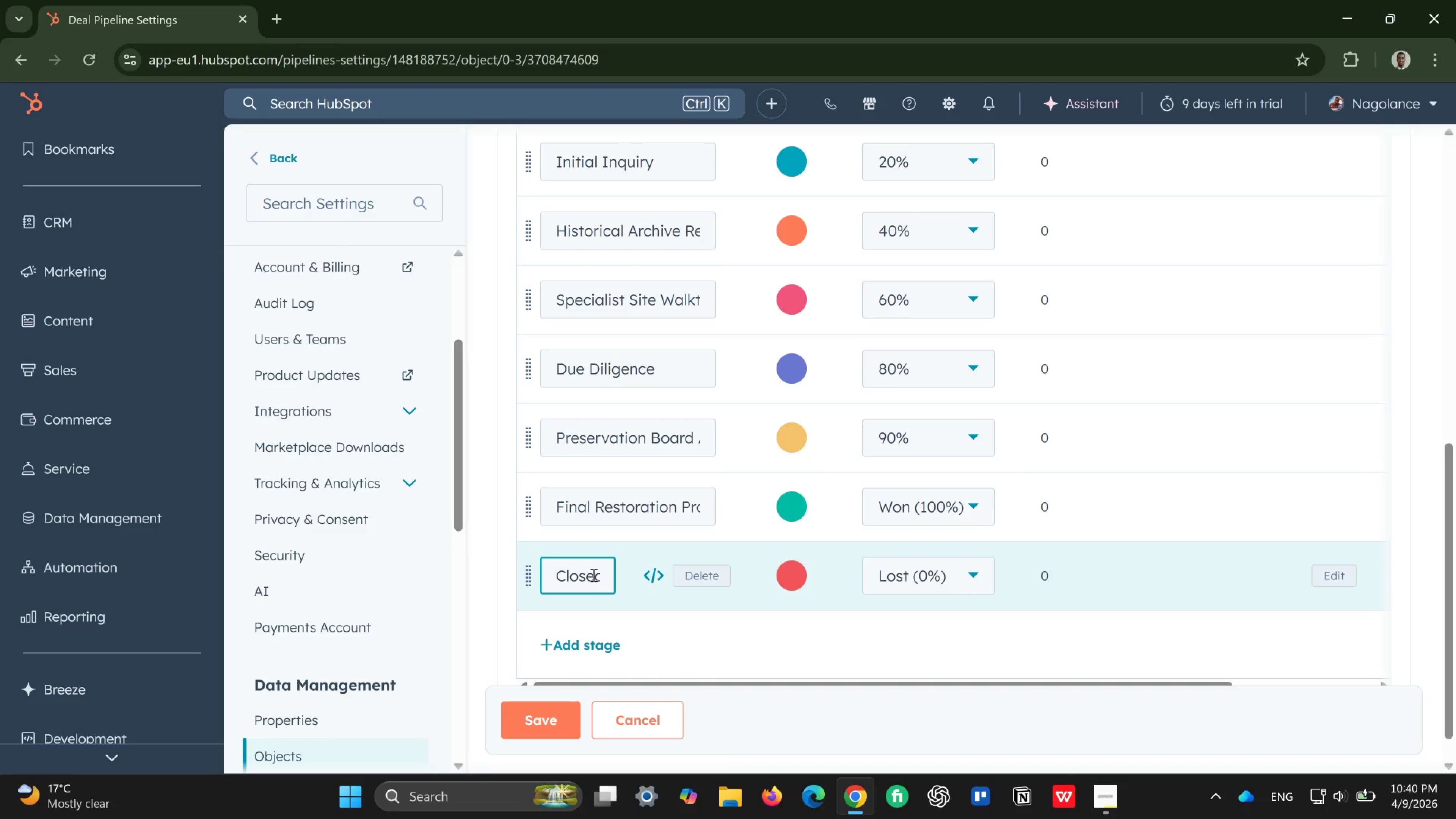 
key(Control+A)
 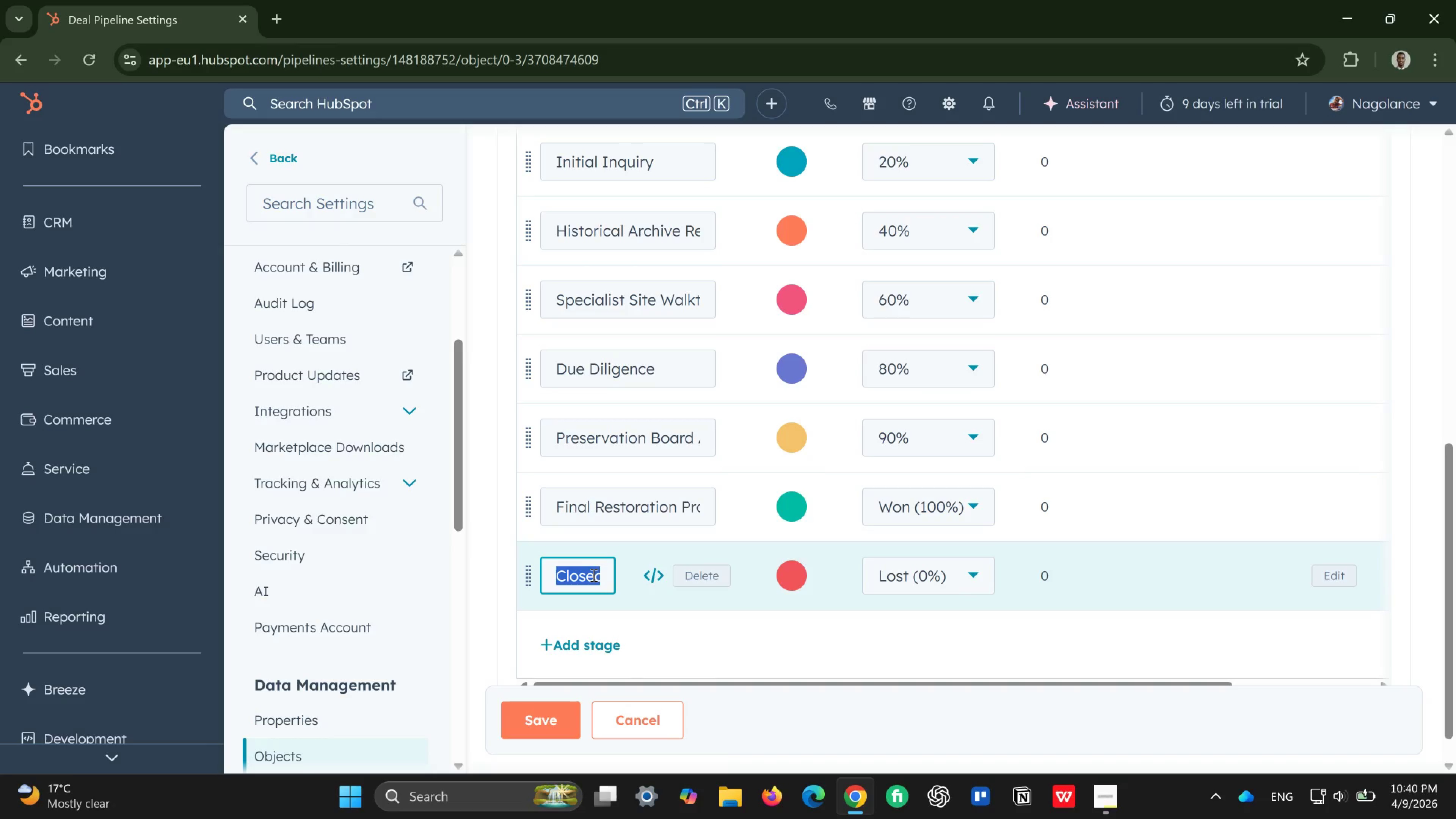 
key(Backspace)
type(Closed Won - )
 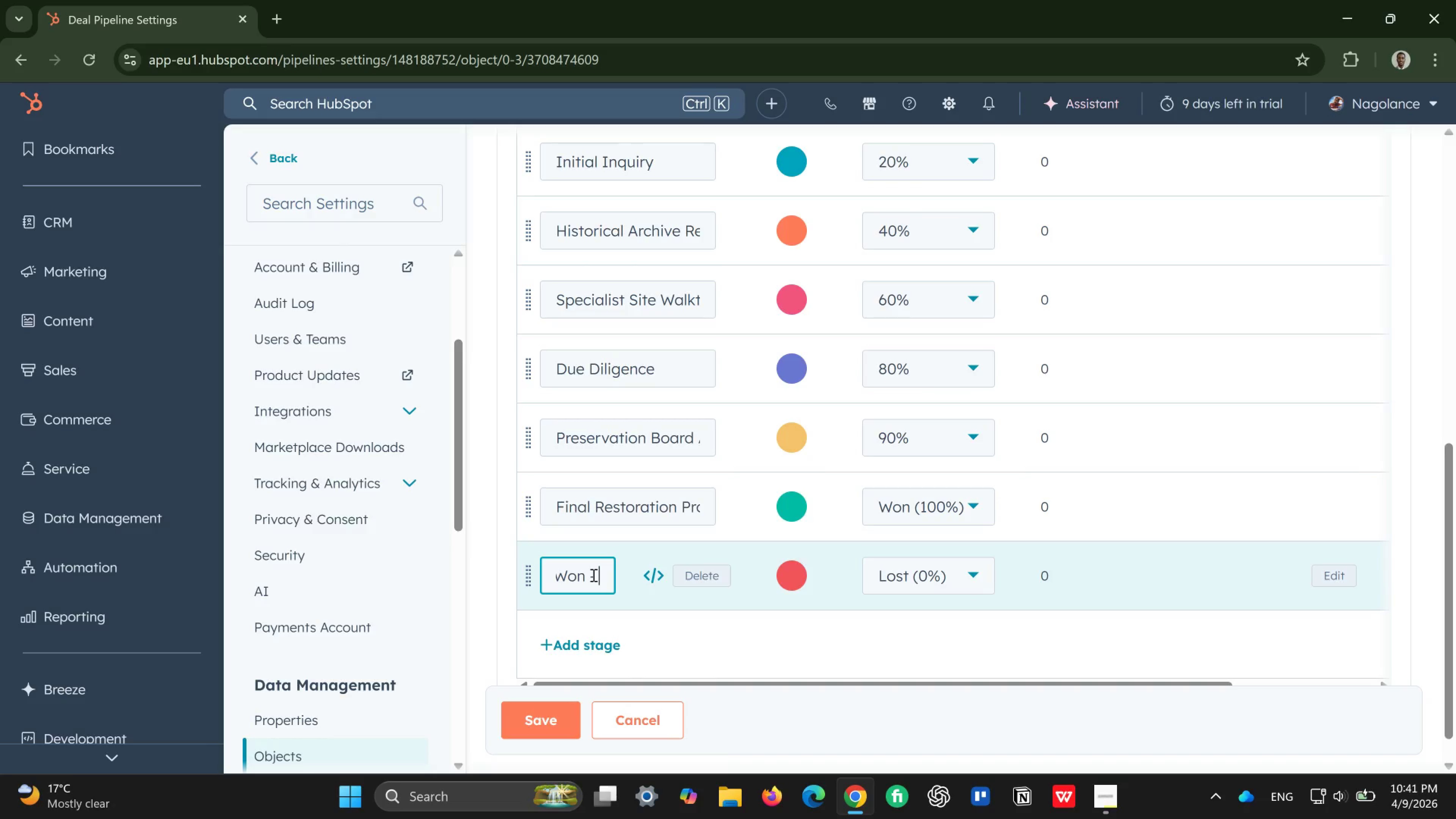 
type(Signed Restoration)
 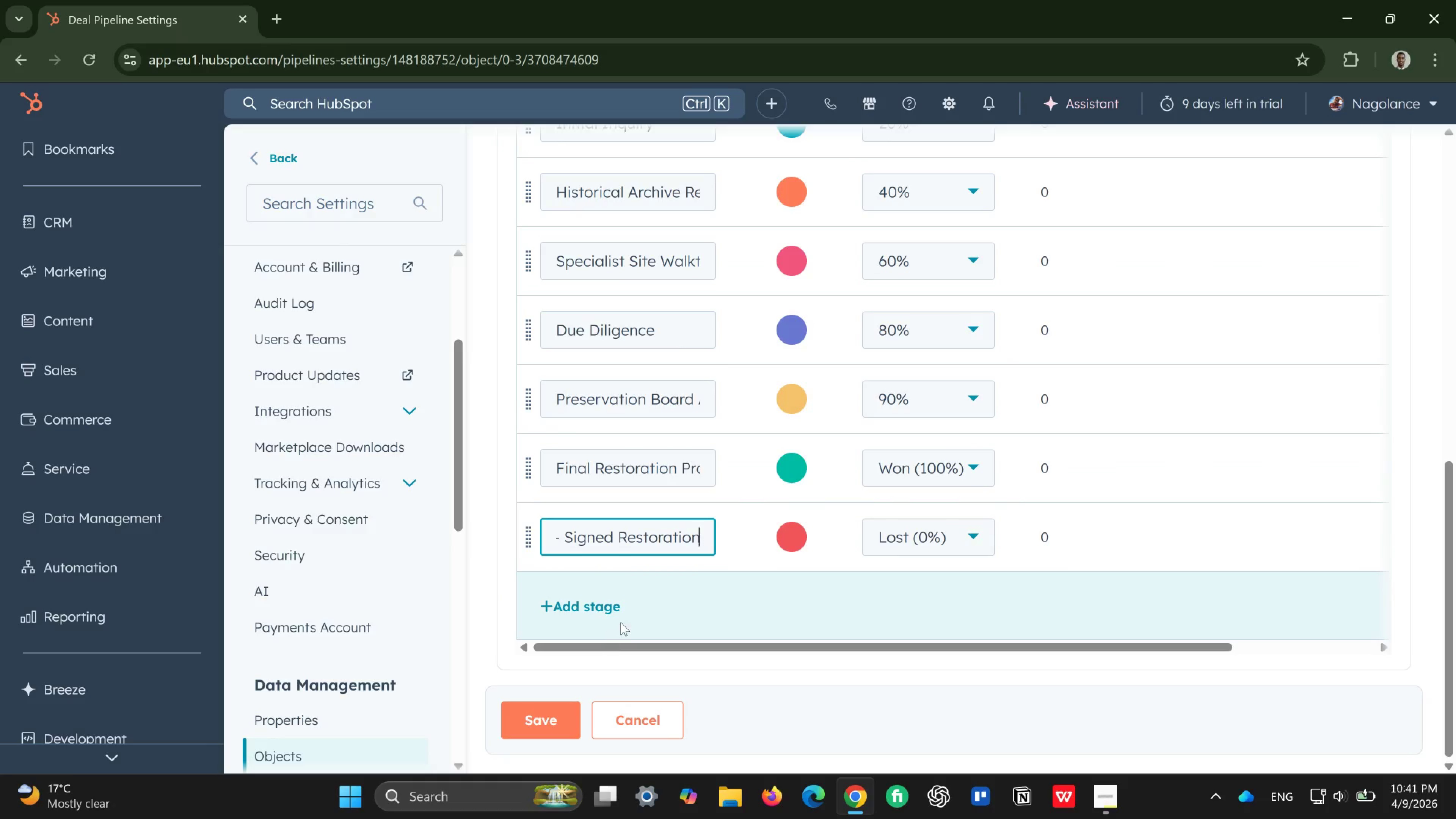 
wait(7.11)
 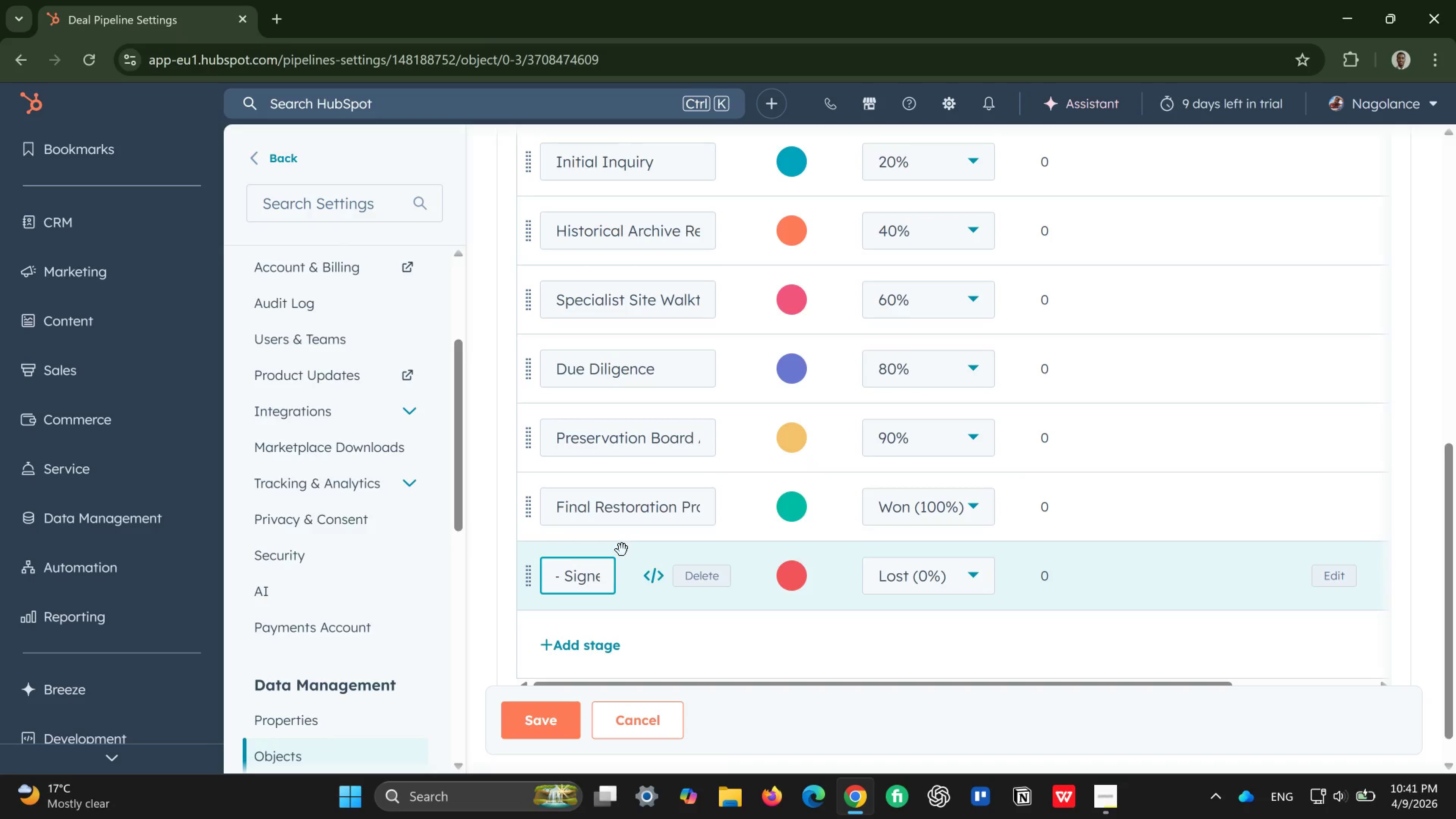 
left_click([584, 604])
 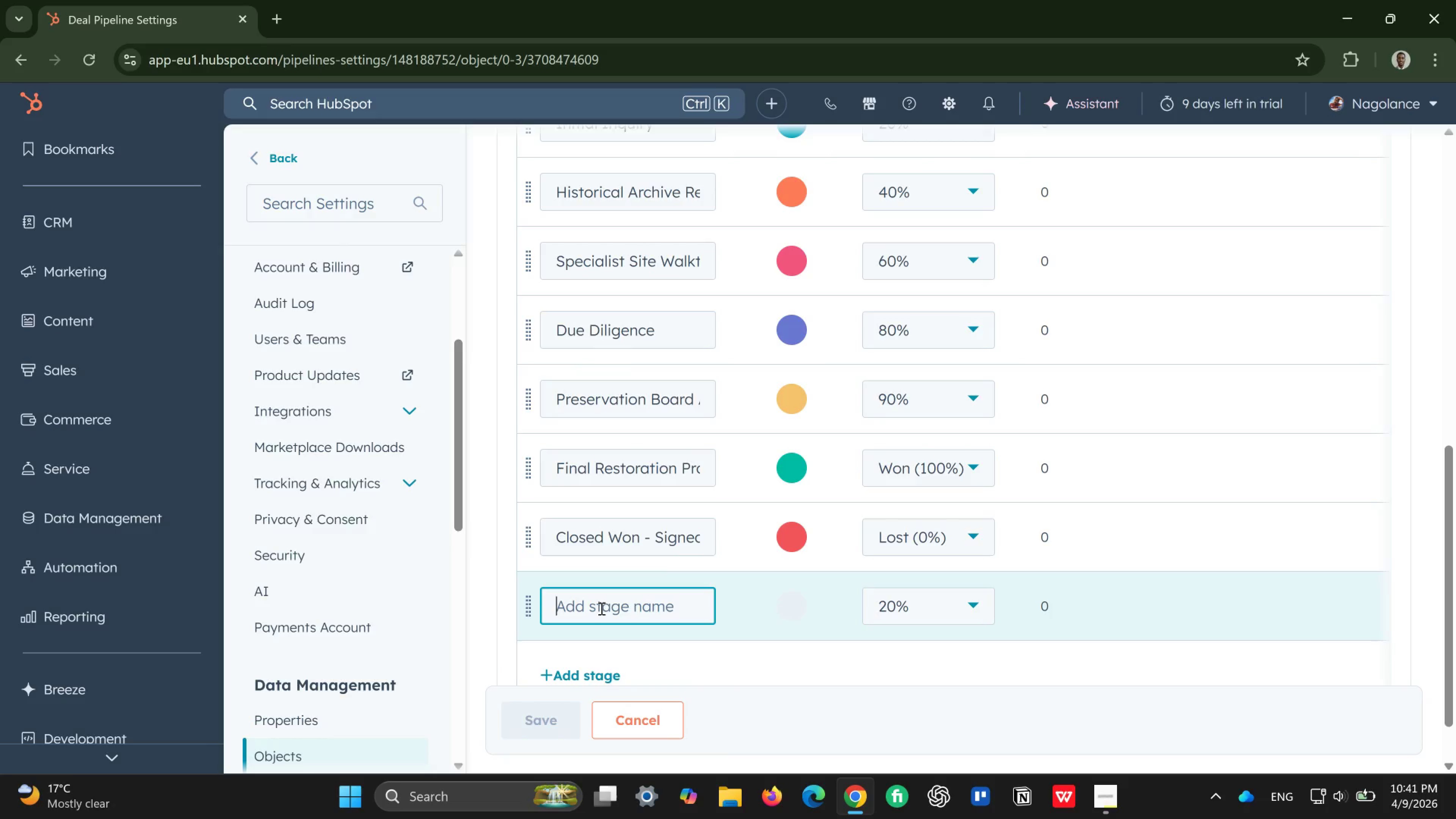 
type(Closed Lost)
 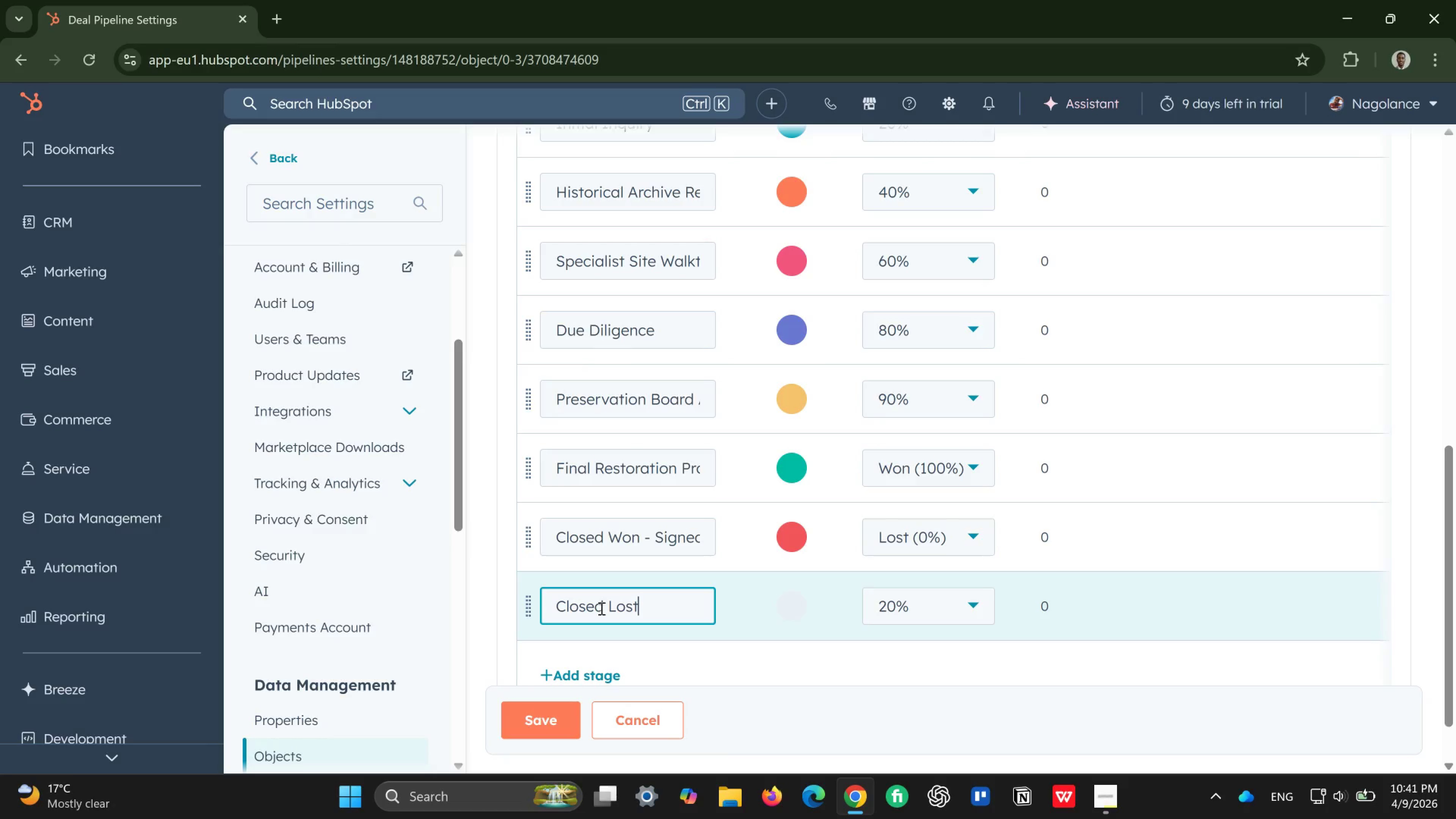 
mouse_move([662, 608])
 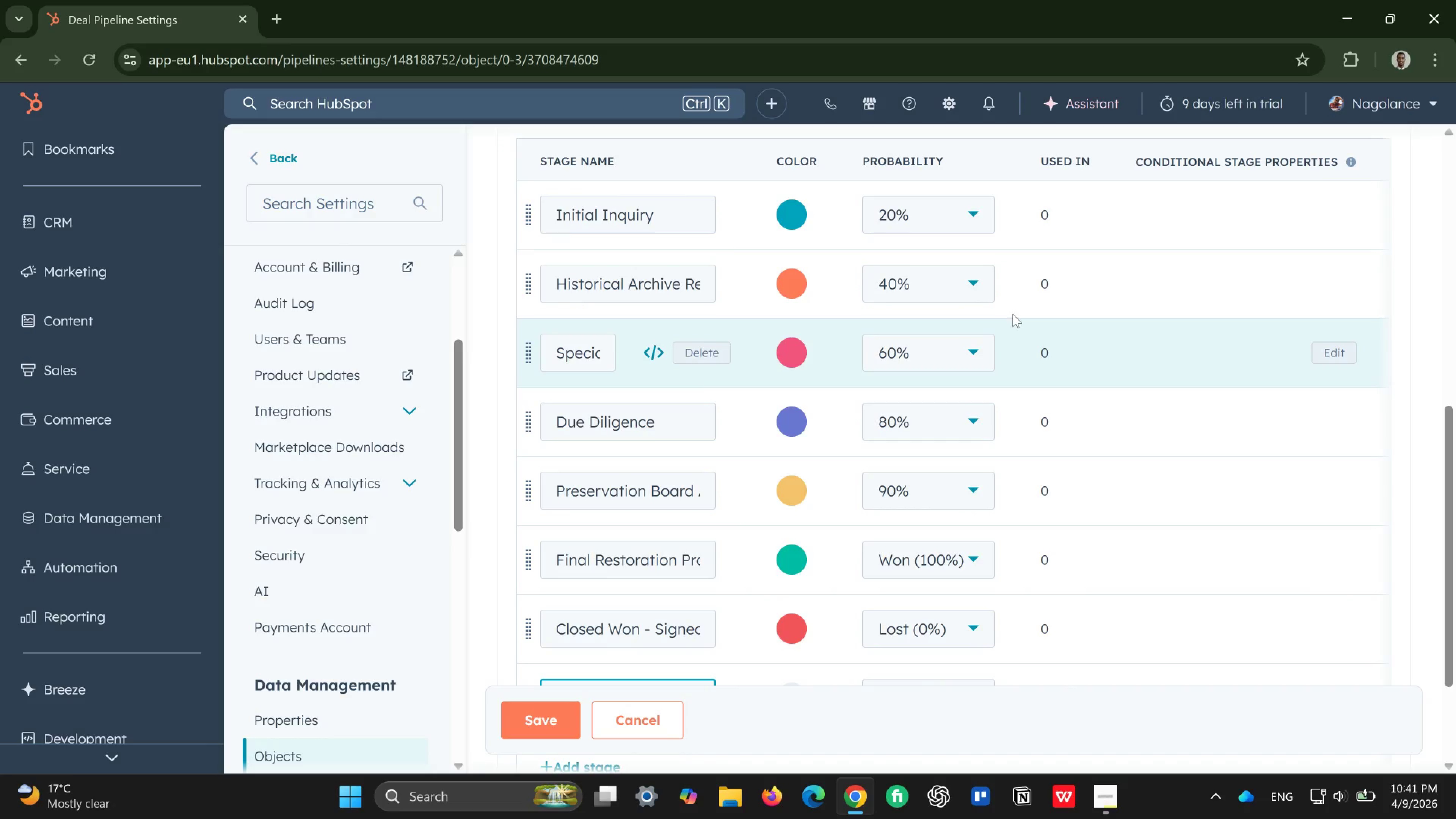 
wait(7.7)
 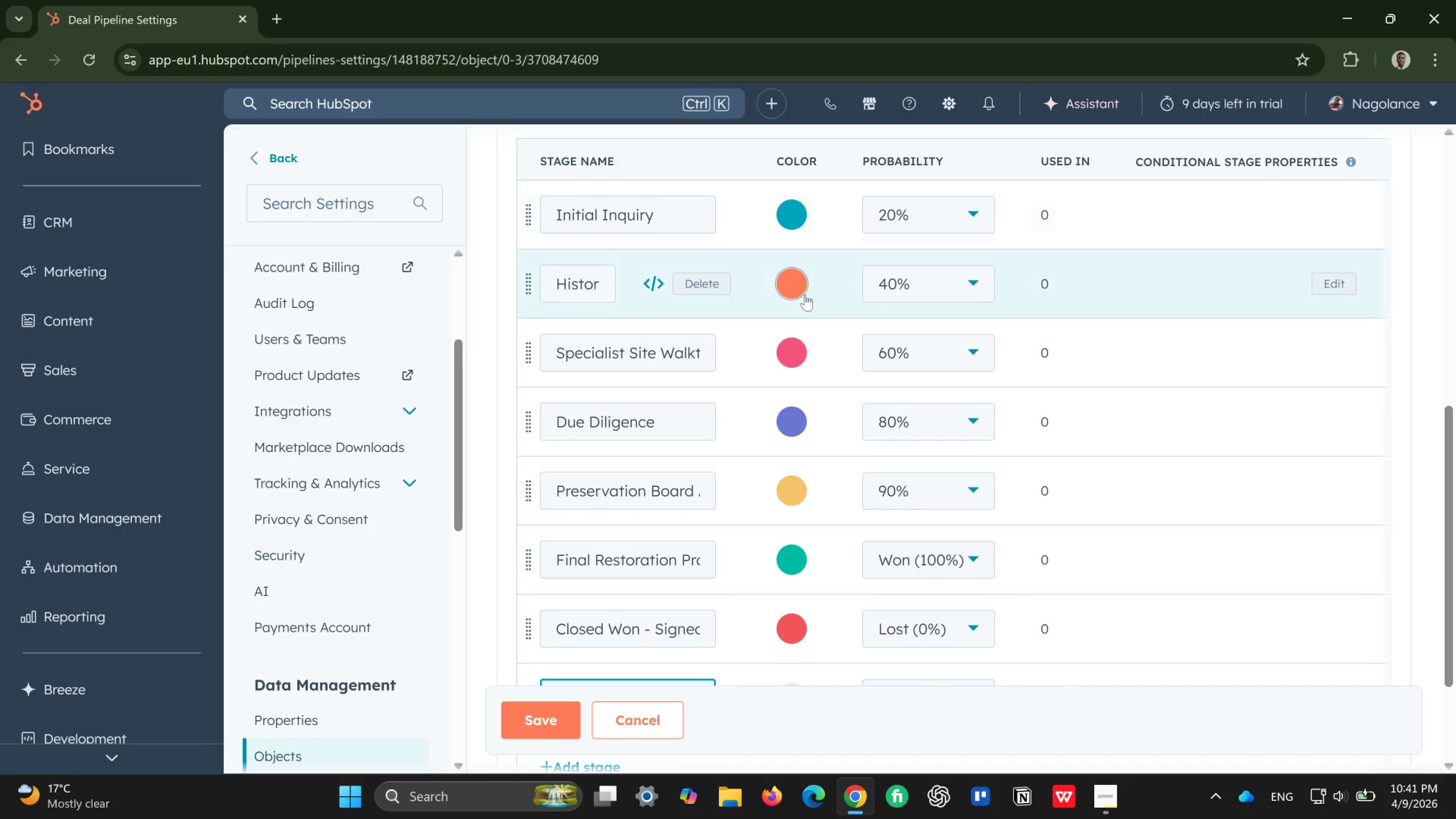 
left_click([970, 278])
 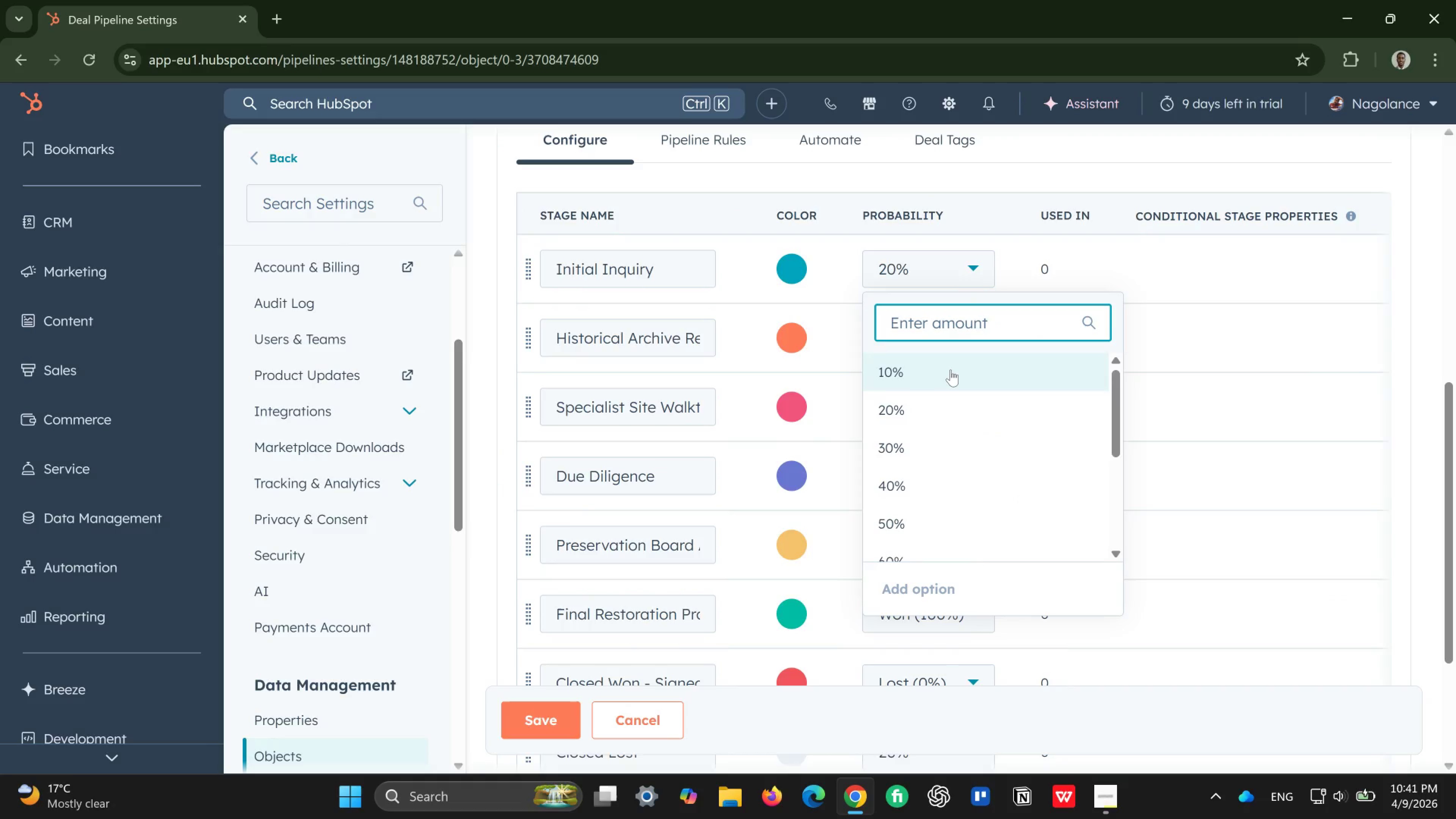 
left_click([939, 370])
 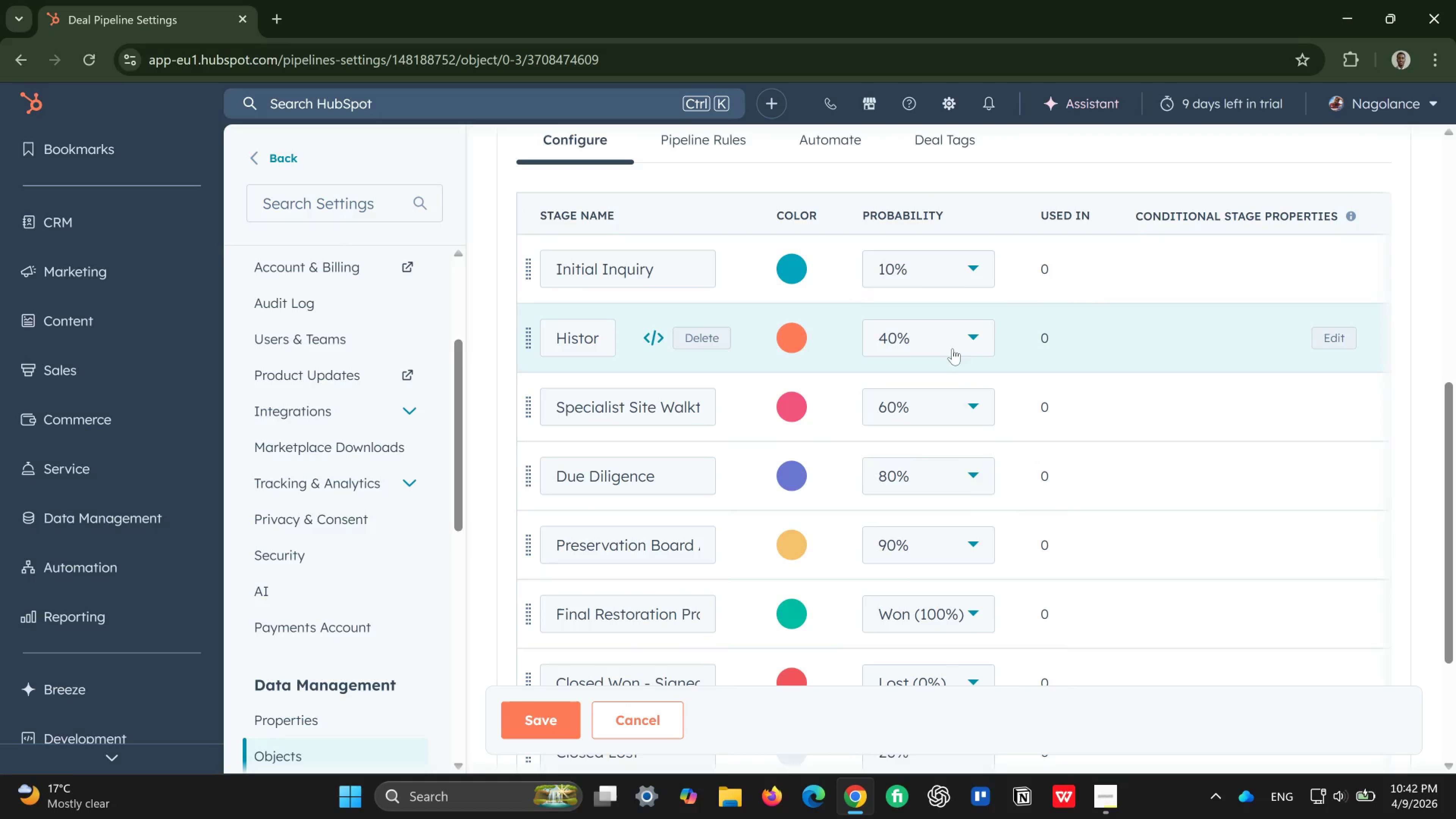 
left_click([952, 338])
 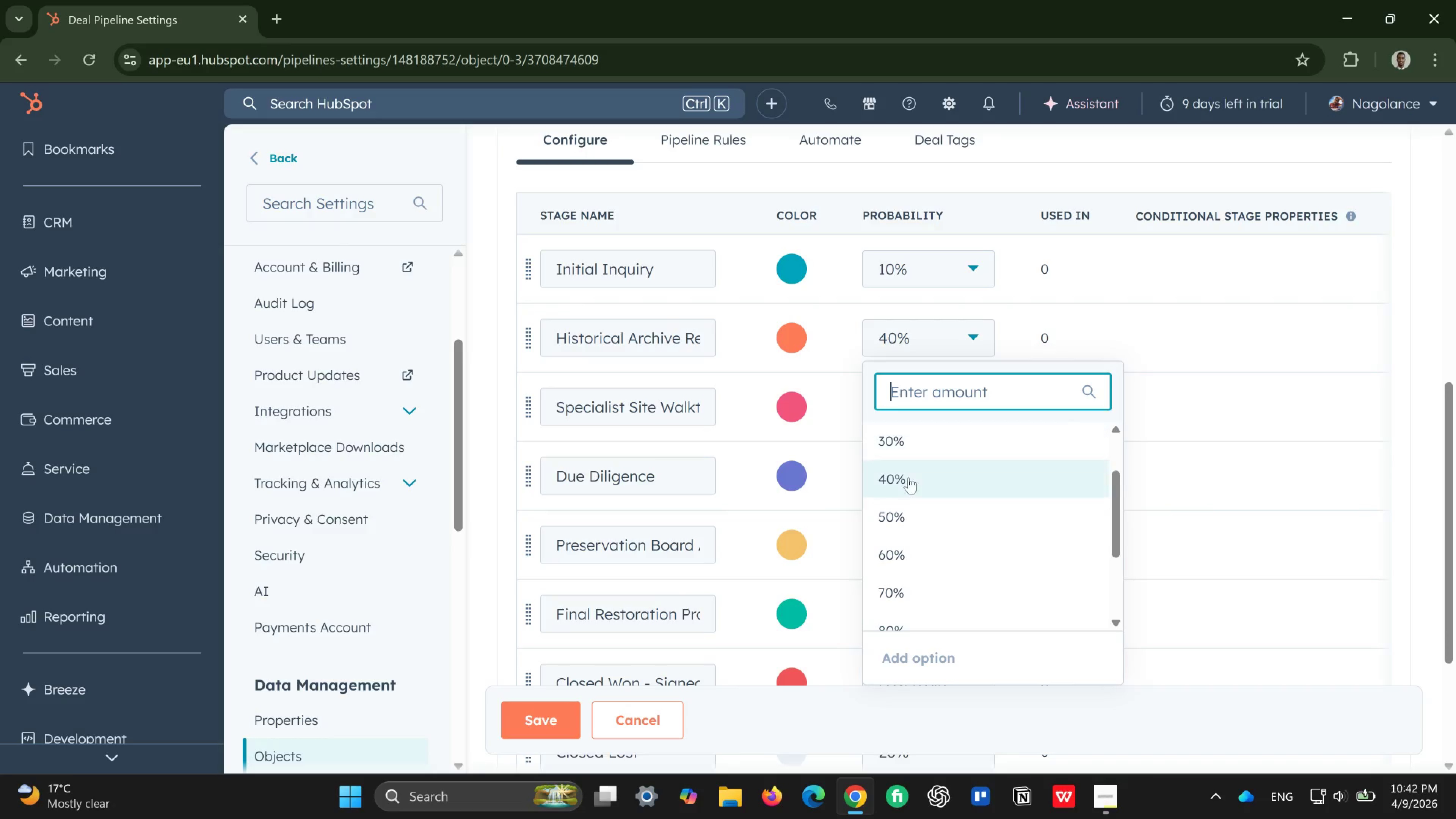 
mouse_move([916, 484])
 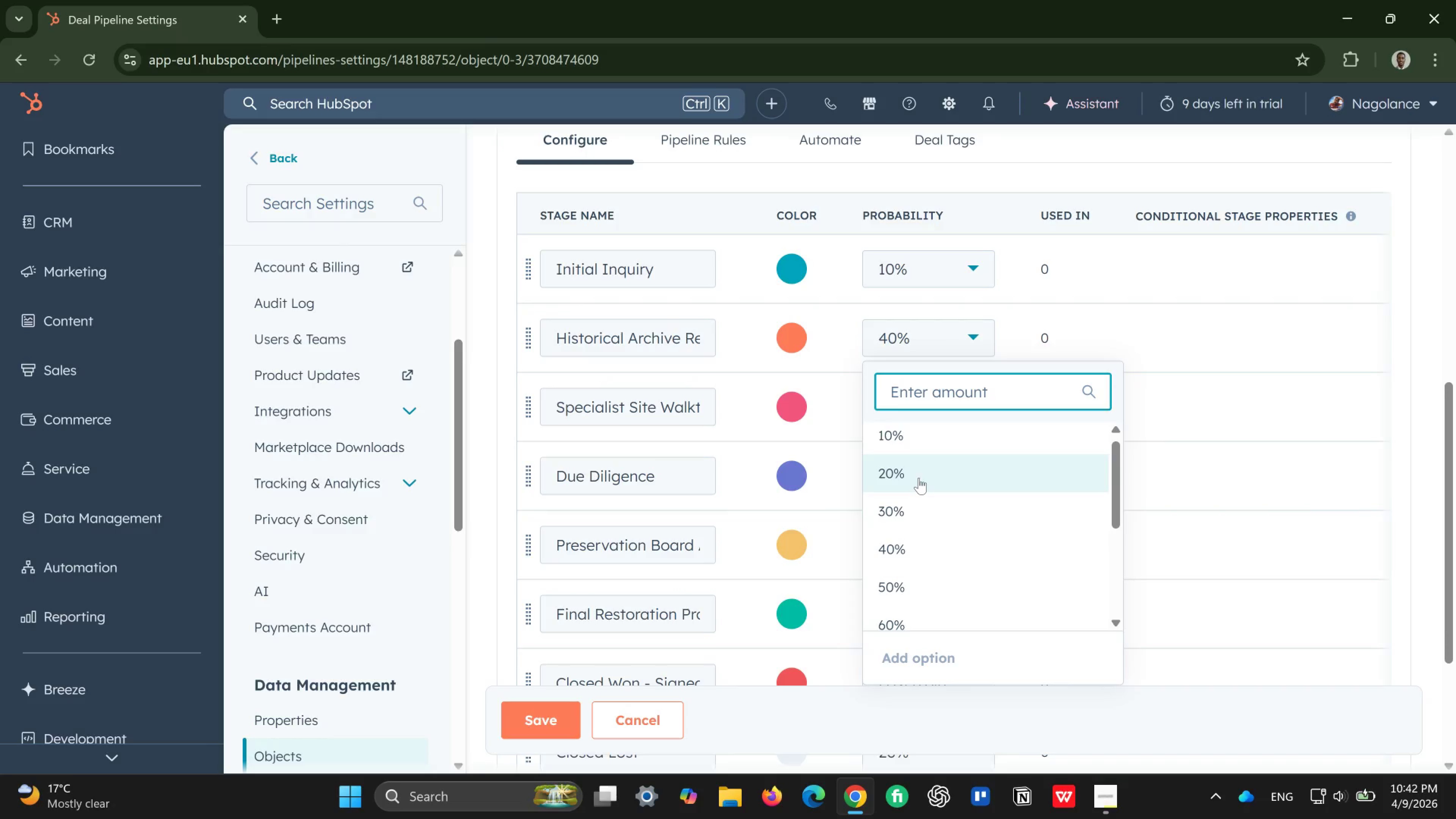 
left_click([919, 478])
 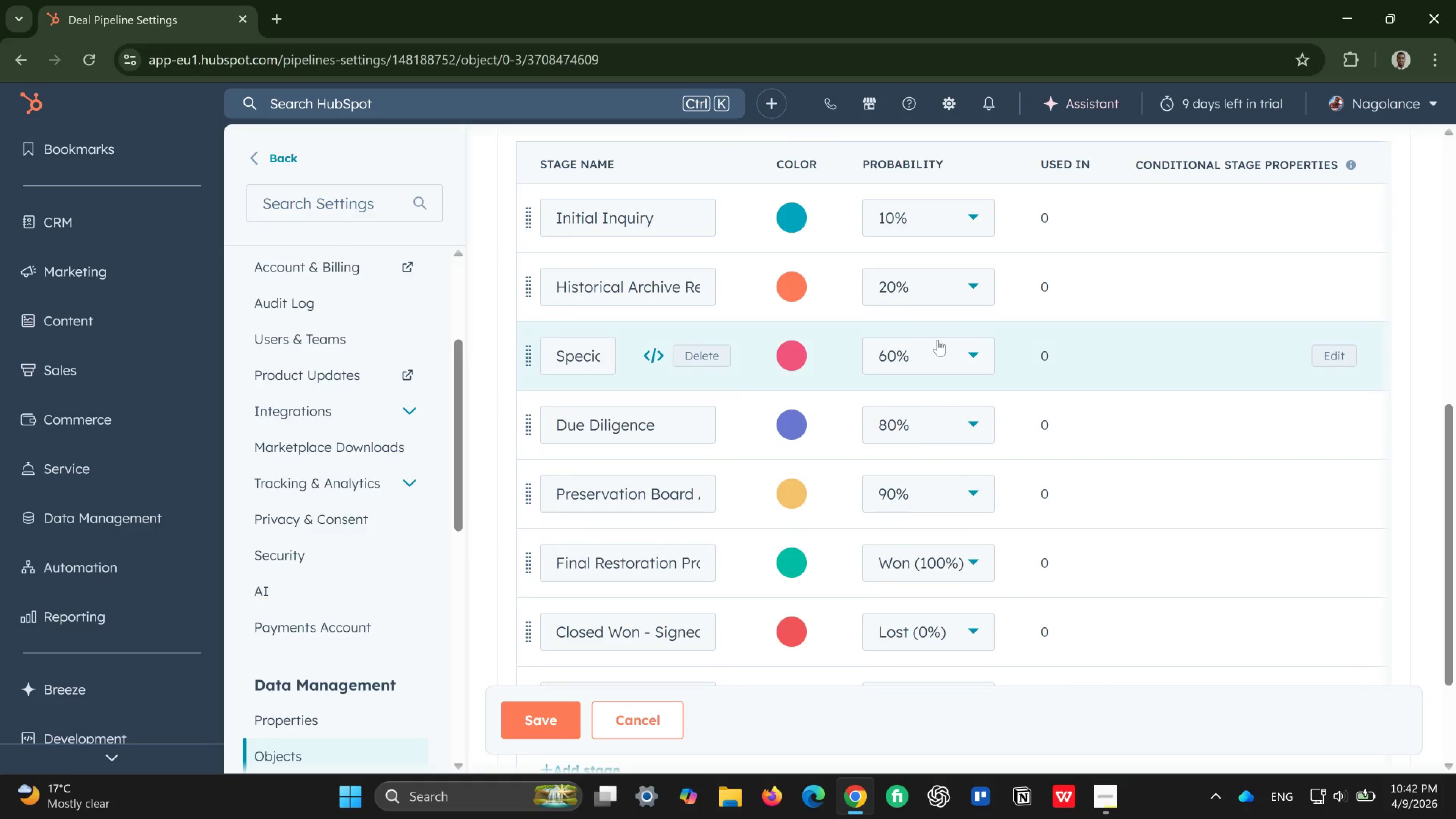 
left_click([931, 344])
 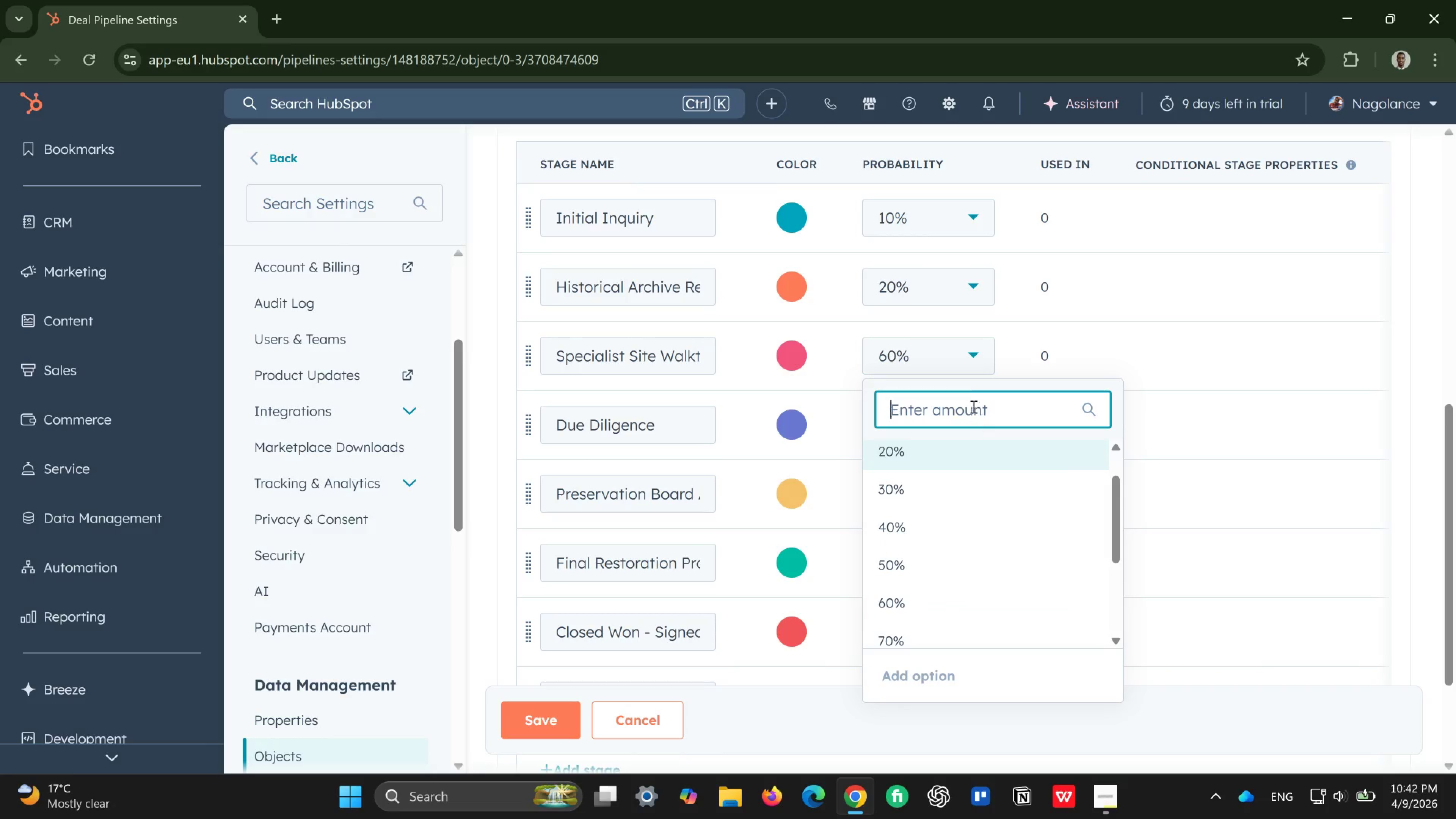 
wait(6.04)
 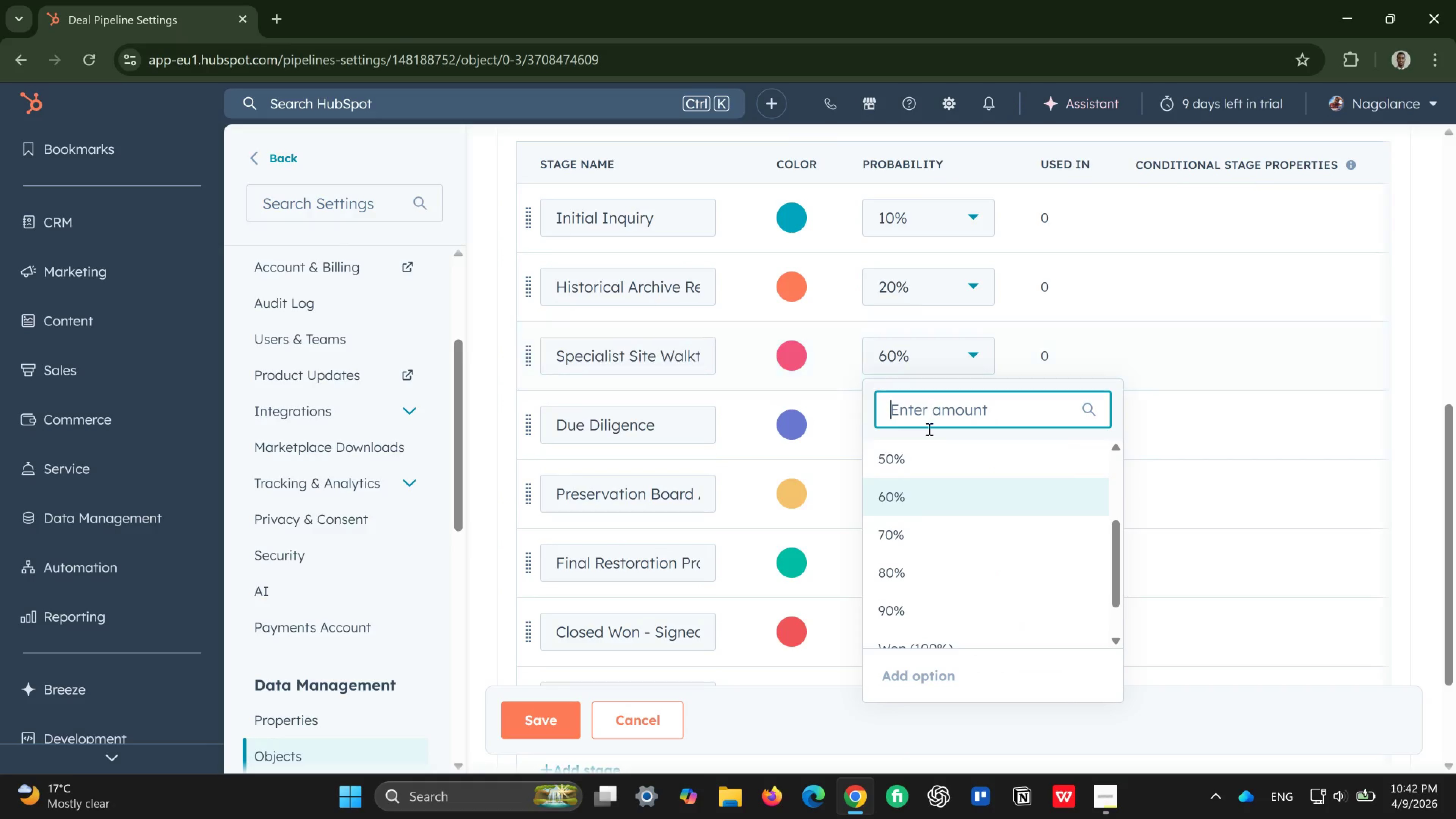 
type(35)
 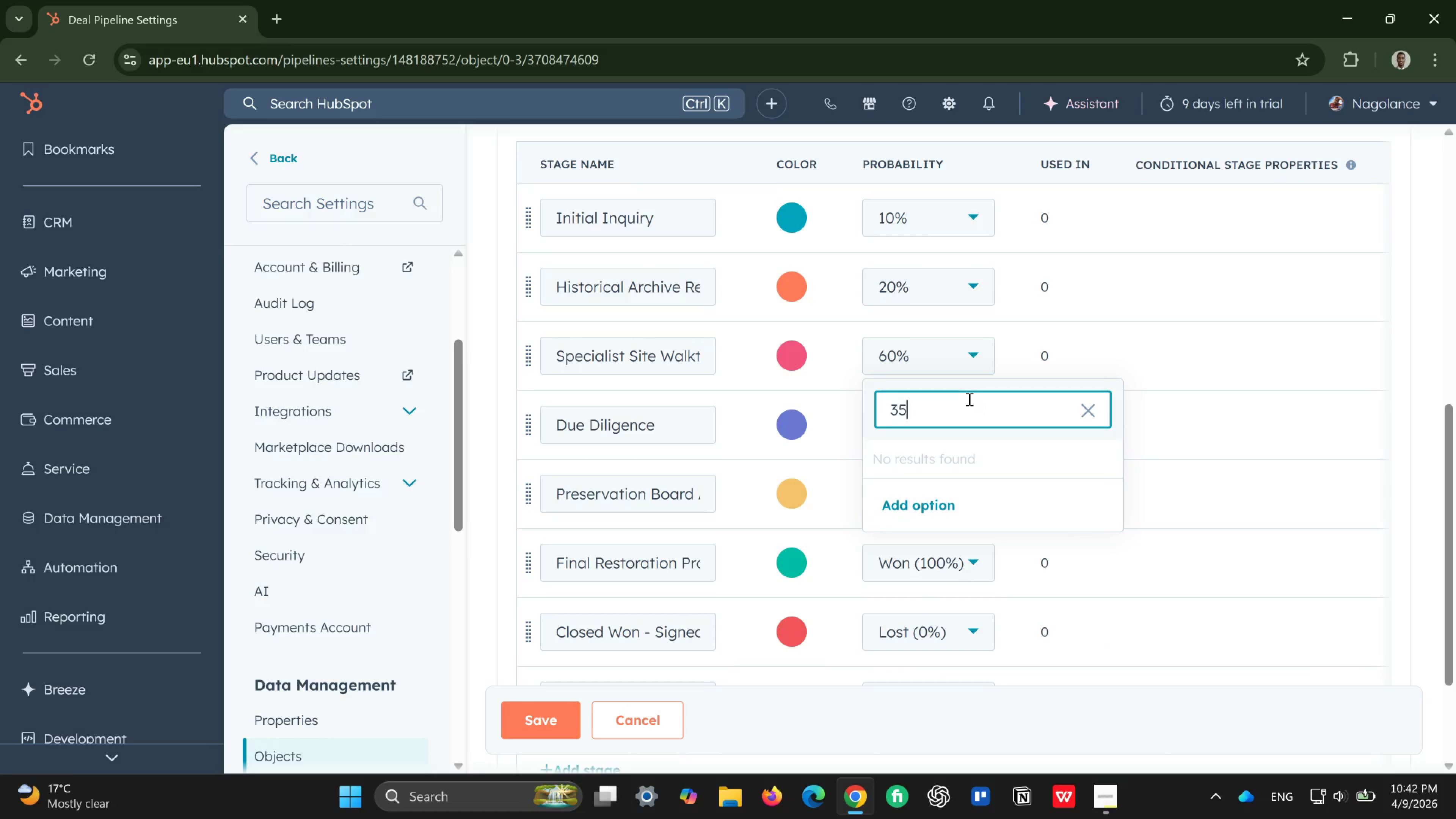 
key(Enter)
 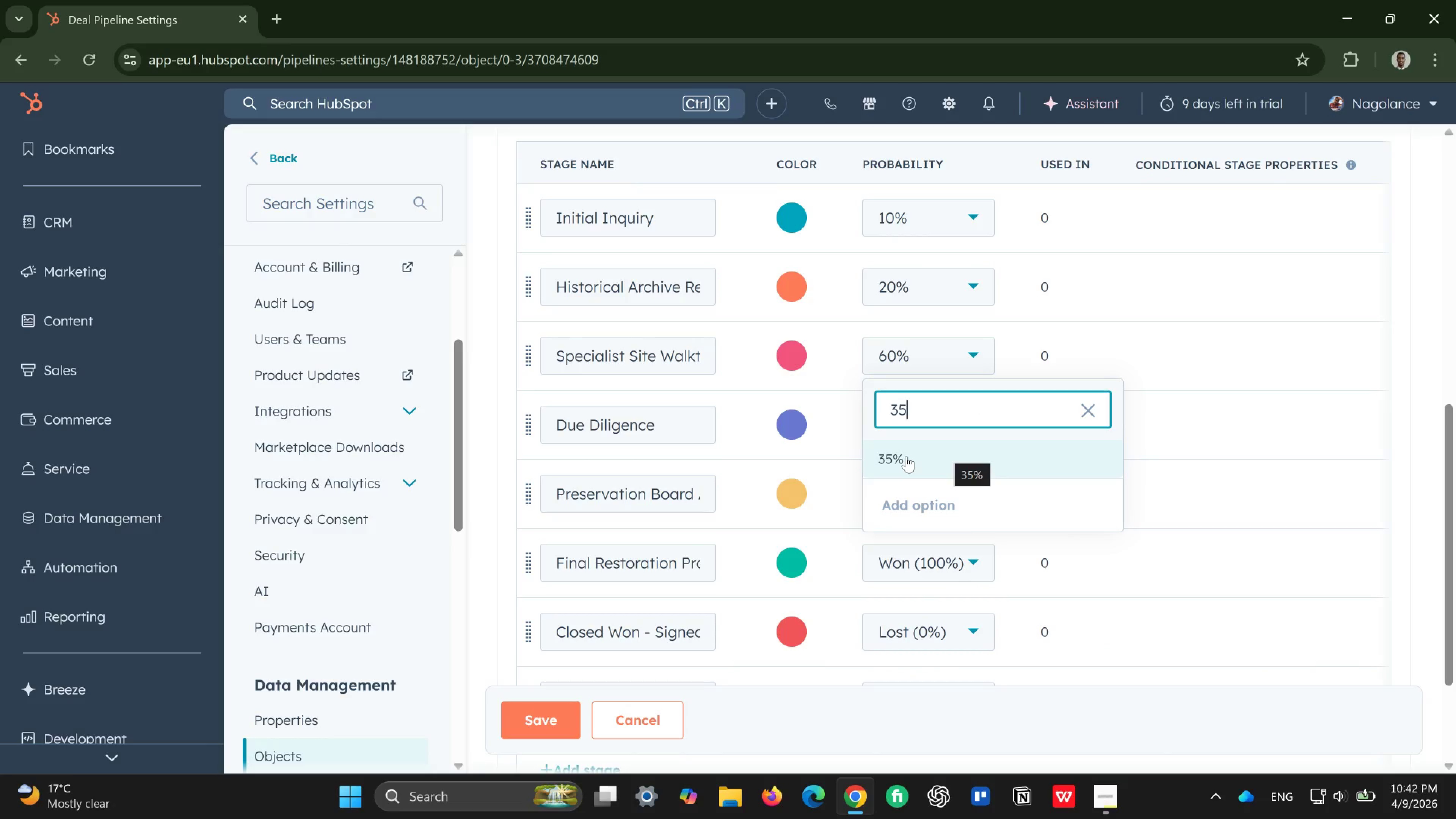 
key(Enter)
 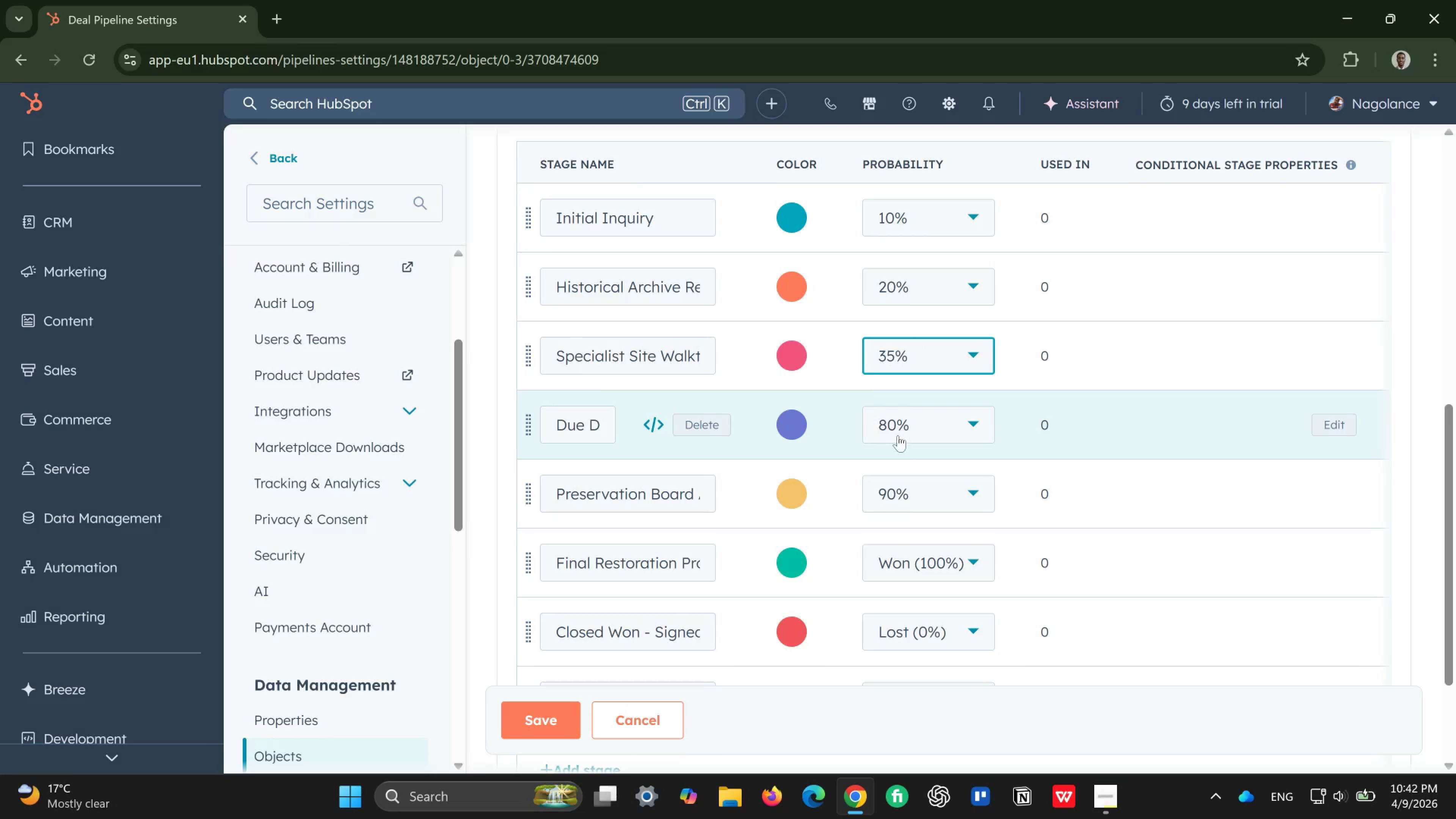 
left_click([907, 434])
 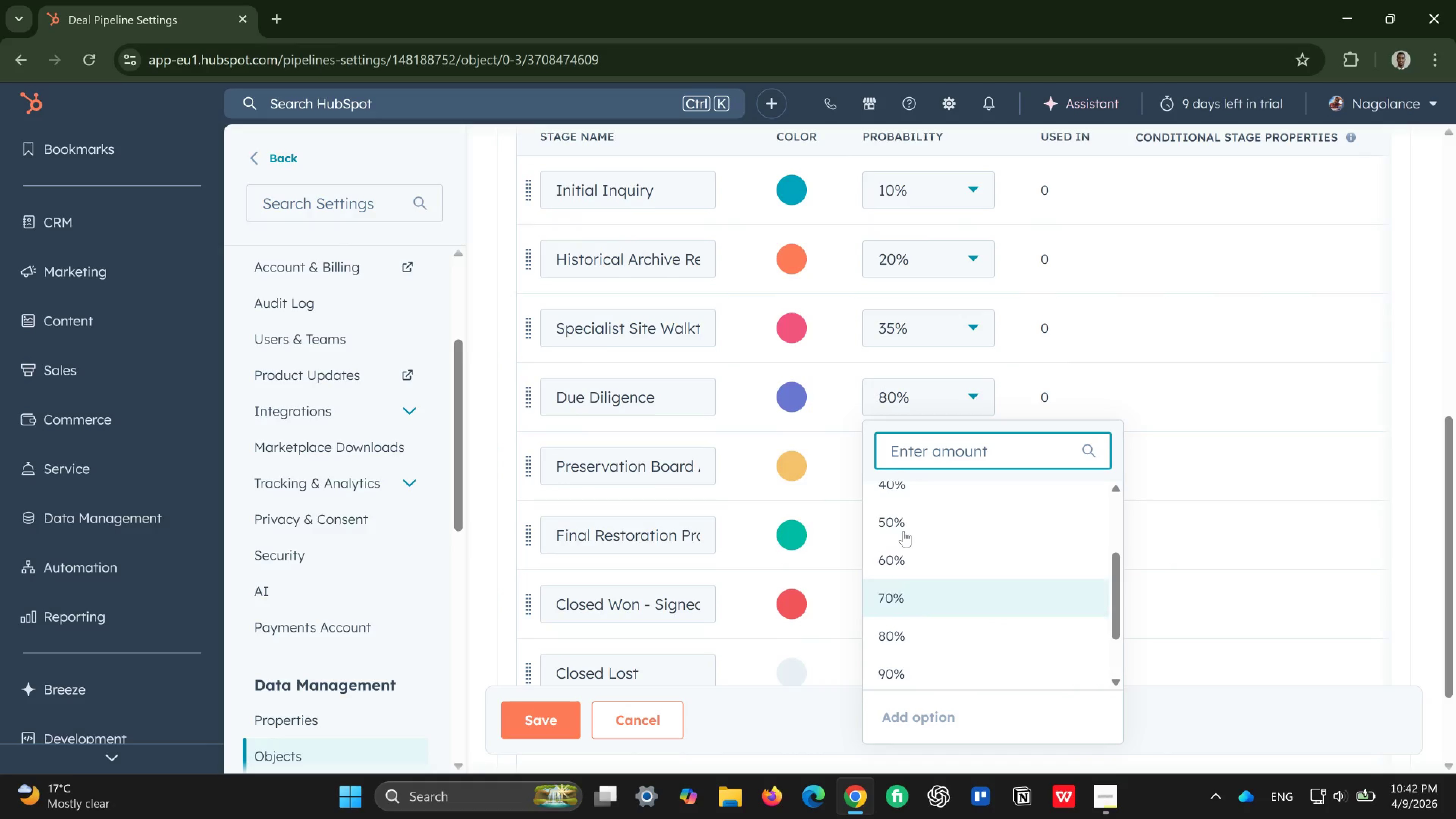 
left_click([913, 524])
 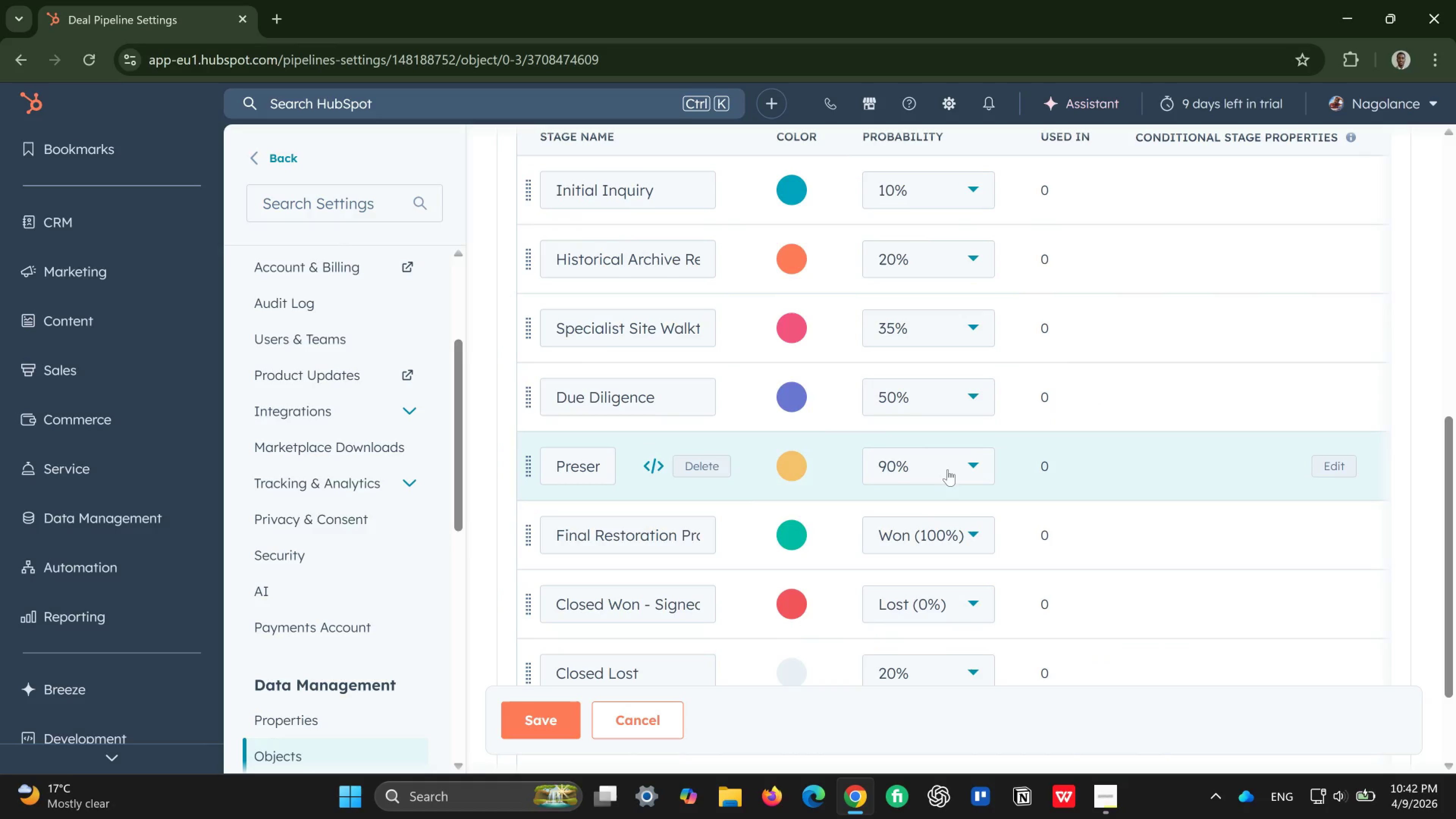 
mouse_move([946, 426])
 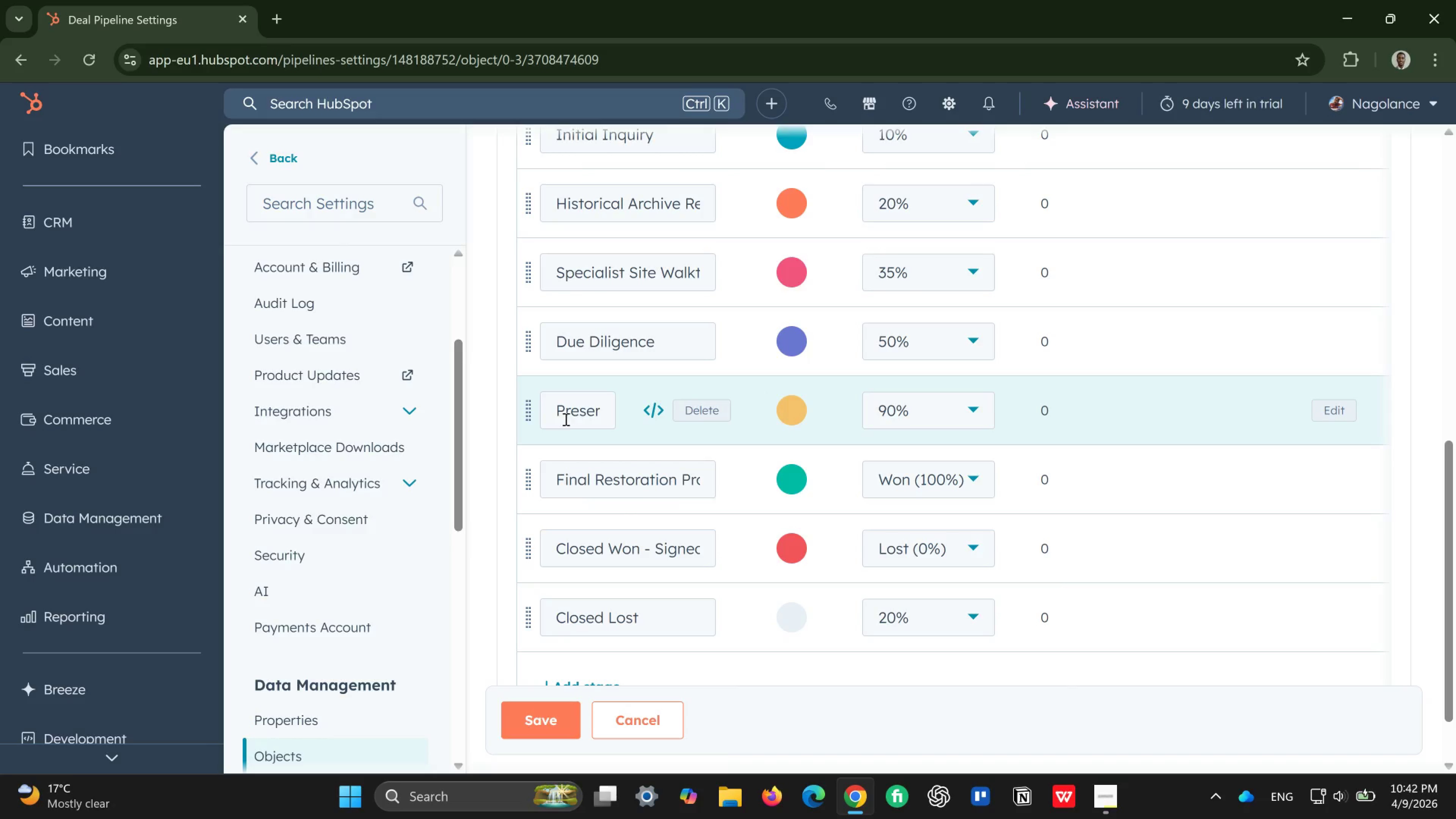 
wait(6.81)
 